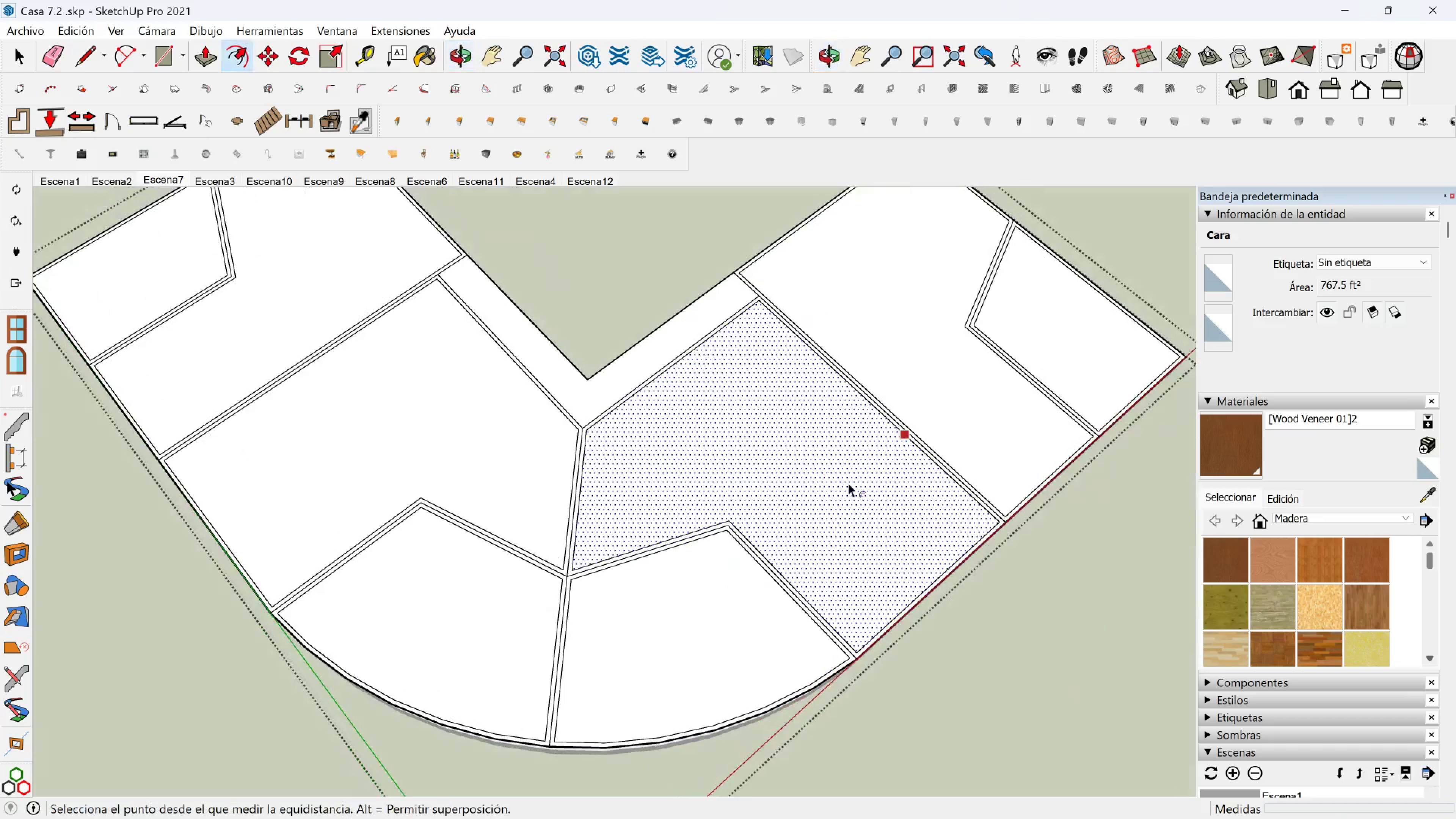 
hold_key(key=ShiftLeft, duration=0.33)
 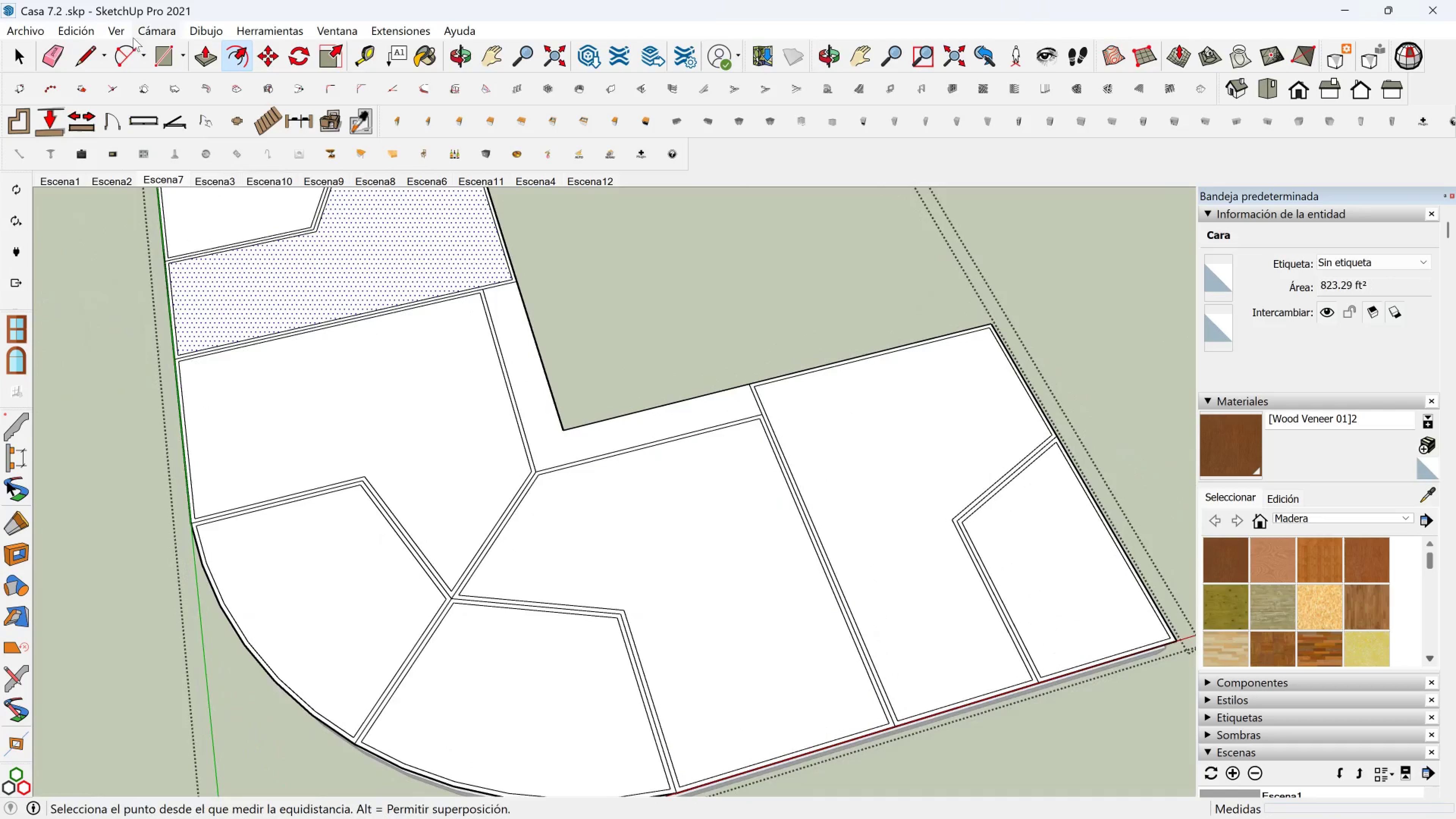 
left_click([88, 60])
 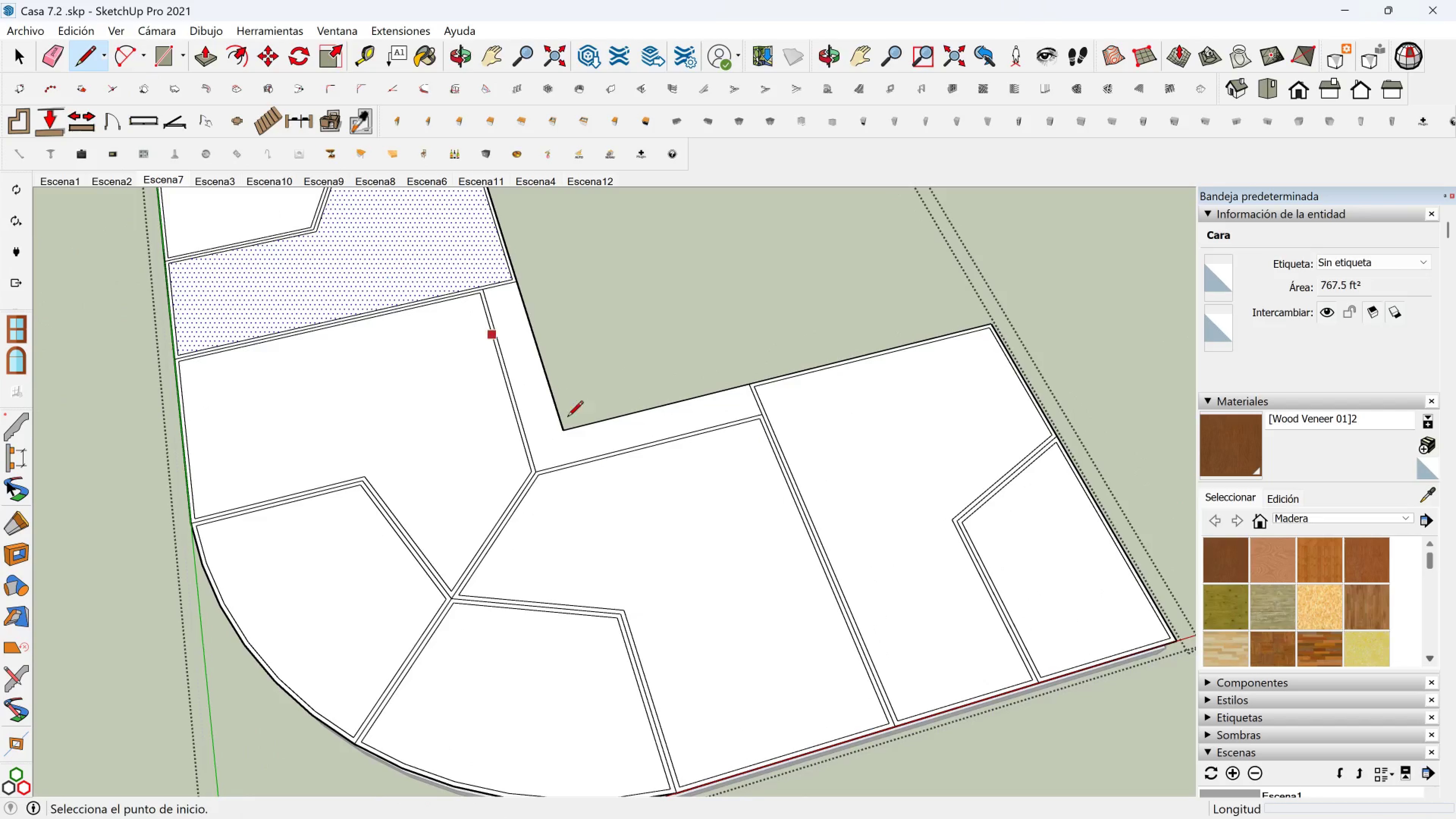 
hold_key(key=ShiftLeft, duration=0.49)
 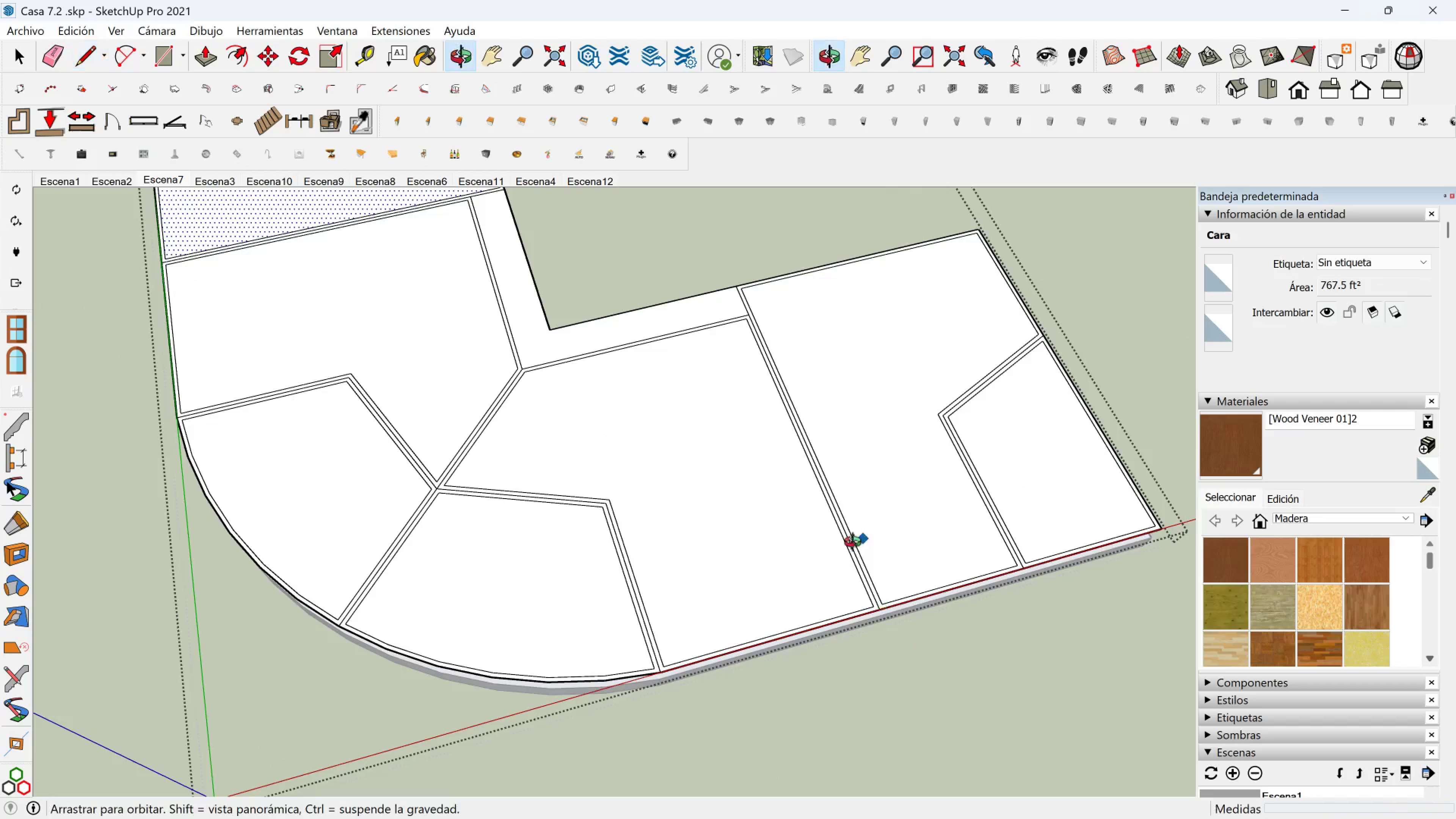 
hold_key(key=ShiftLeft, duration=0.34)
 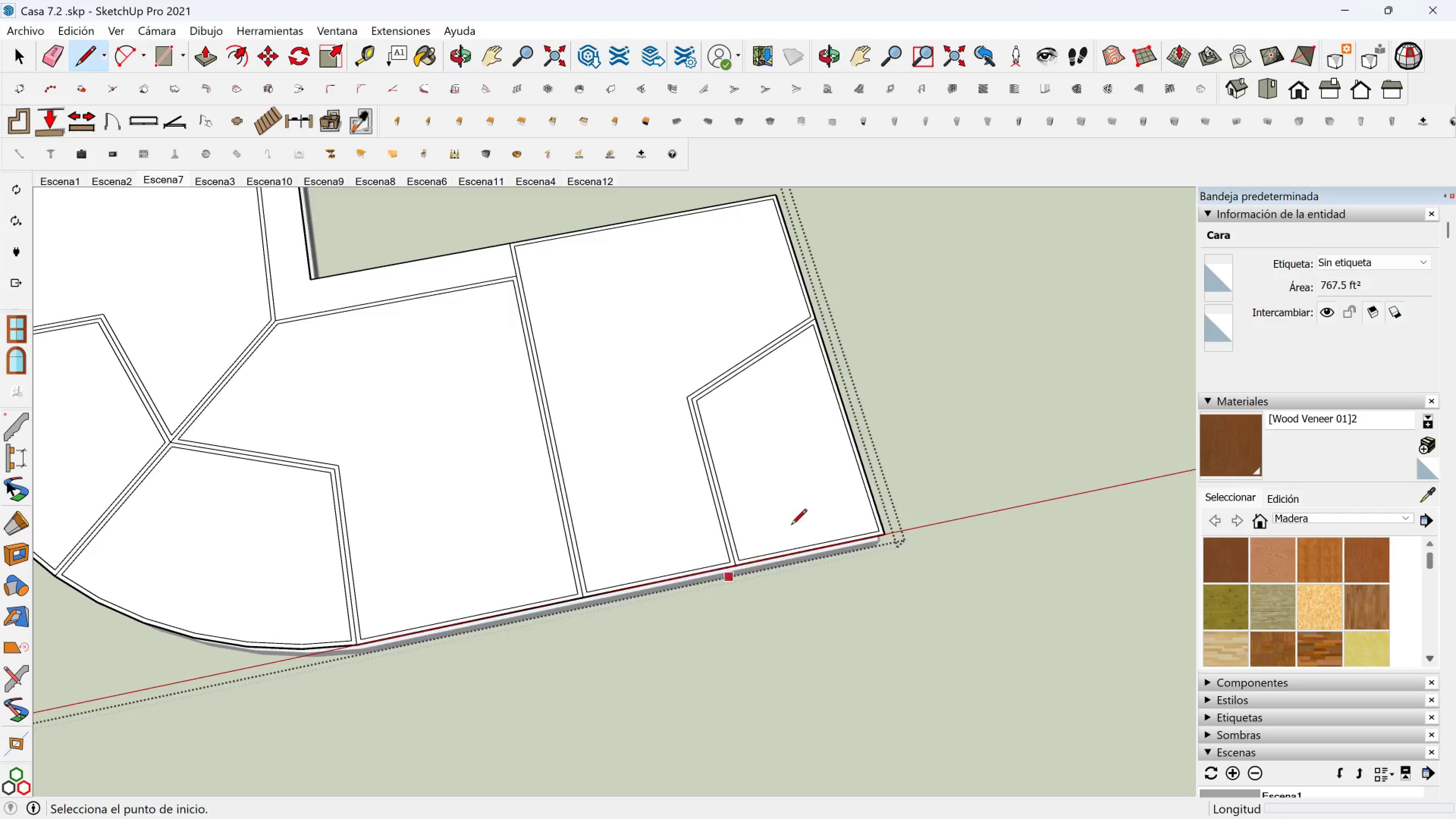 
scroll: coordinate [703, 568], scroll_direction: up, amount: 11.0
 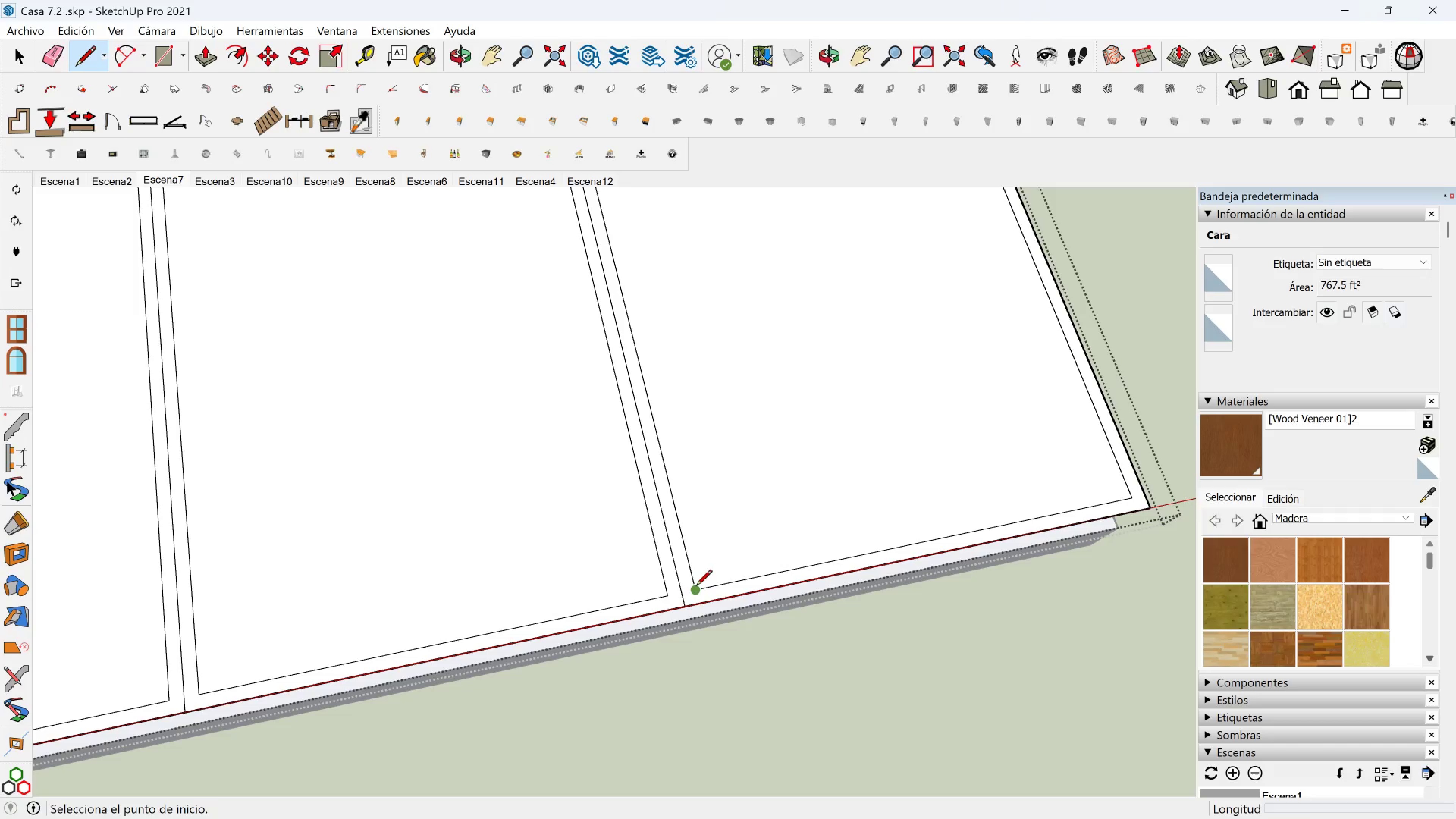 
left_click([696, 587])
 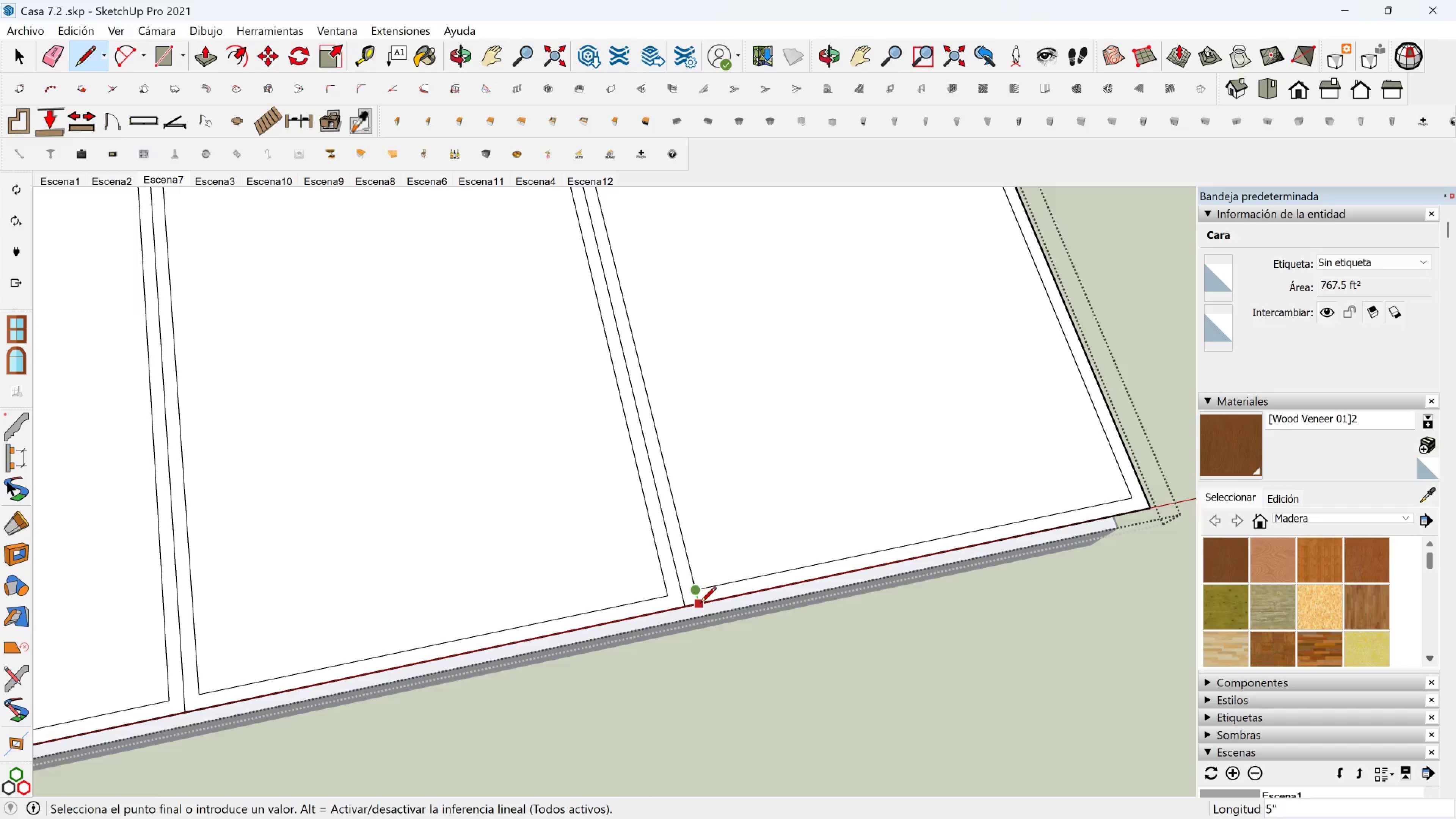 
left_click([700, 604])
 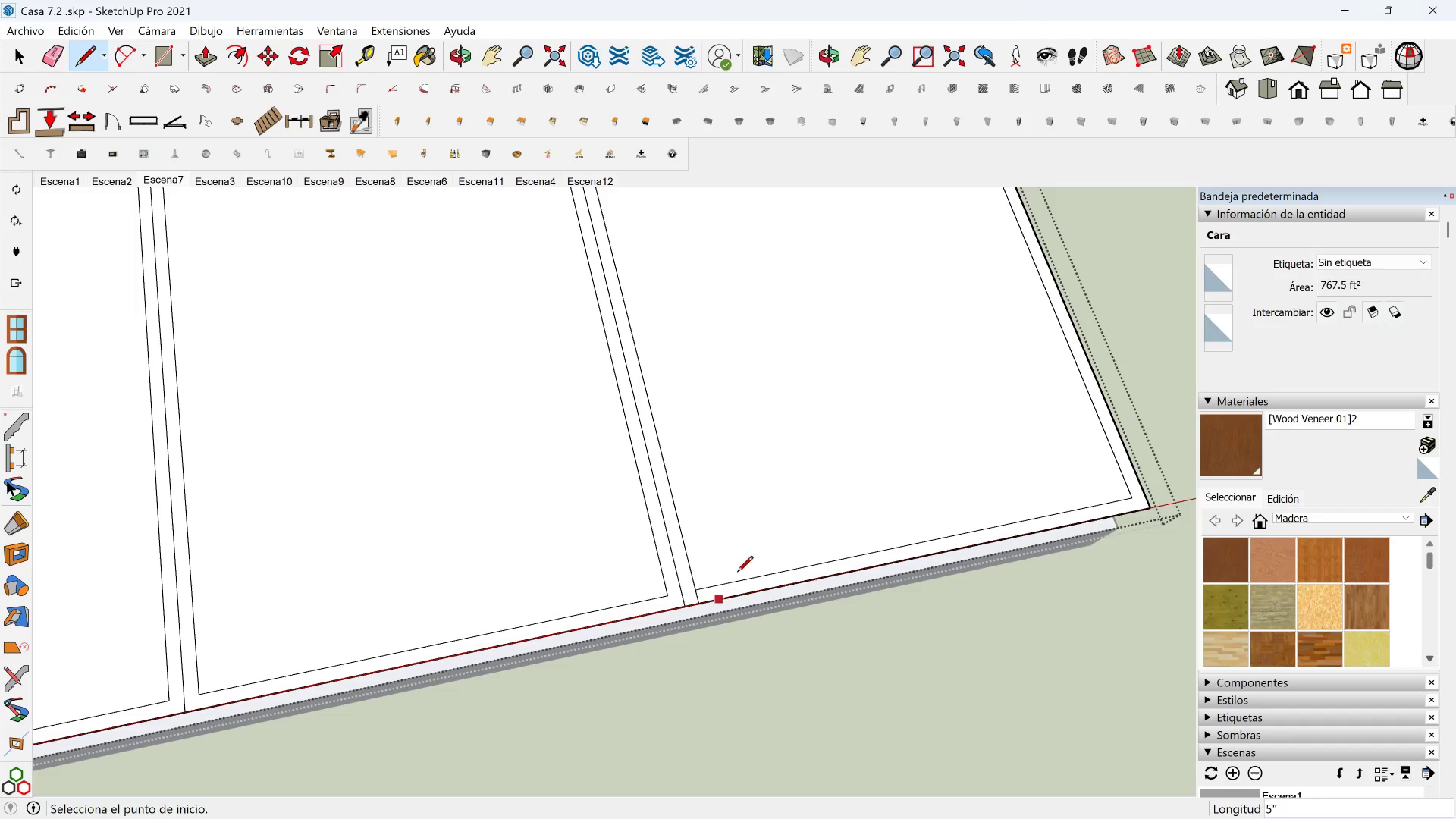 
scroll: coordinate [764, 540], scroll_direction: down, amount: 2.0
 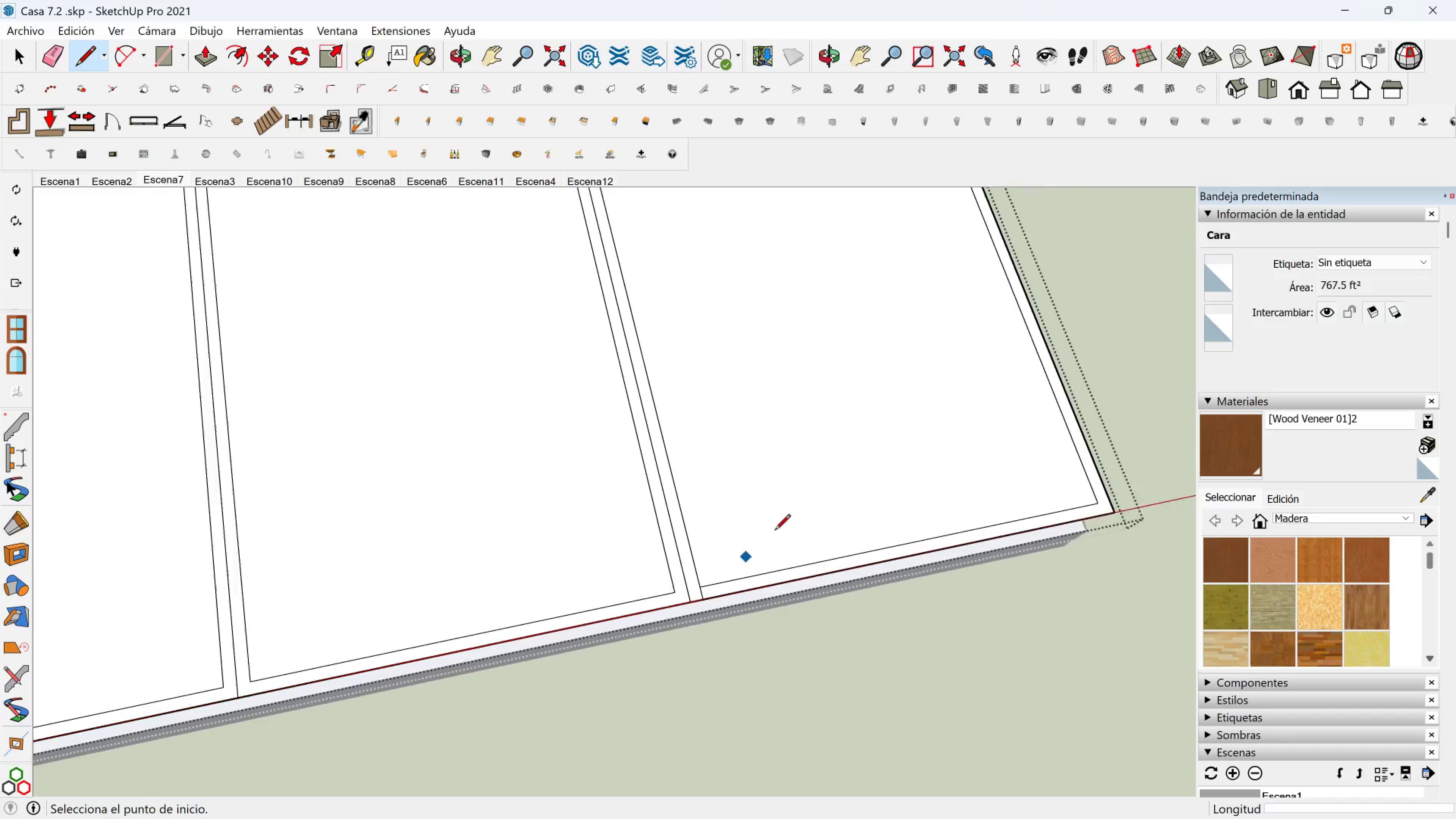 
hold_key(key=ShiftLeft, duration=0.38)
 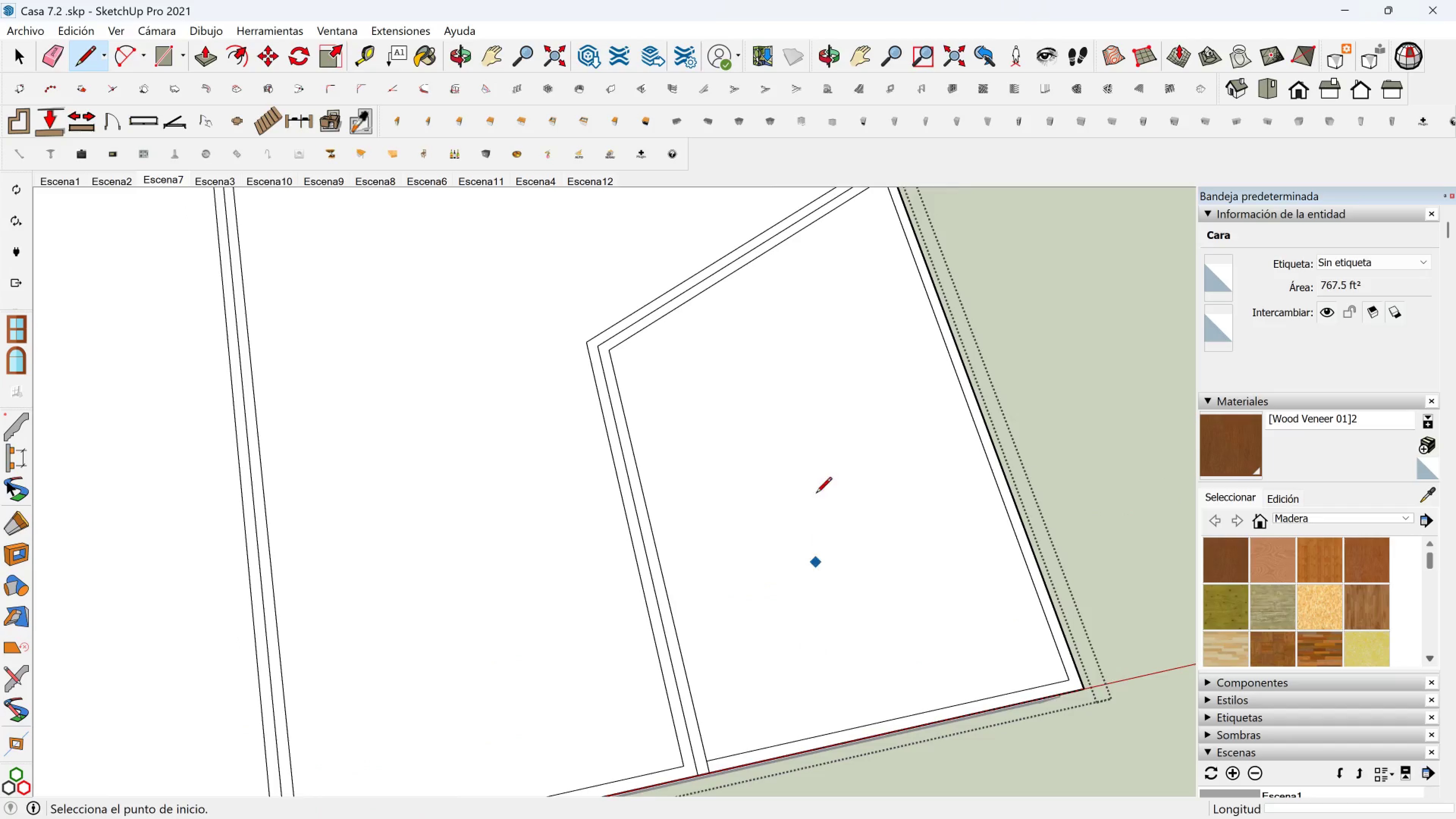 
key(Shift+ShiftLeft)
 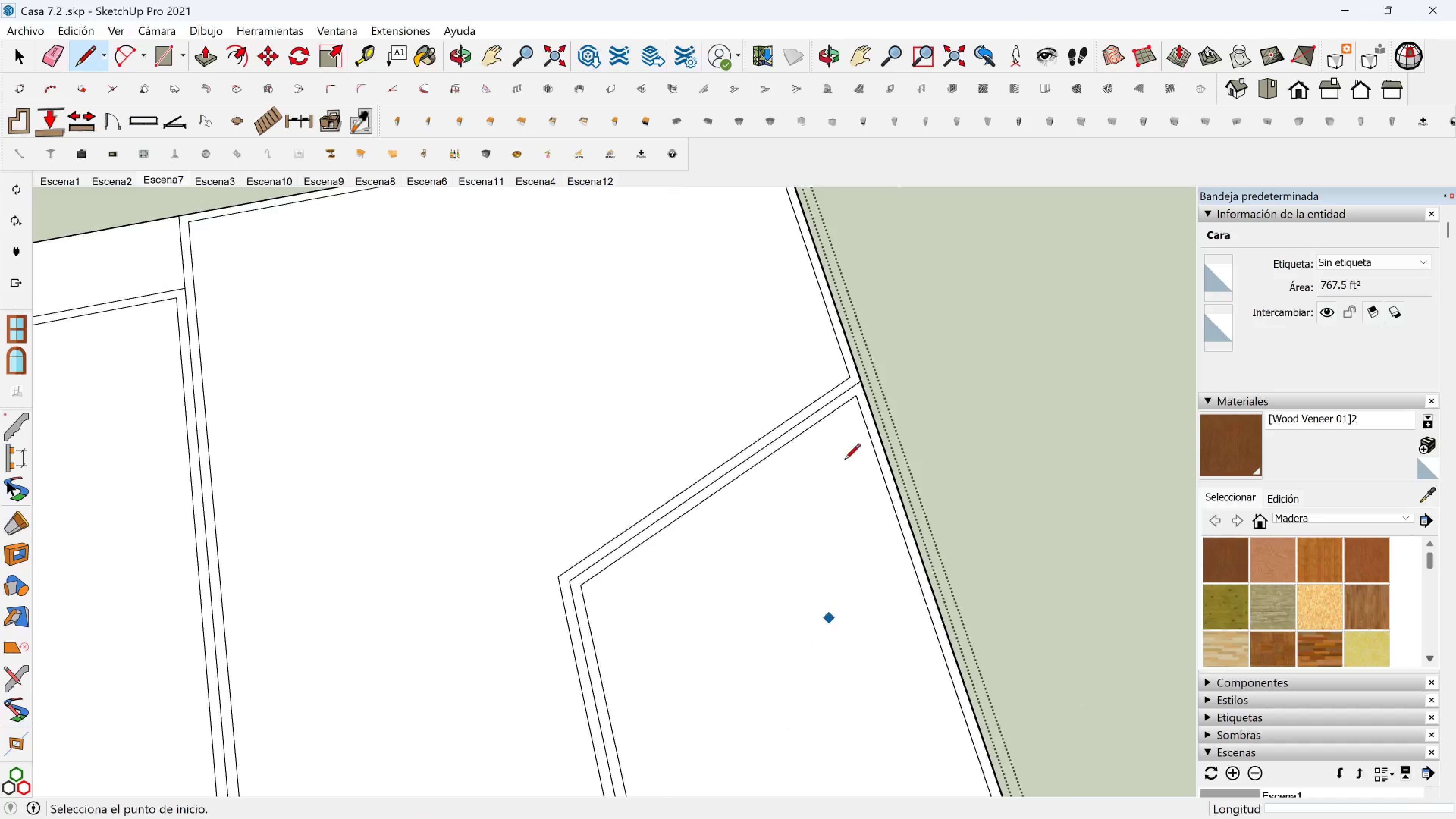 
scroll: coordinate [858, 387], scroll_direction: up, amount: 12.0
 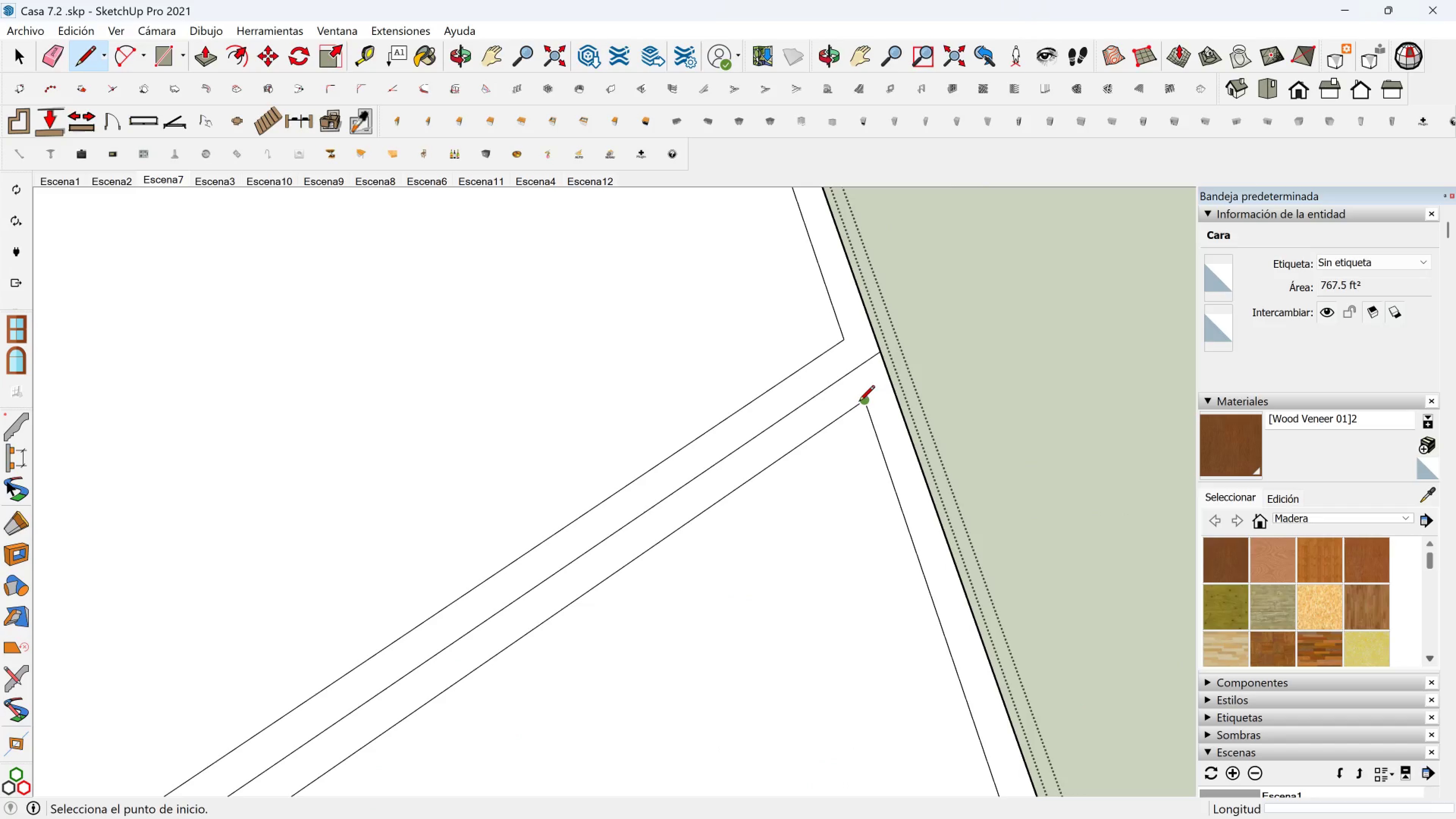 
left_click([859, 402])
 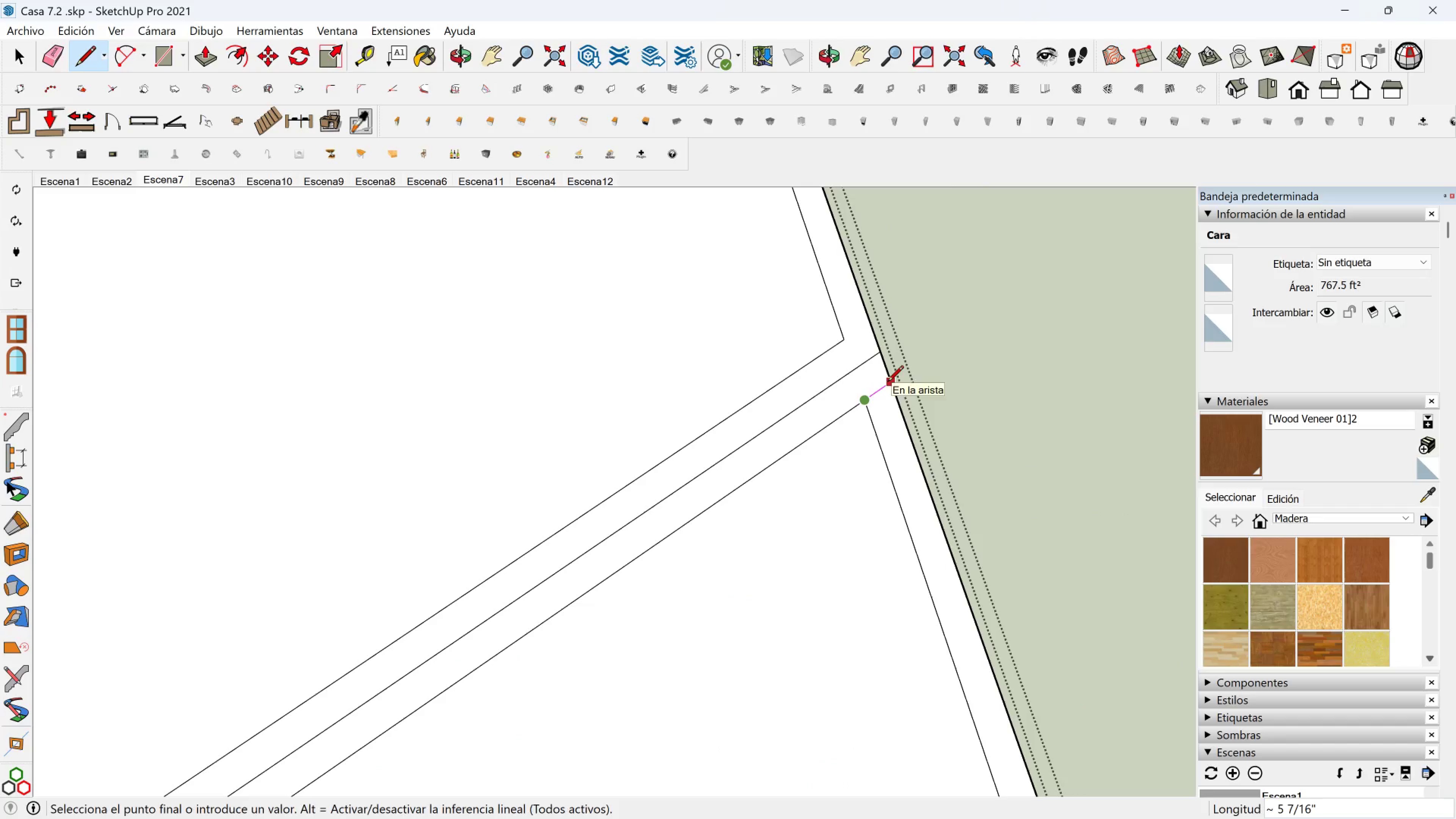 
left_click([888, 383])
 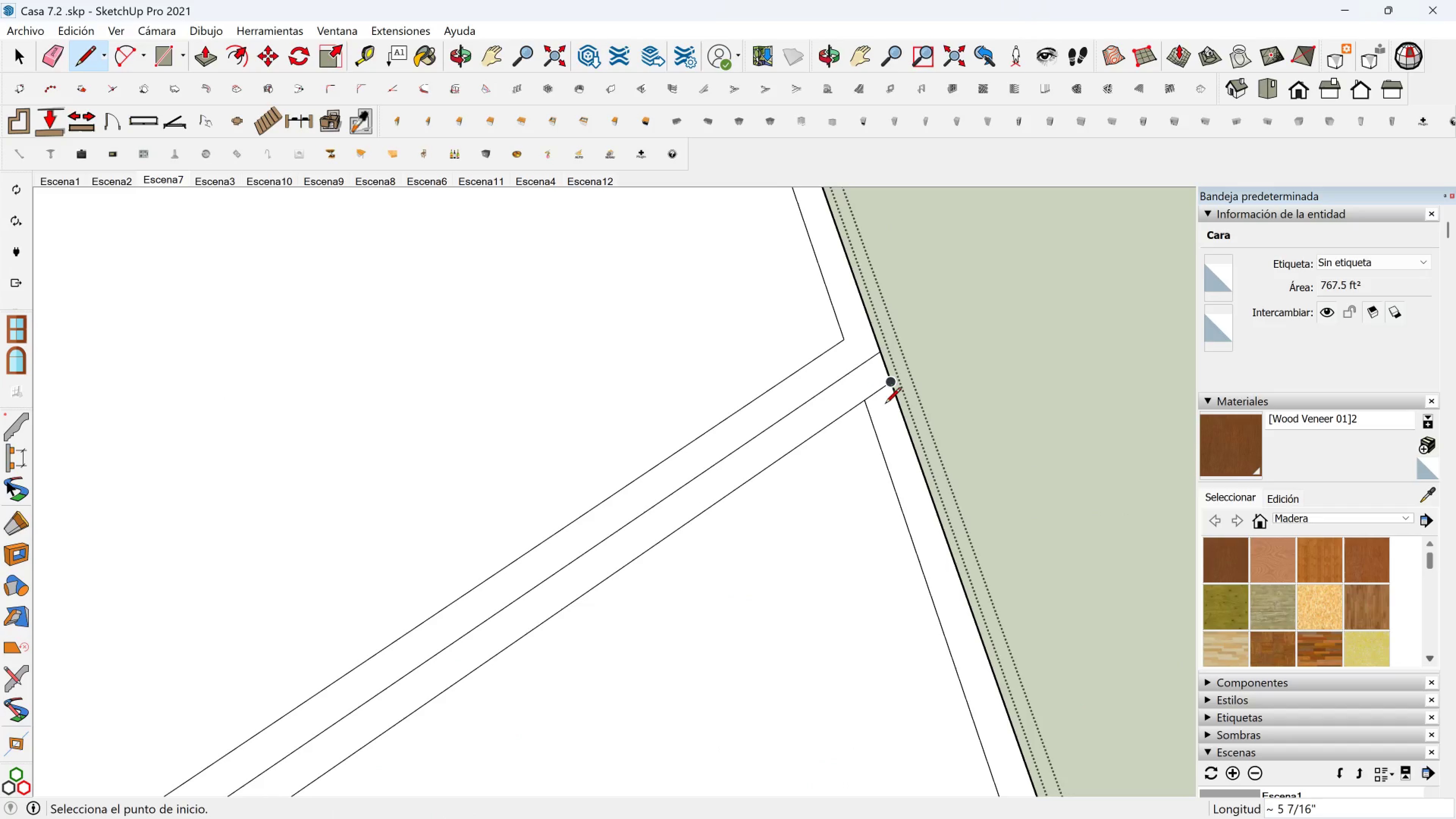 
scroll: coordinate [751, 498], scroll_direction: down, amount: 21.0
 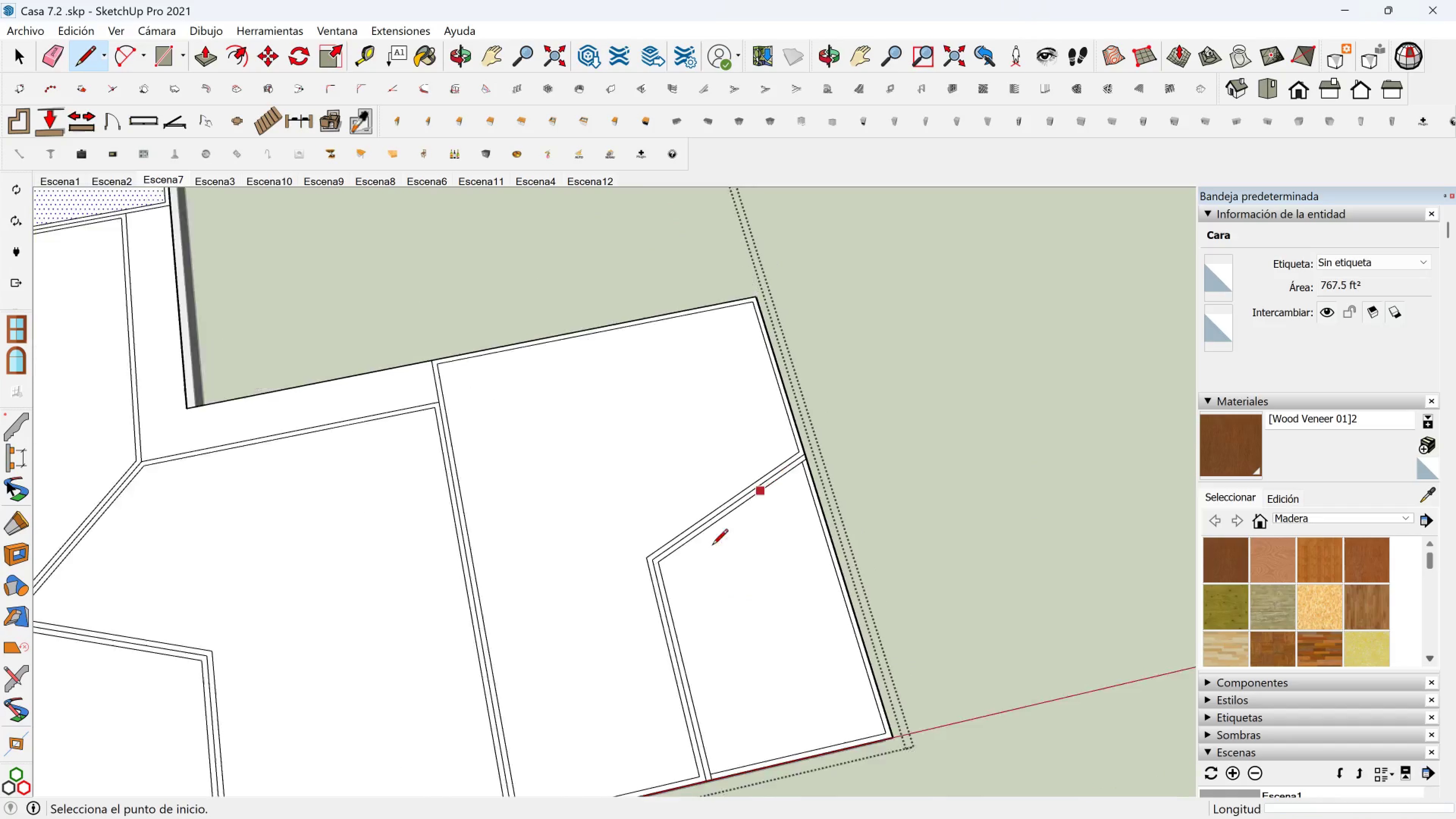 
hold_key(key=ShiftLeft, duration=0.54)
 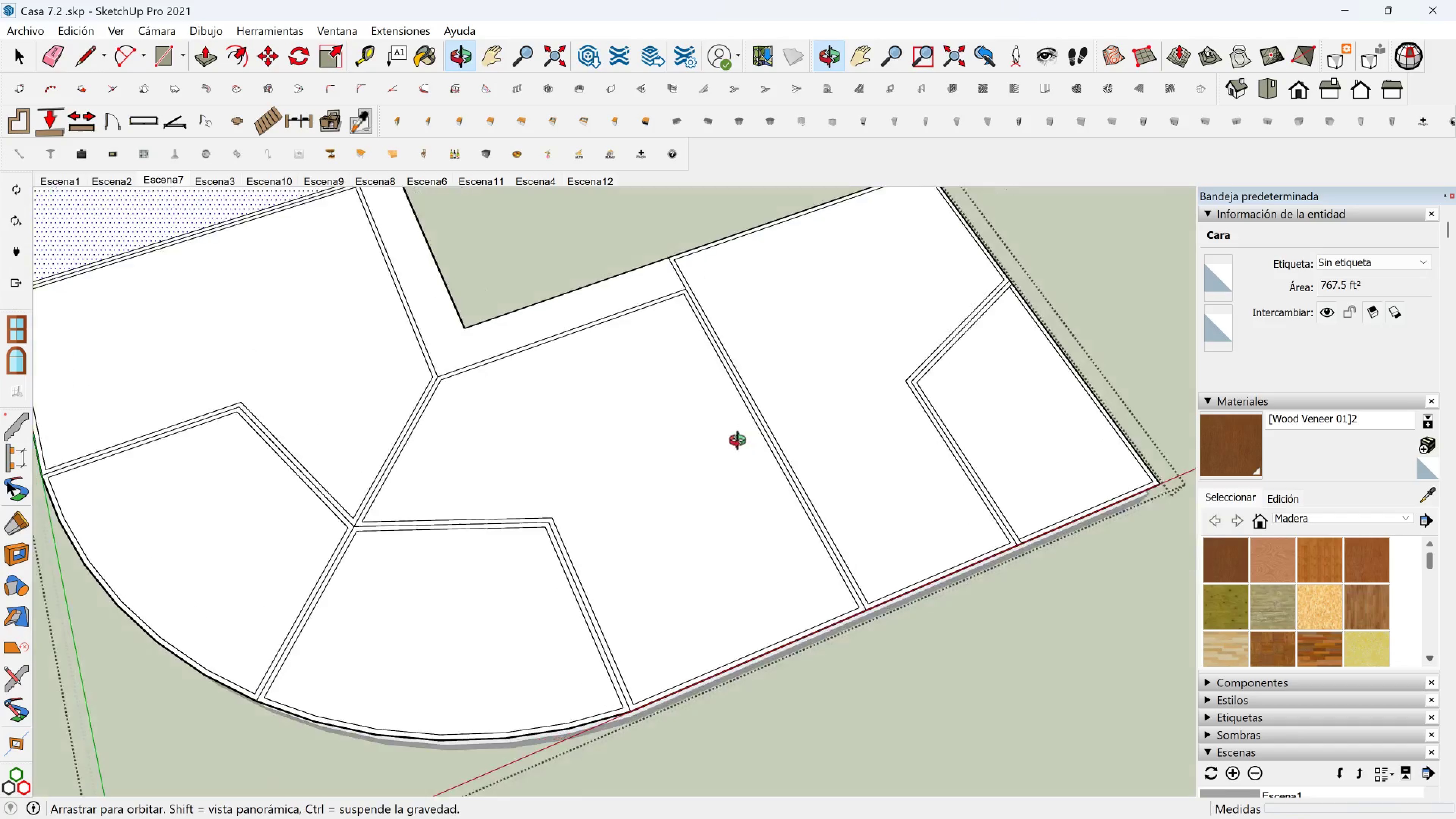 
hold_key(key=ShiftLeft, duration=0.5)
 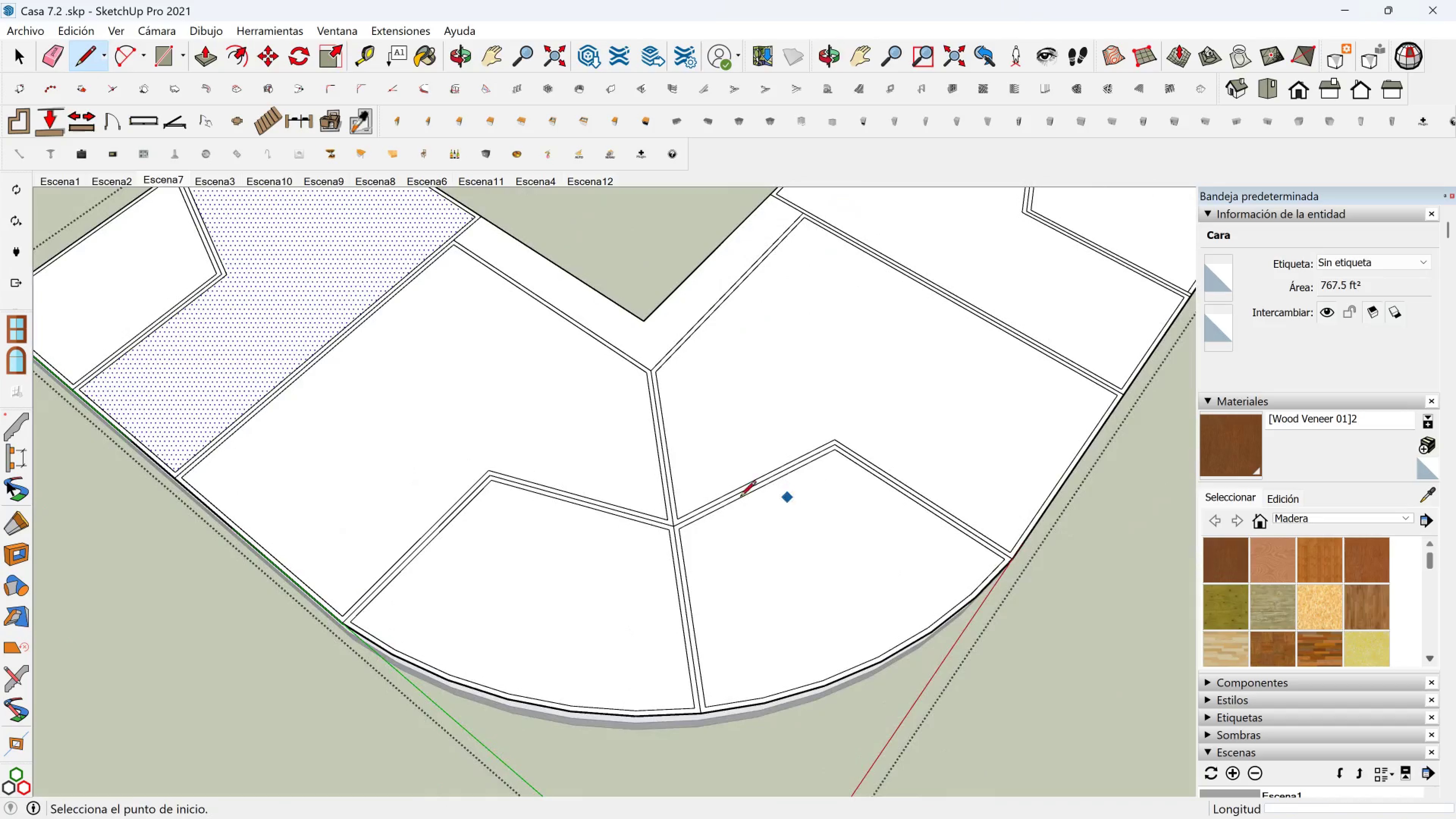 
scroll: coordinate [650, 511], scroll_direction: down, amount: 1.0
 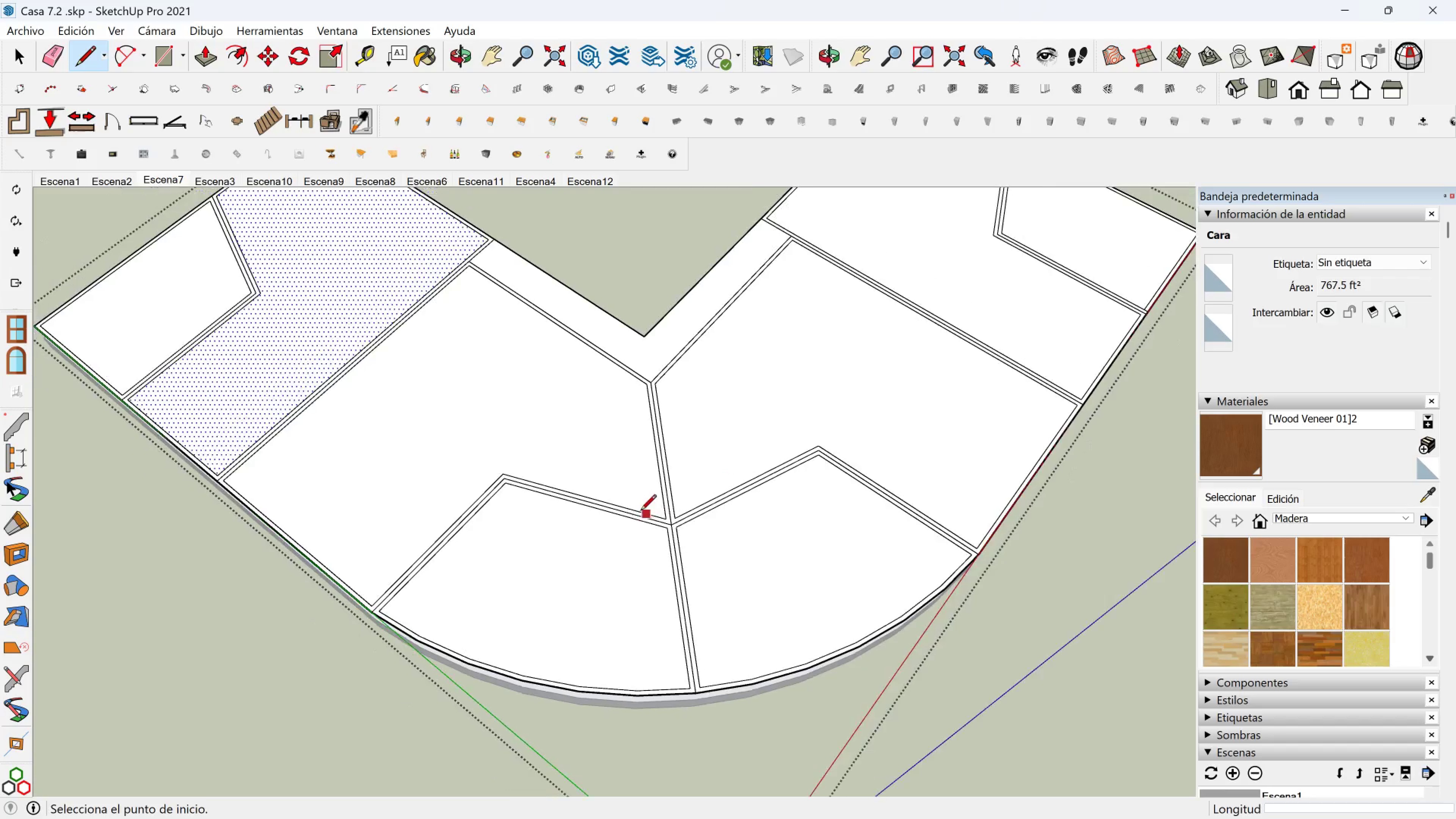 
hold_key(key=ShiftLeft, duration=0.46)
 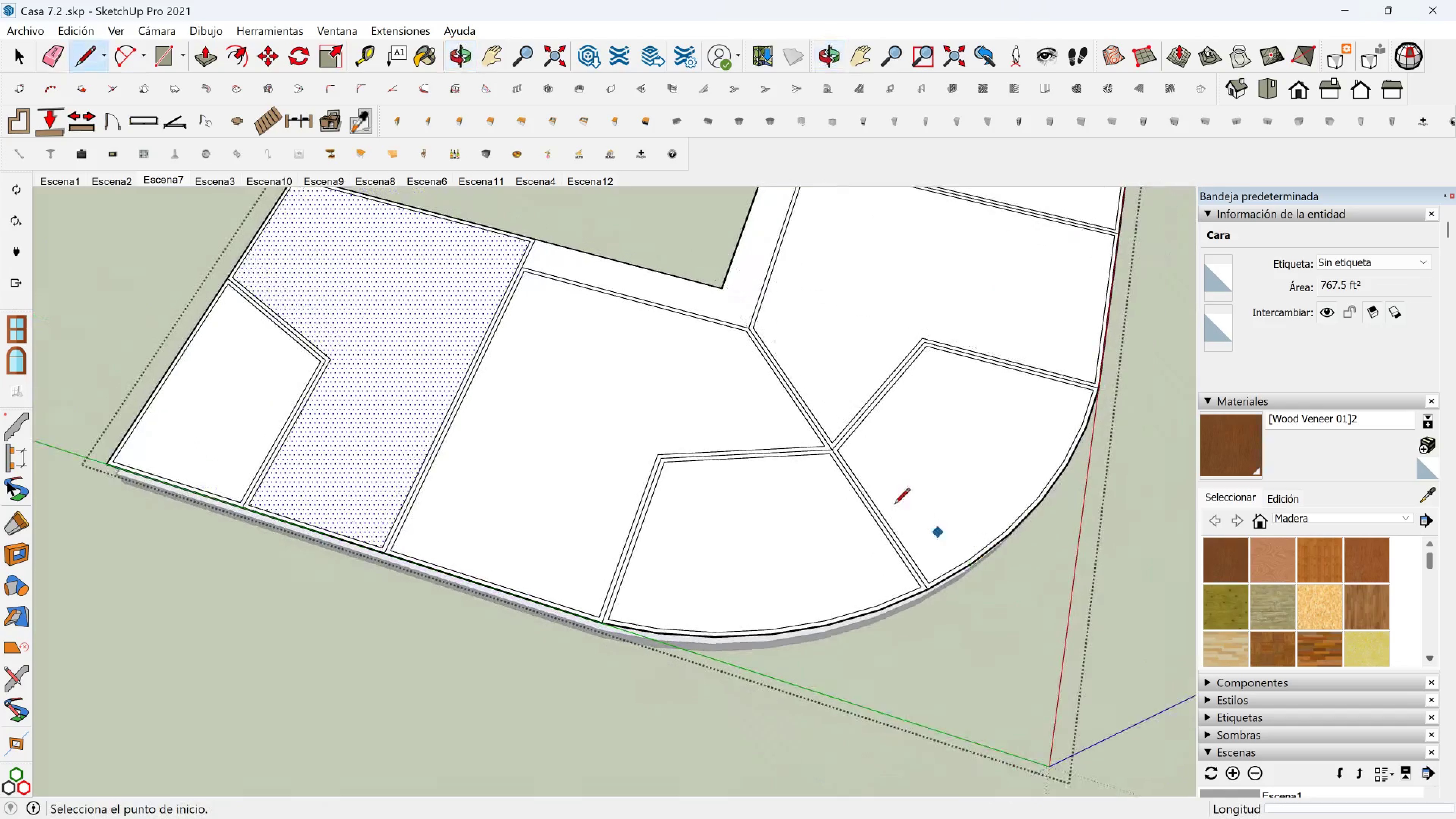 
scroll: coordinate [842, 462], scroll_direction: down, amount: 4.0
 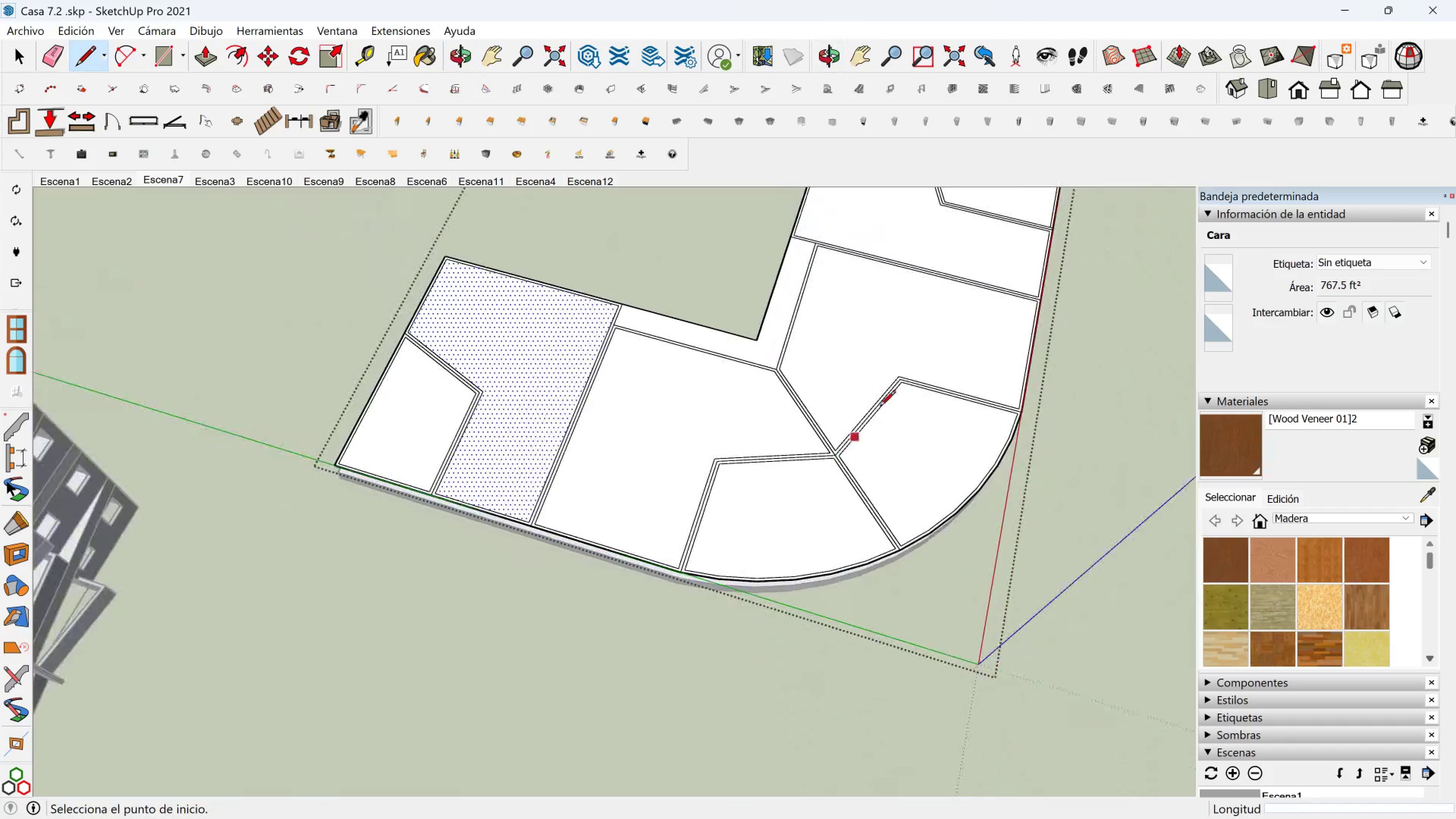 
hold_key(key=ShiftLeft, duration=0.34)
 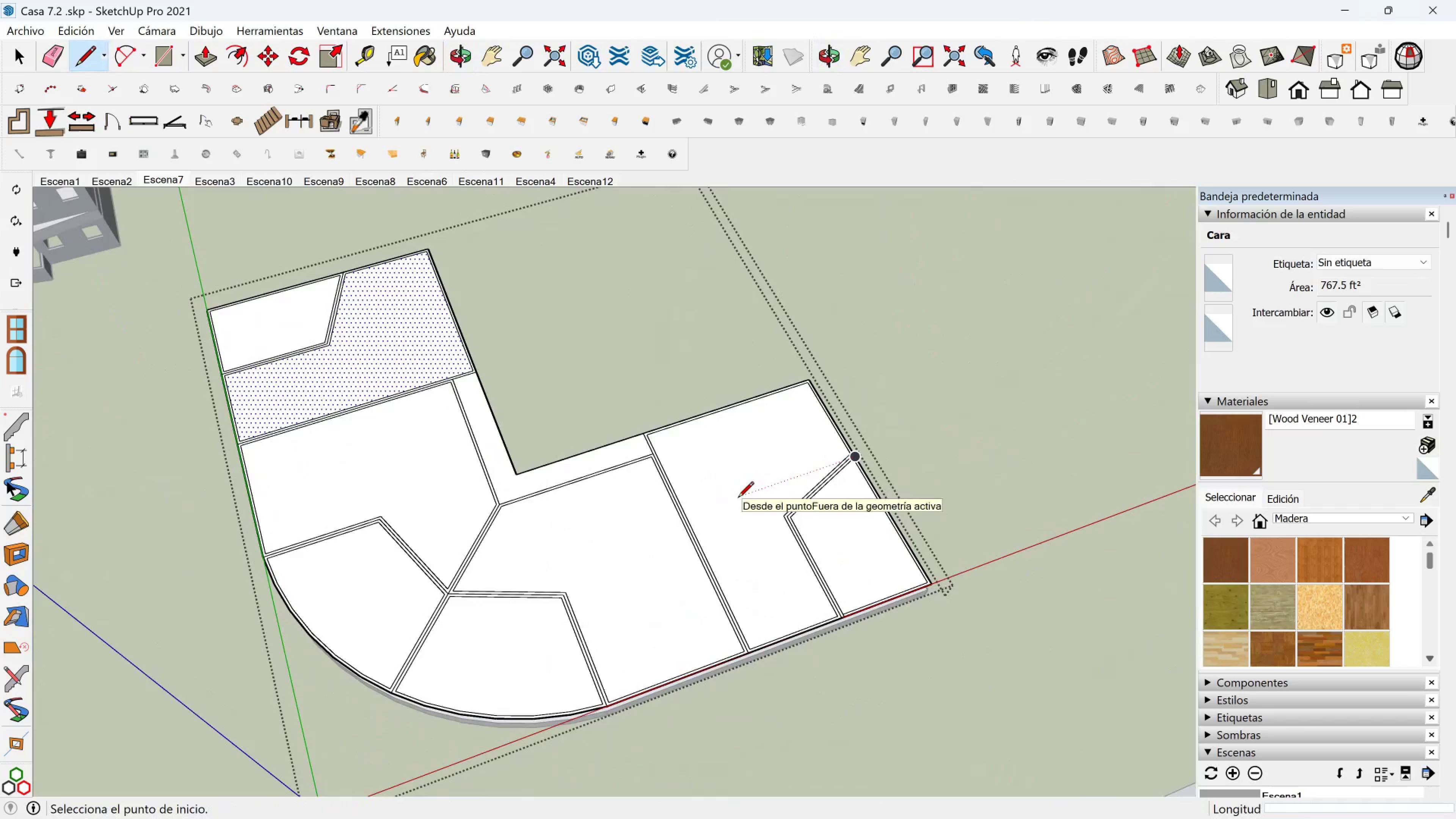 
key(Control+Z)
 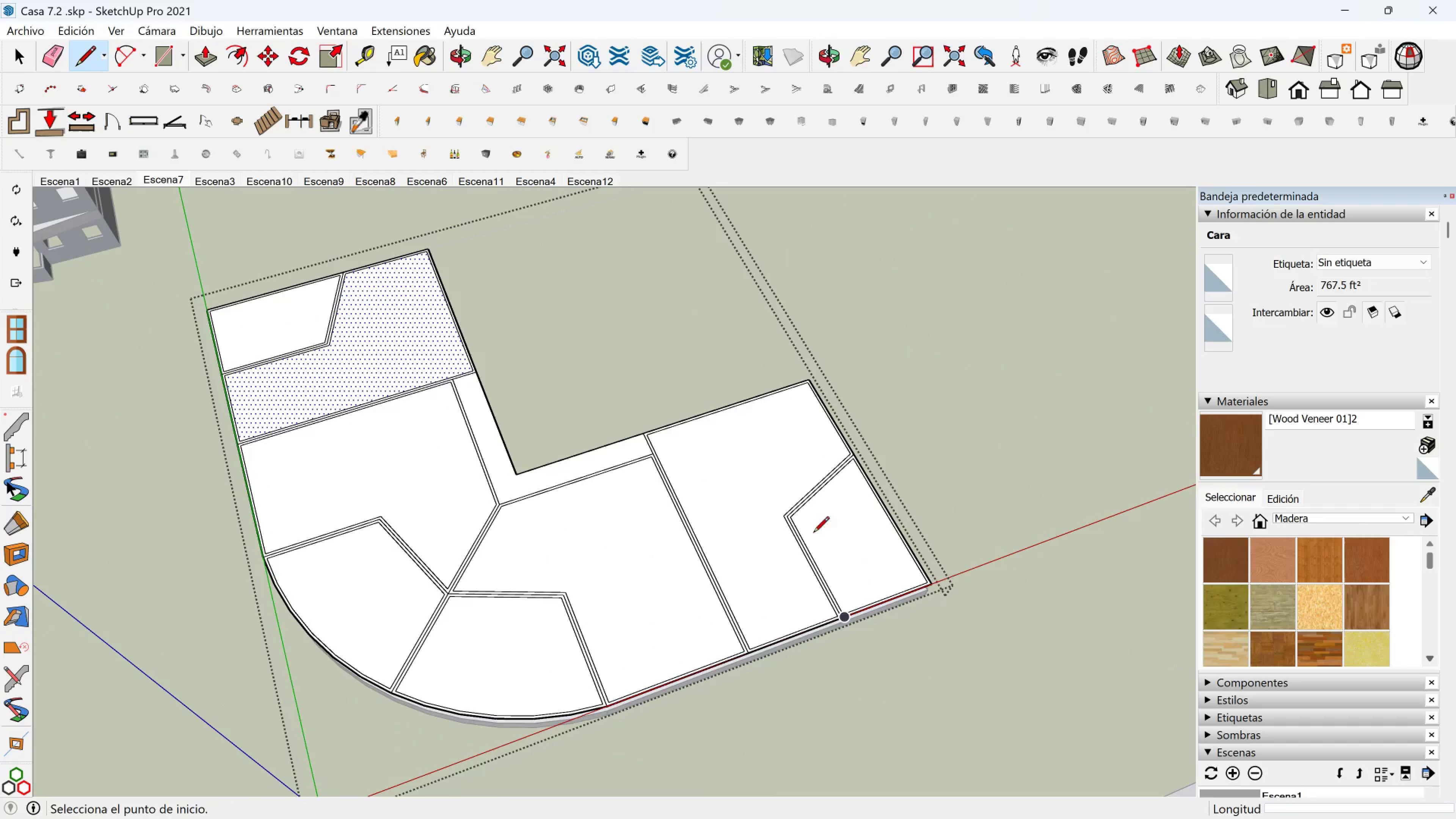 
scroll: coordinate [870, 579], scroll_direction: up, amount: 8.0
 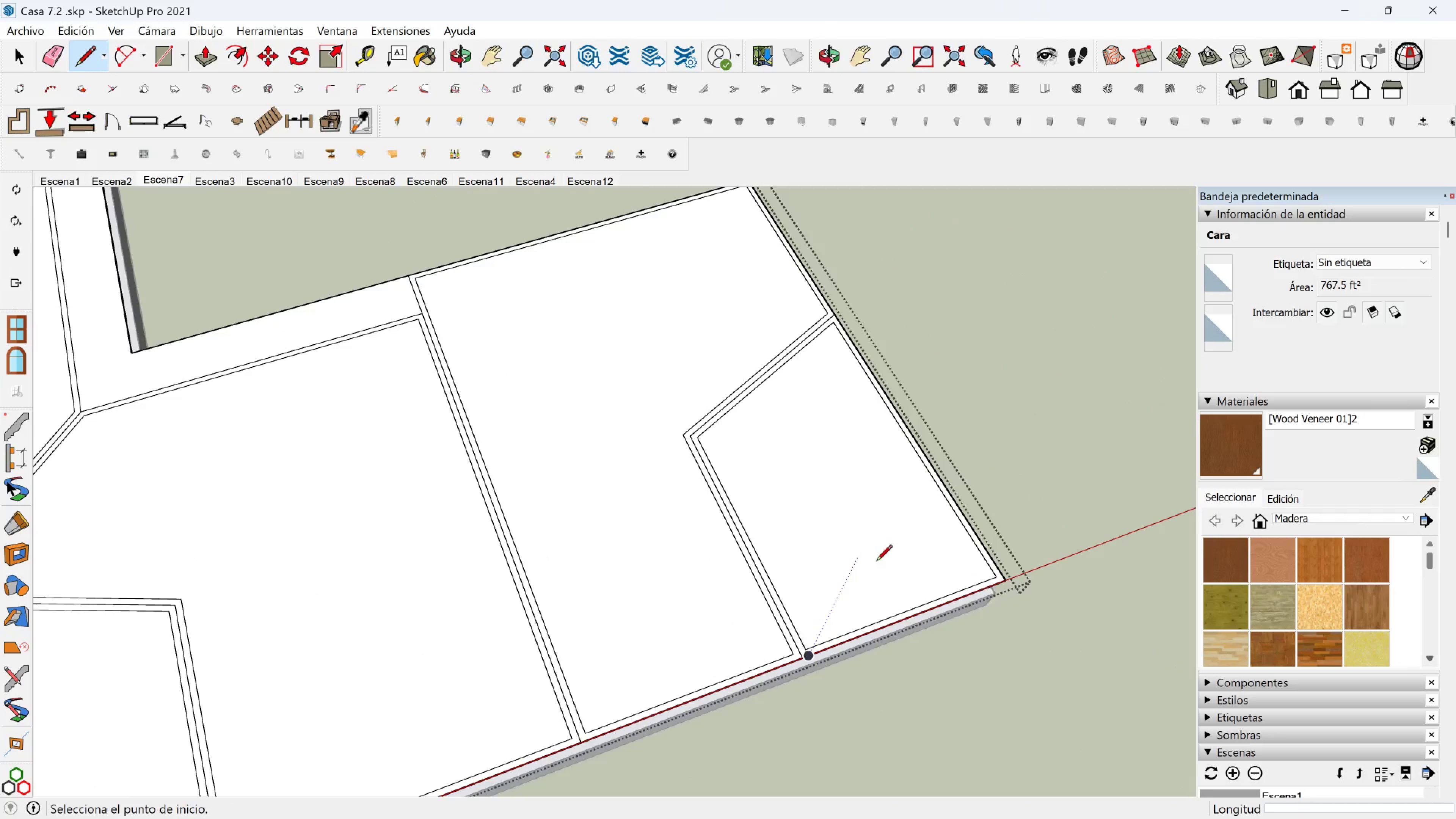 
key(Control+Z)
 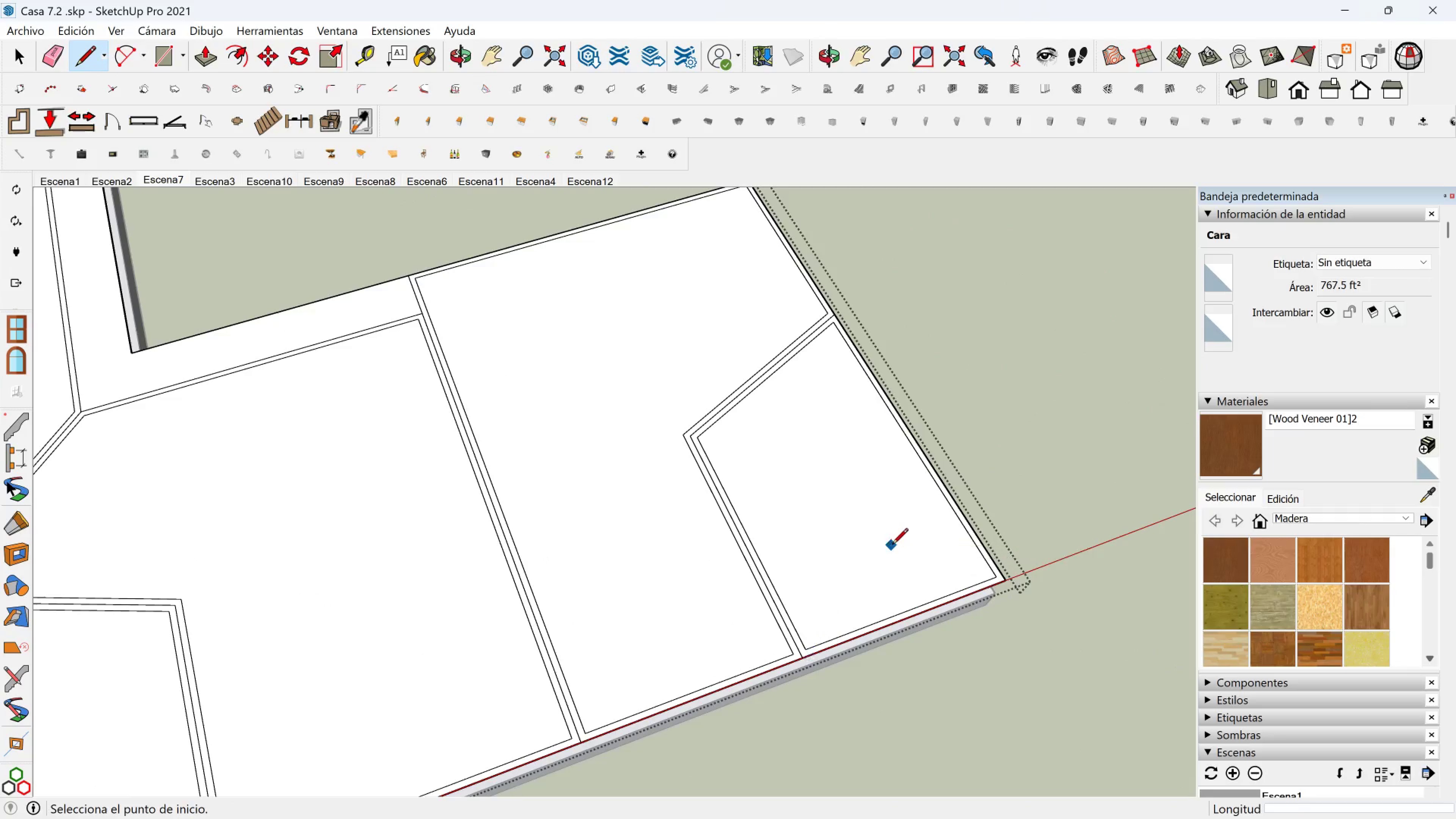 
scroll: coordinate [872, 545], scroll_direction: down, amount: 7.0
 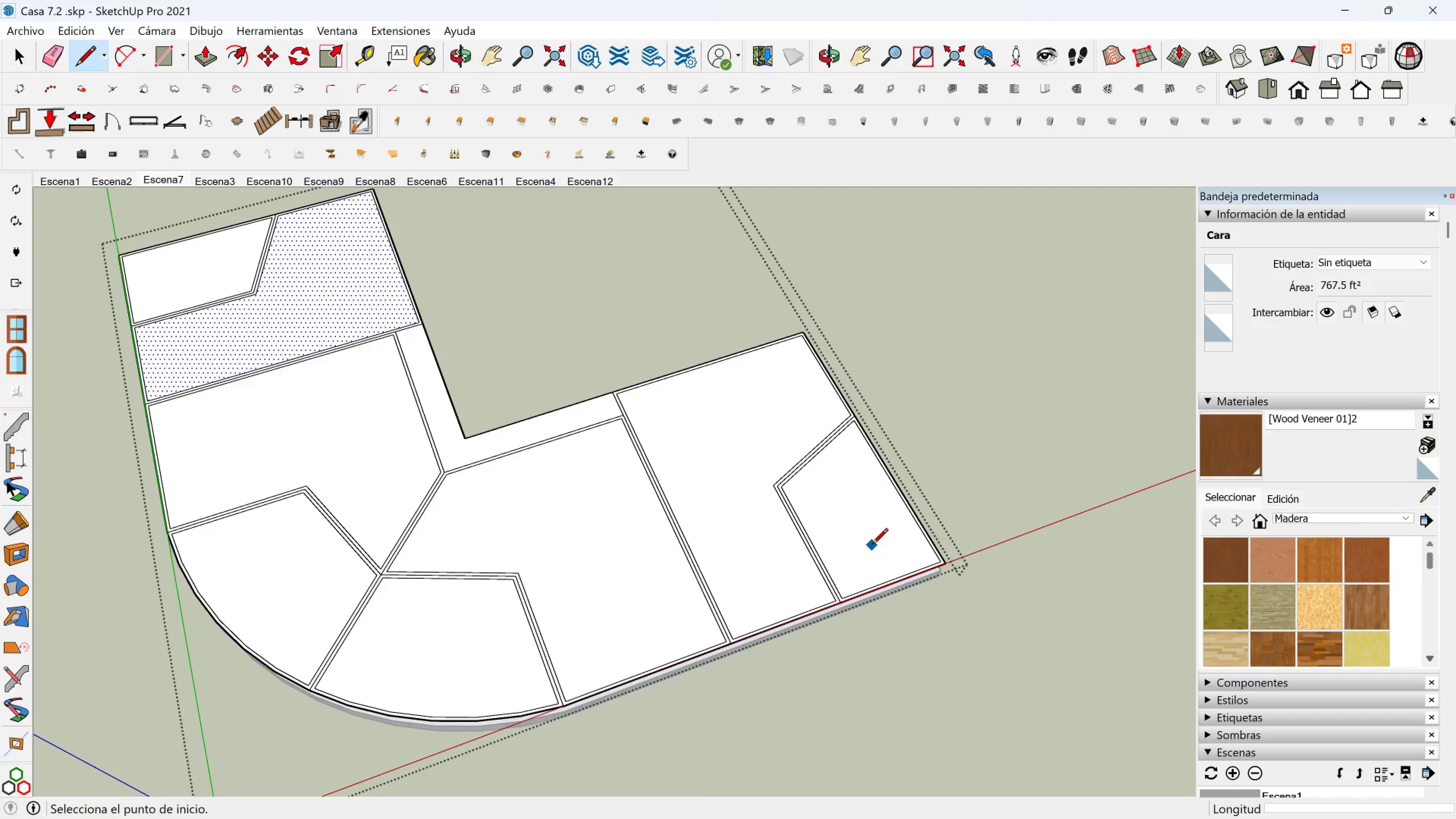 
key(Shift+ShiftLeft)
 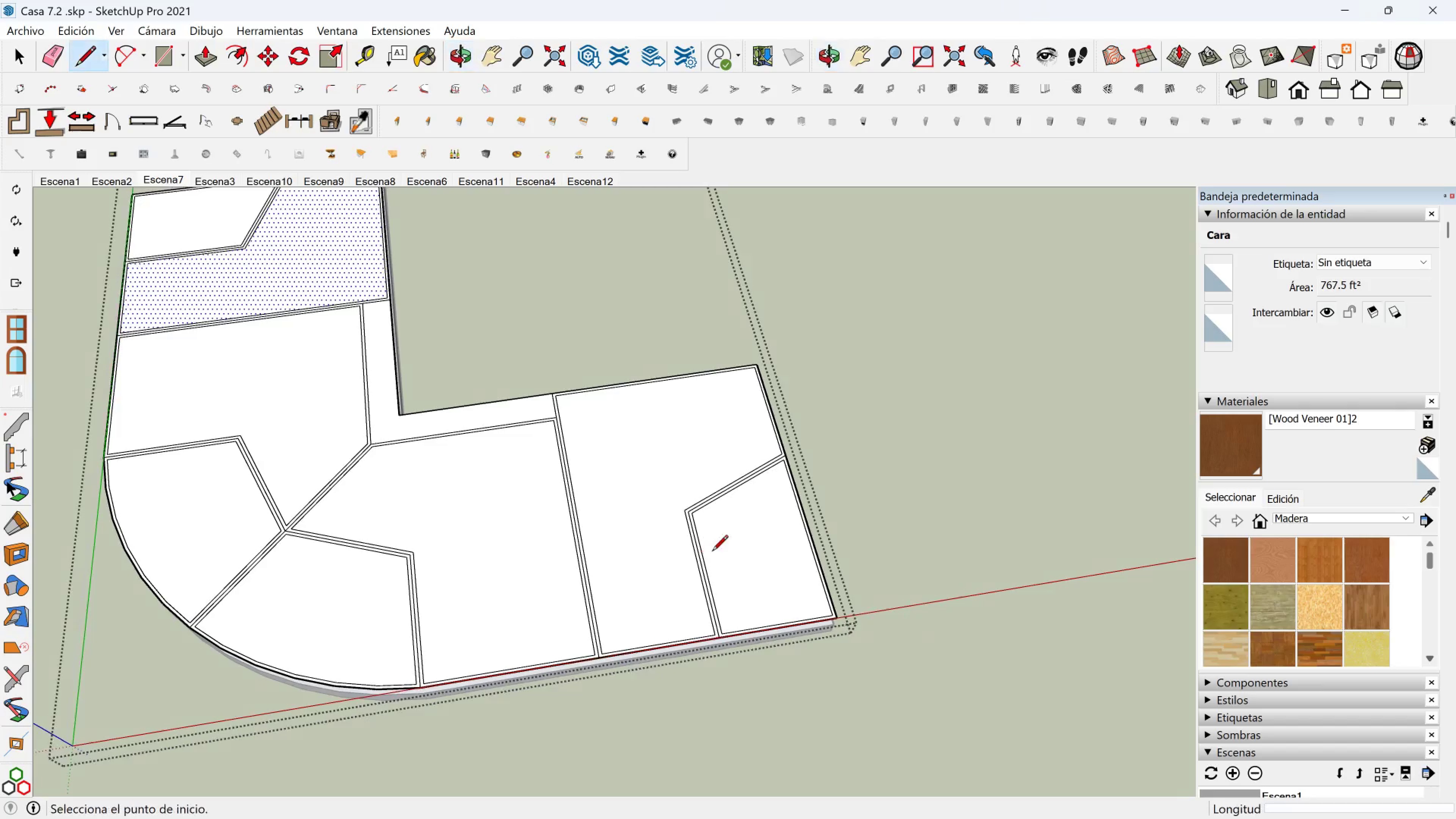 
scroll: coordinate [672, 711], scroll_direction: up, amount: 14.0
 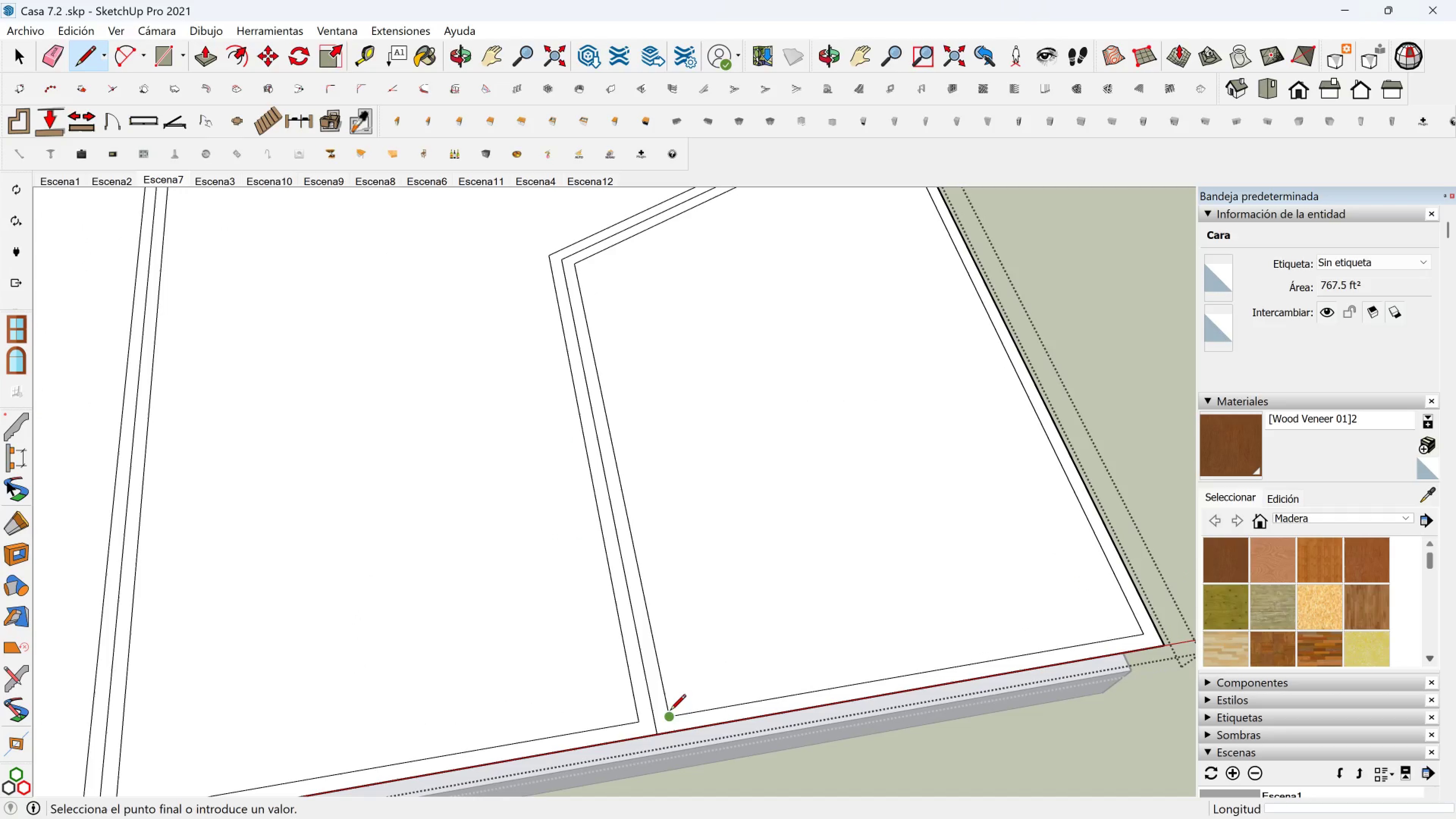 
left_click([670, 711])
 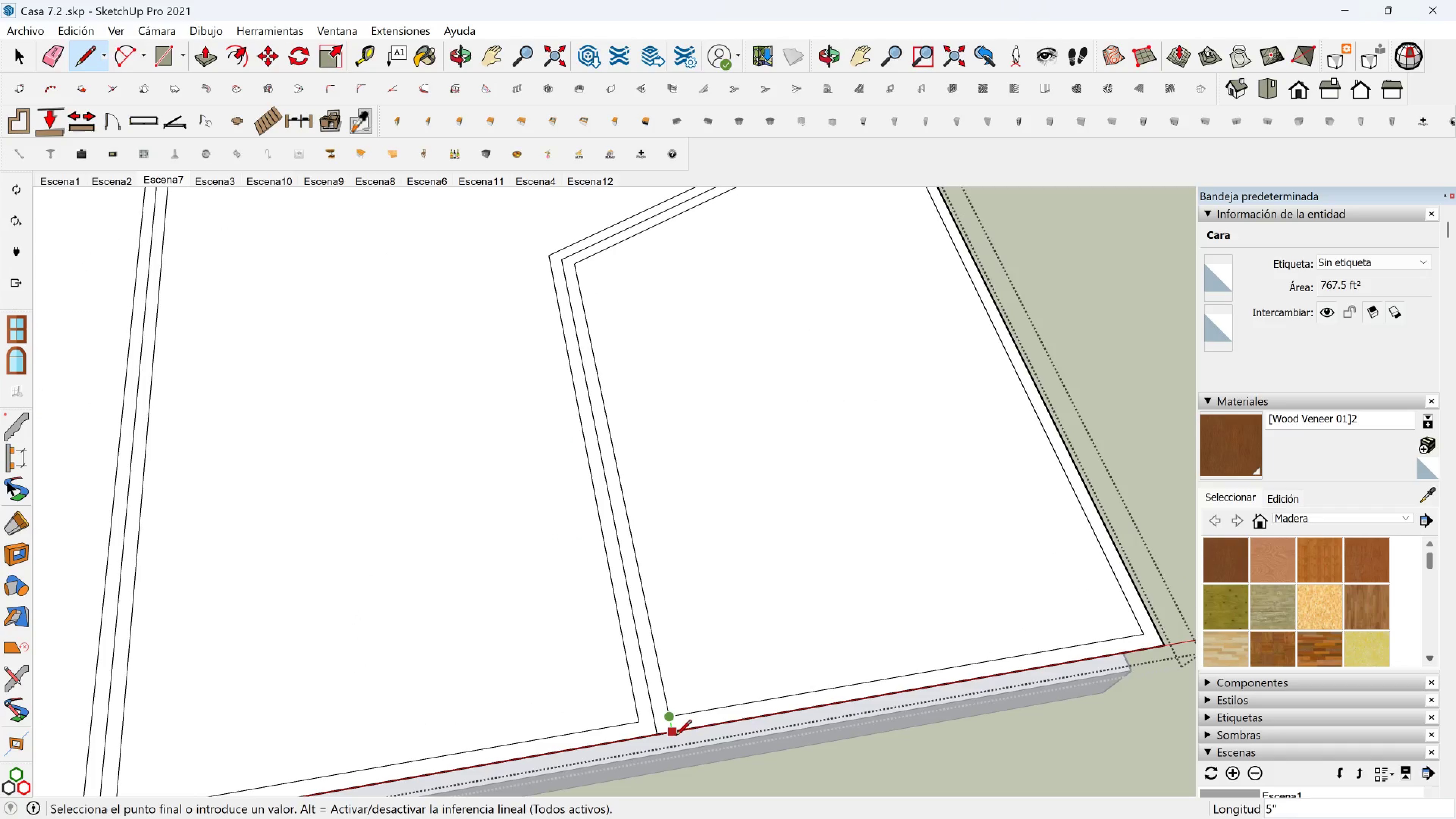 
left_click([676, 736])
 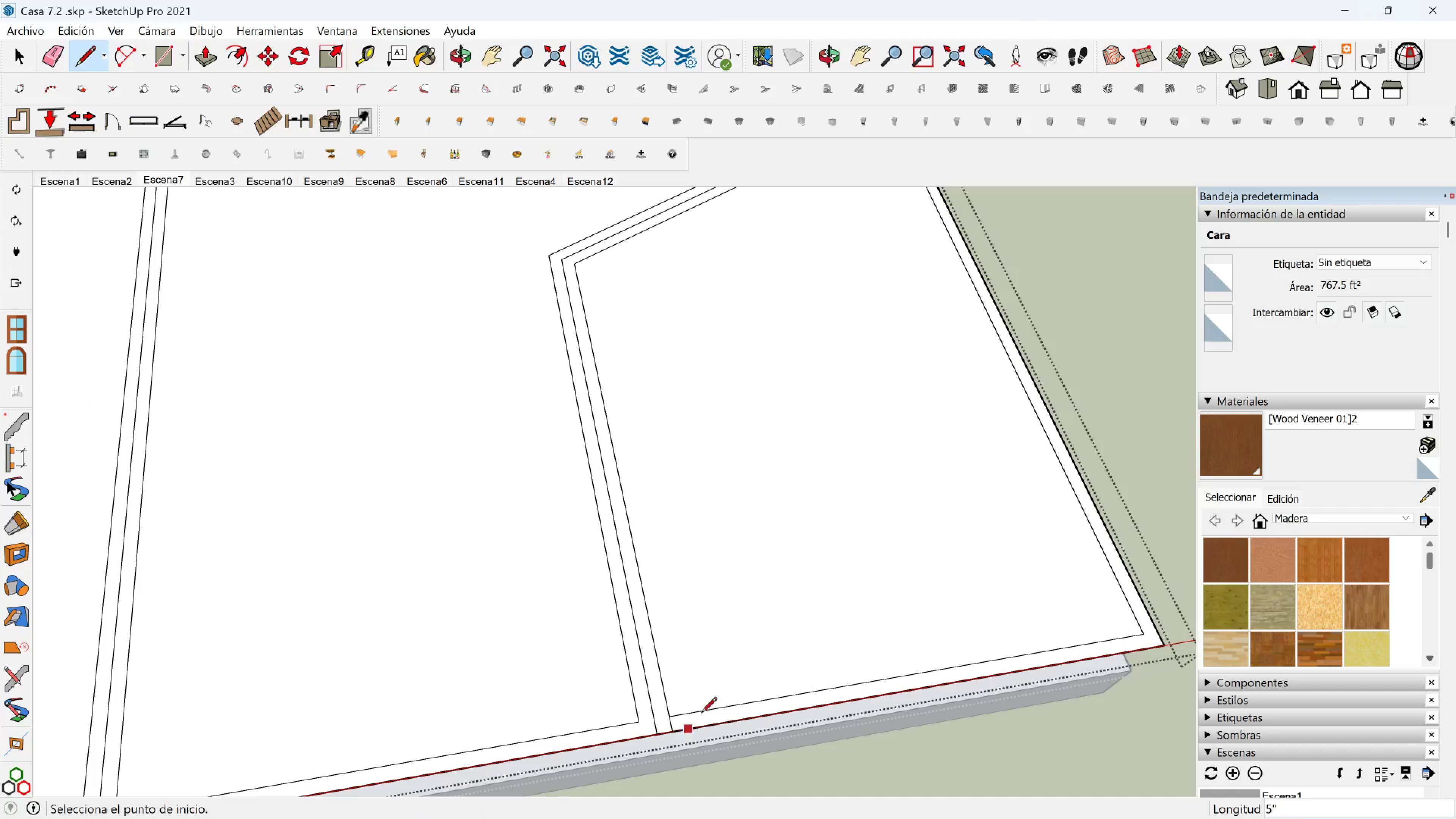 
scroll: coordinate [753, 559], scroll_direction: down, amount: 3.0
 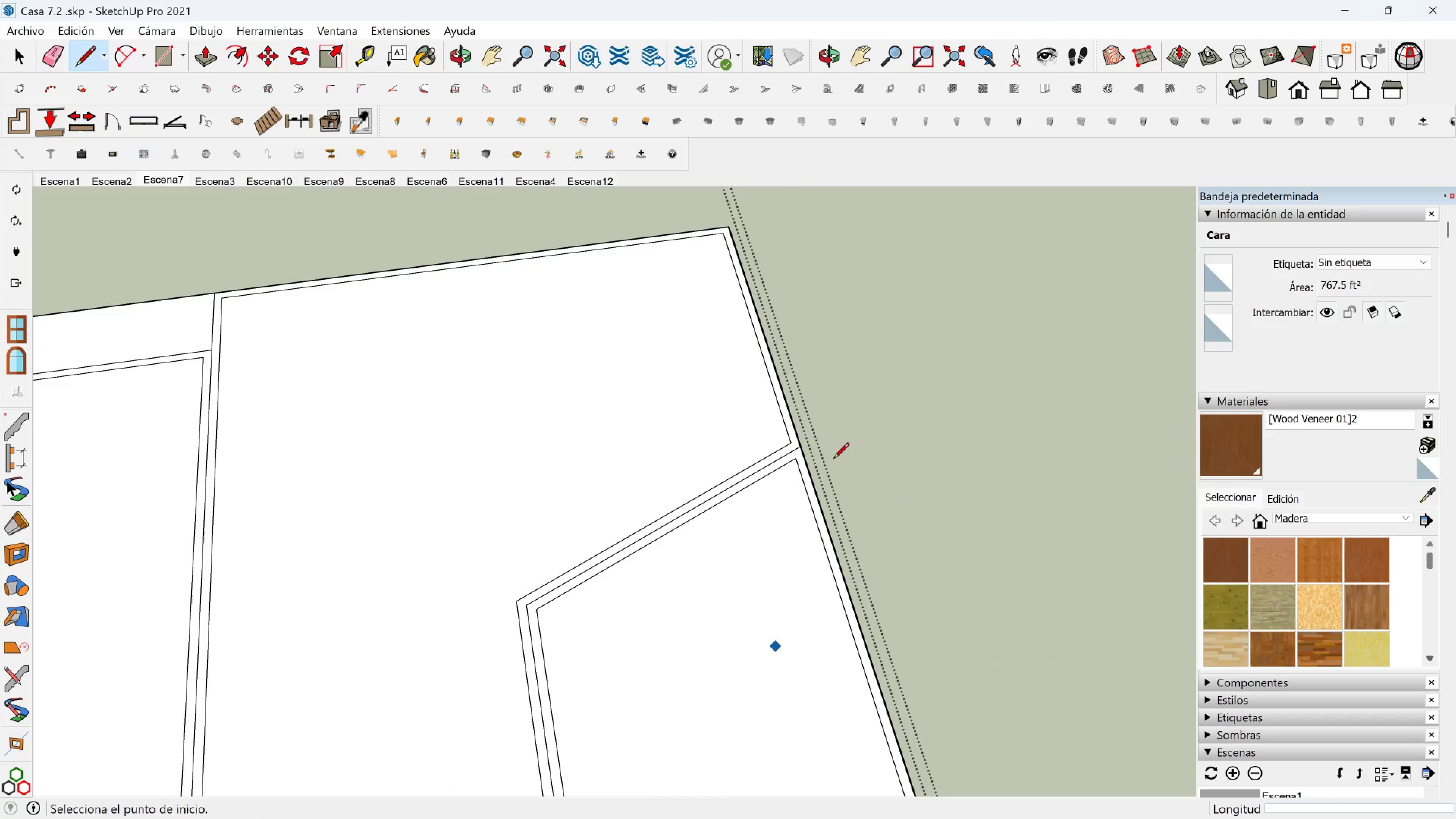 
hold_key(key=ShiftLeft, duration=0.46)
 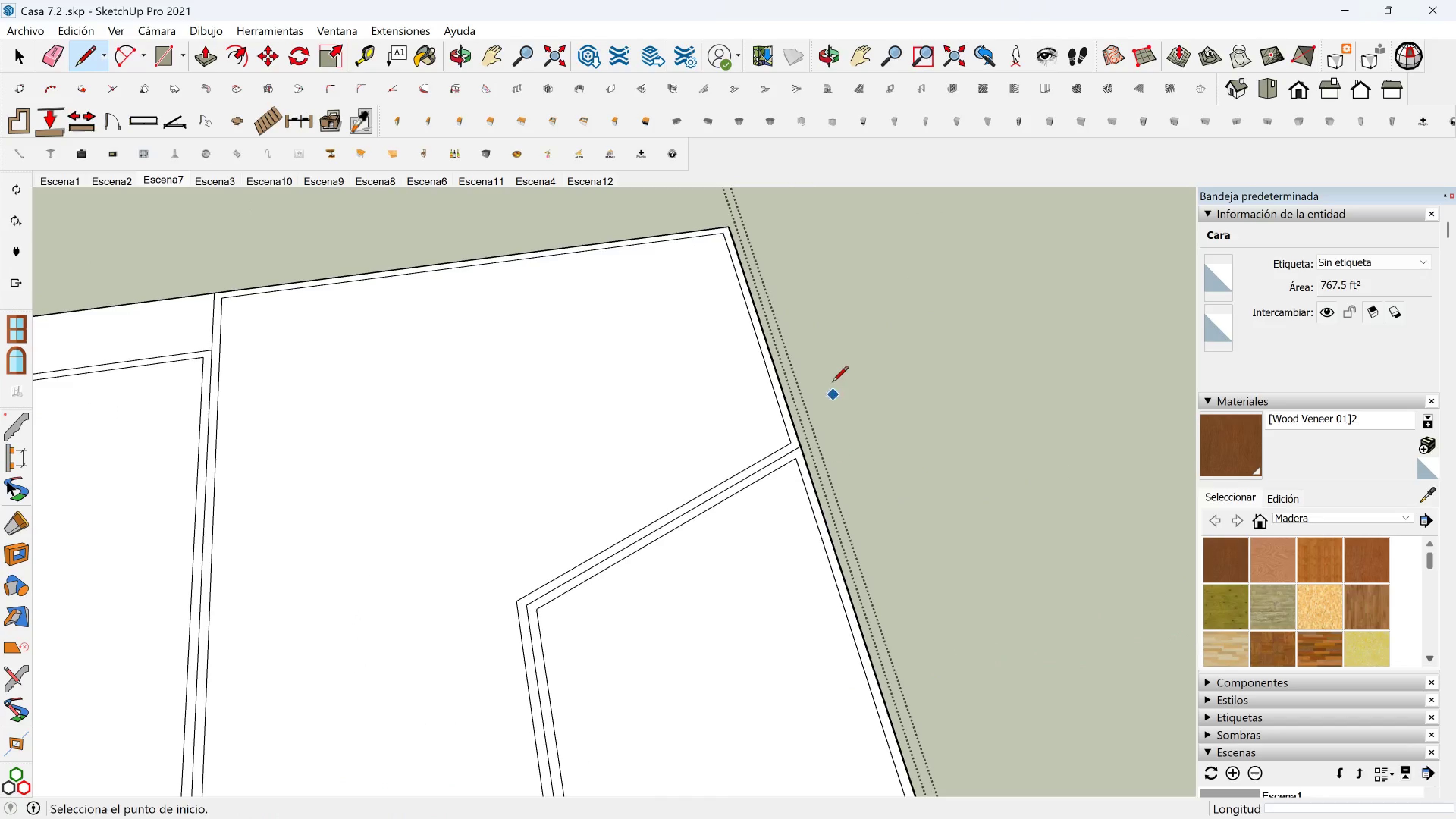 
scroll: coordinate [781, 463], scroll_direction: up, amount: 6.0
 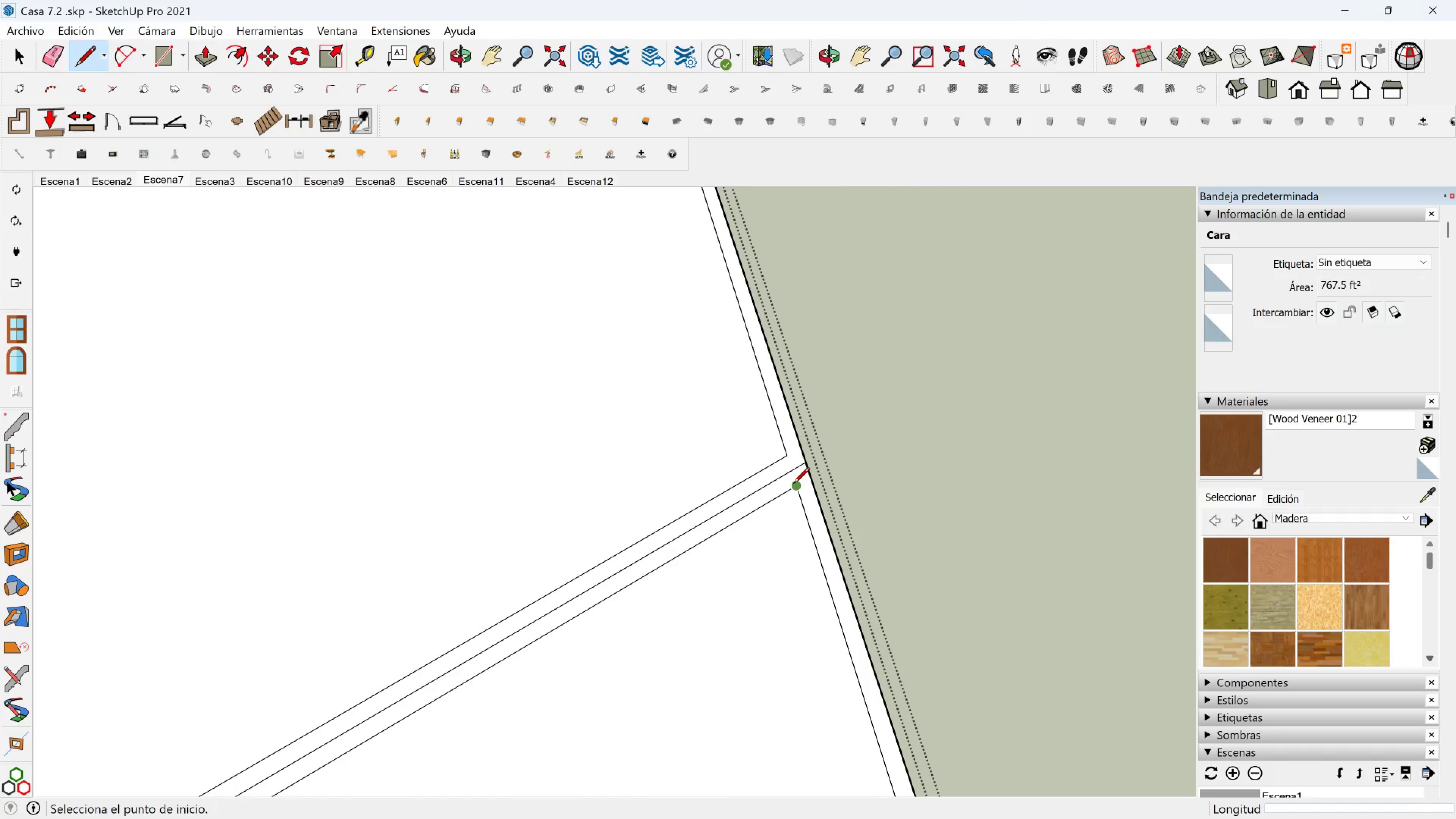 
left_click([794, 484])
 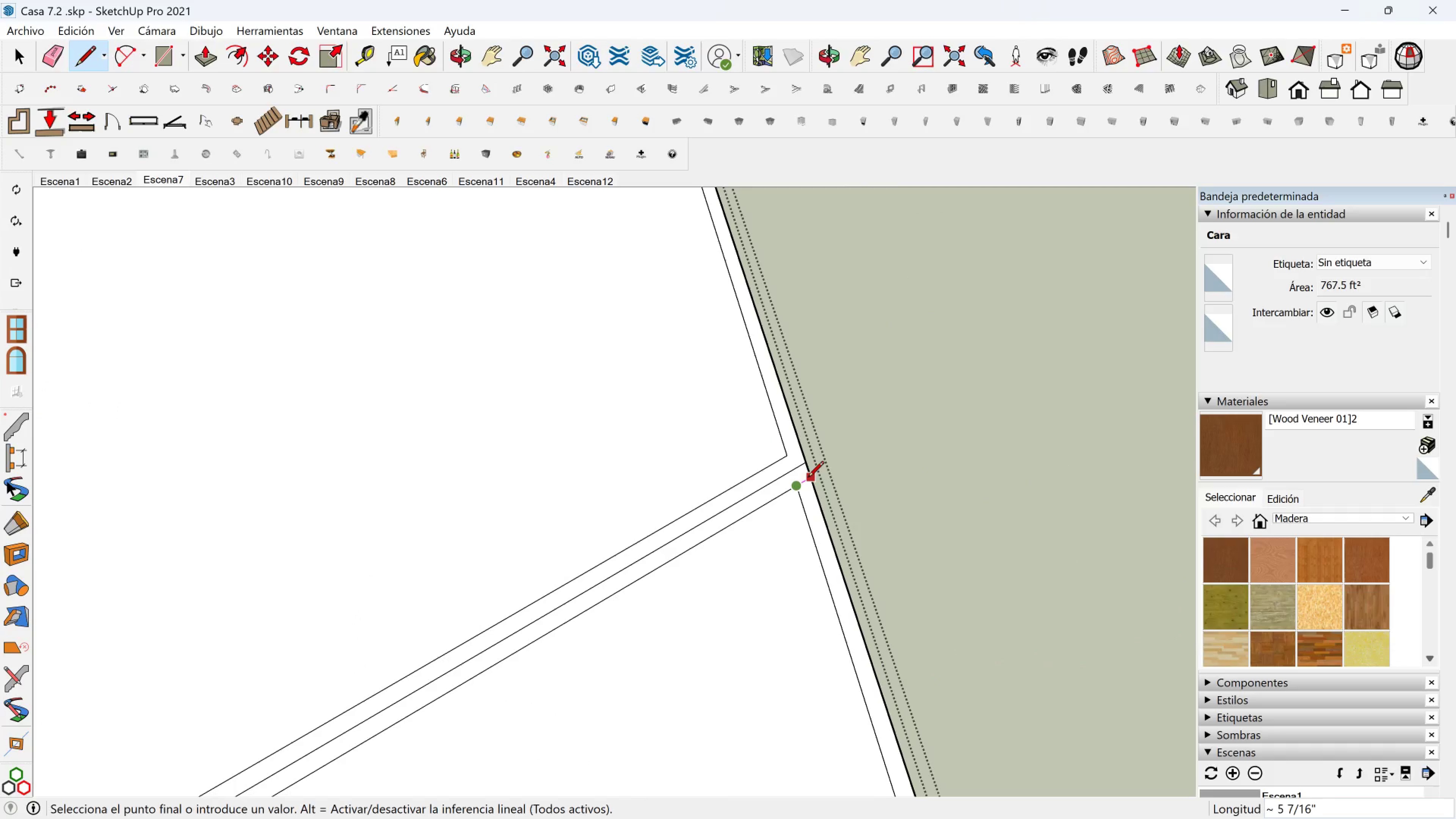 
scroll: coordinate [808, 478], scroll_direction: up, amount: 2.0
 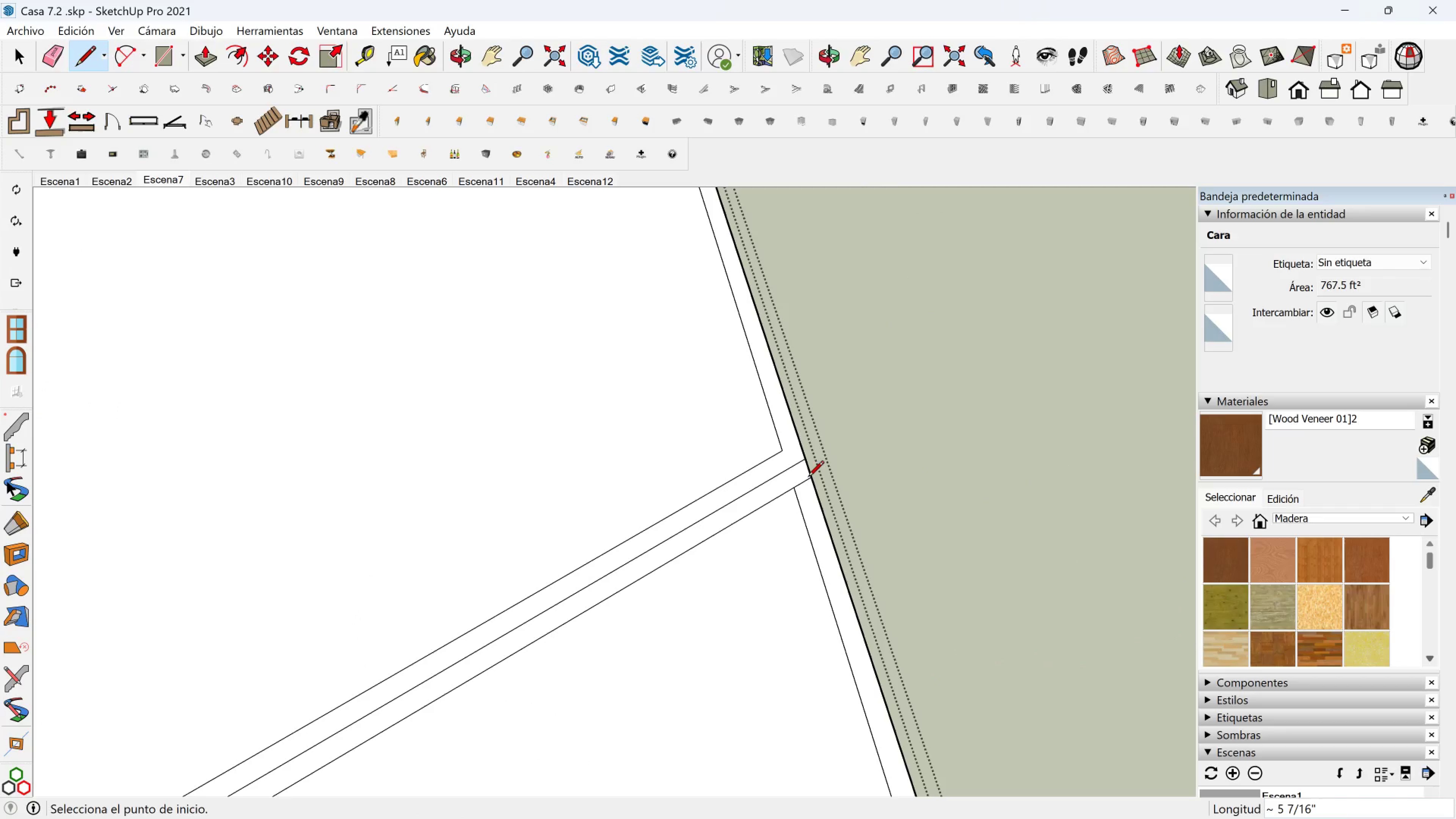 
left_click([808, 478])
 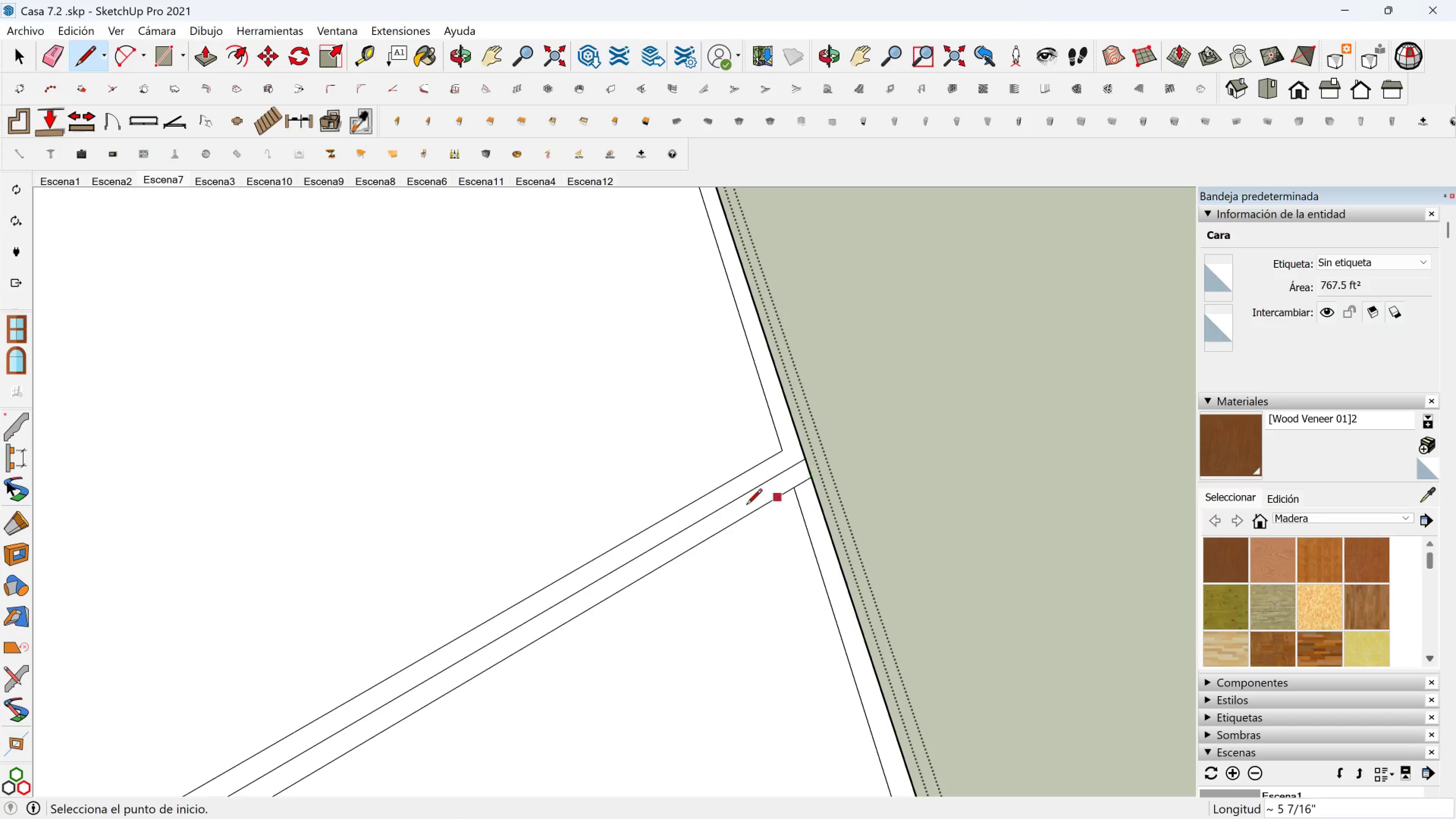 
scroll: coordinate [638, 610], scroll_direction: down, amount: 13.0
 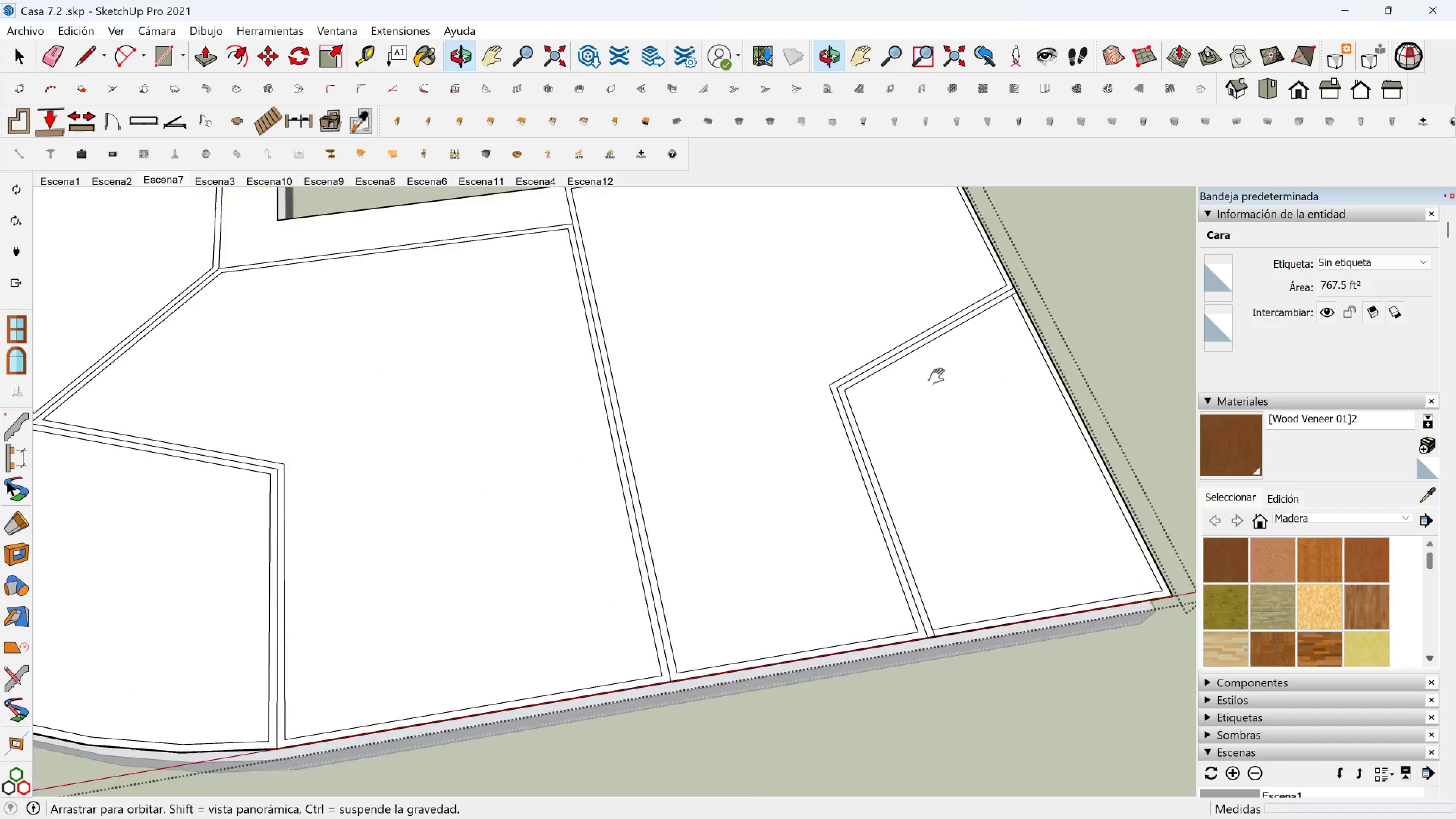 
hold_key(key=ShiftLeft, duration=0.55)
 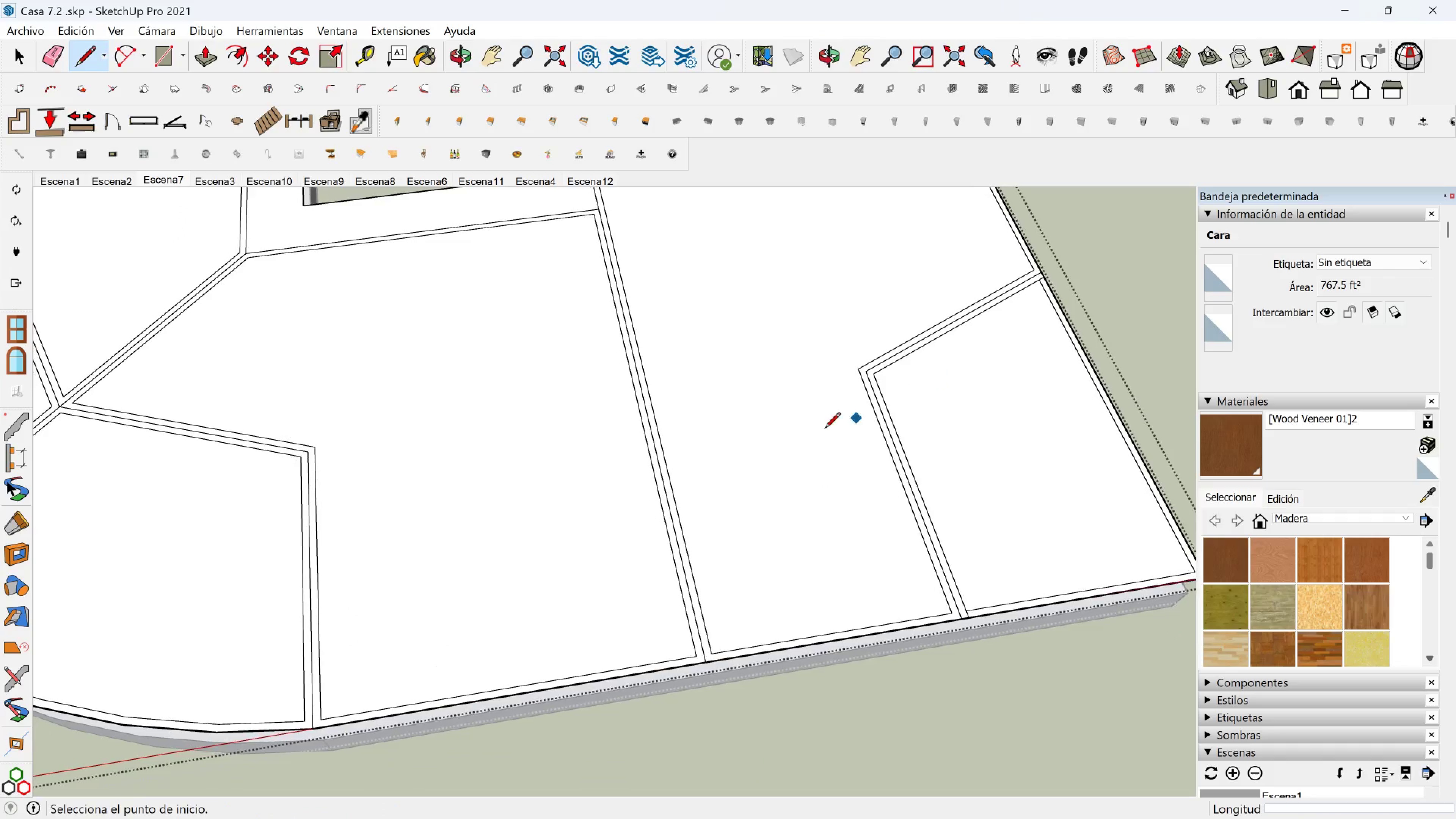 
scroll: coordinate [799, 430], scroll_direction: down, amount: 3.0
 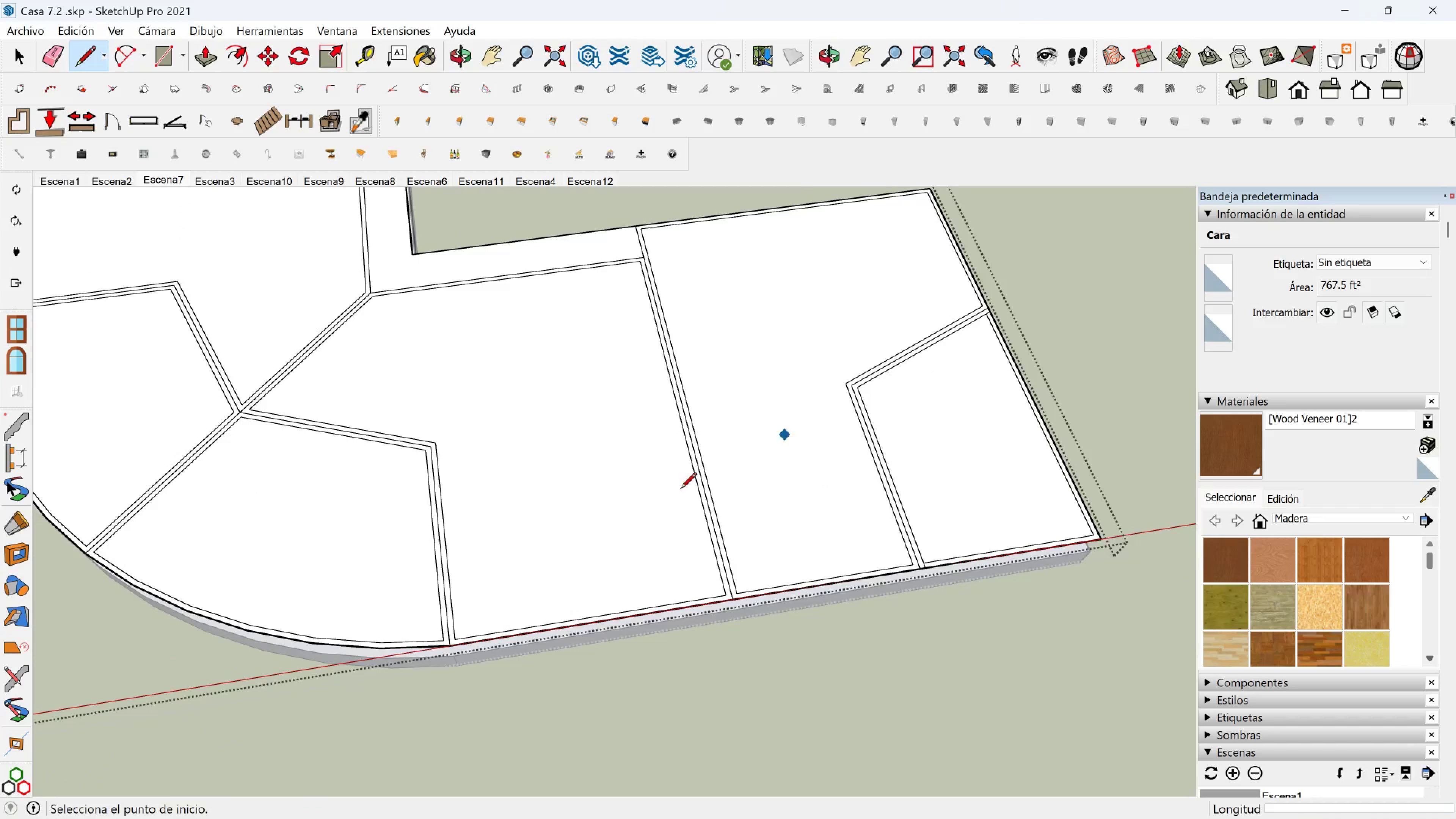 
hold_key(key=ShiftLeft, duration=0.58)
 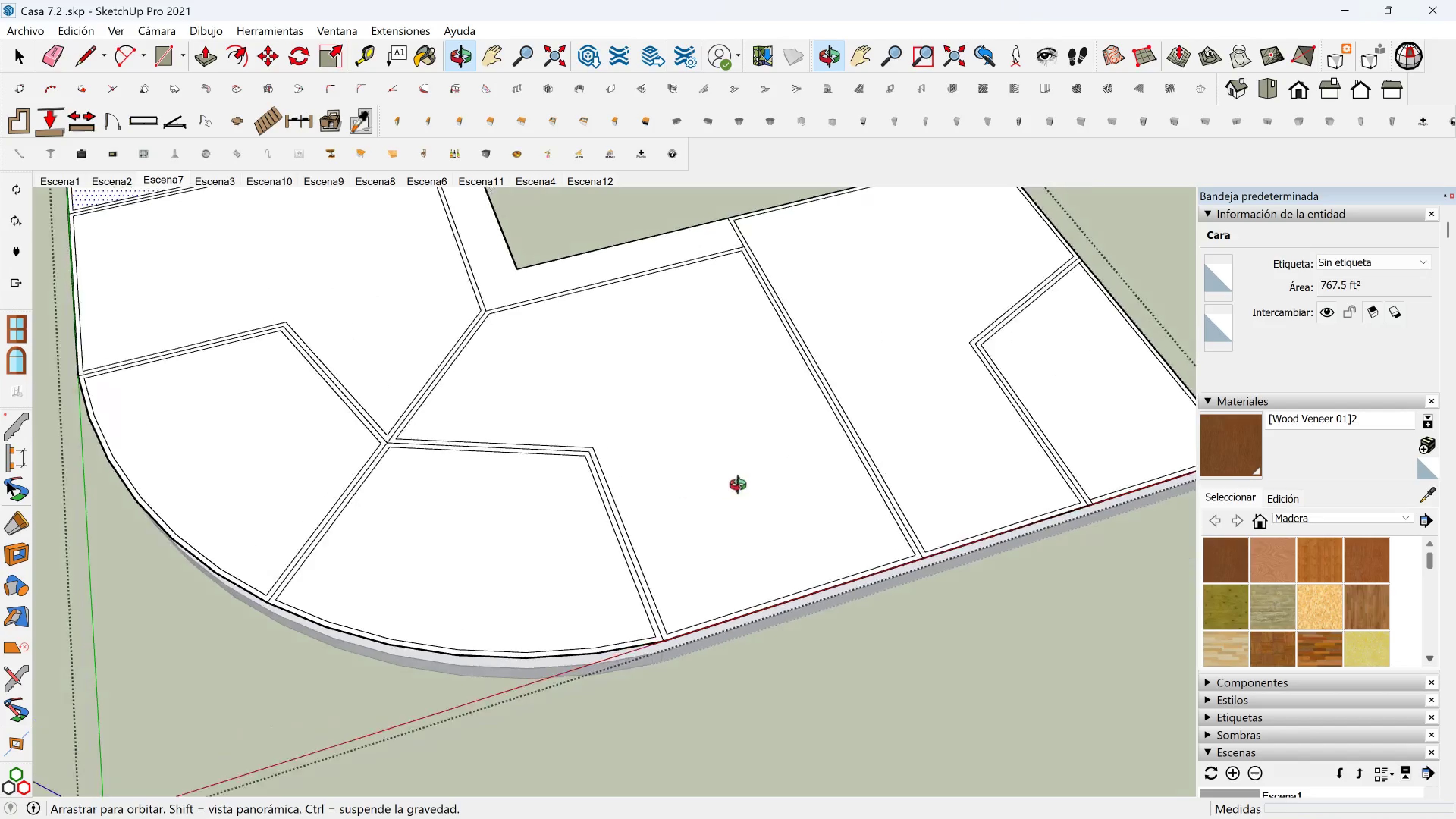 
key(Shift+ShiftLeft)
 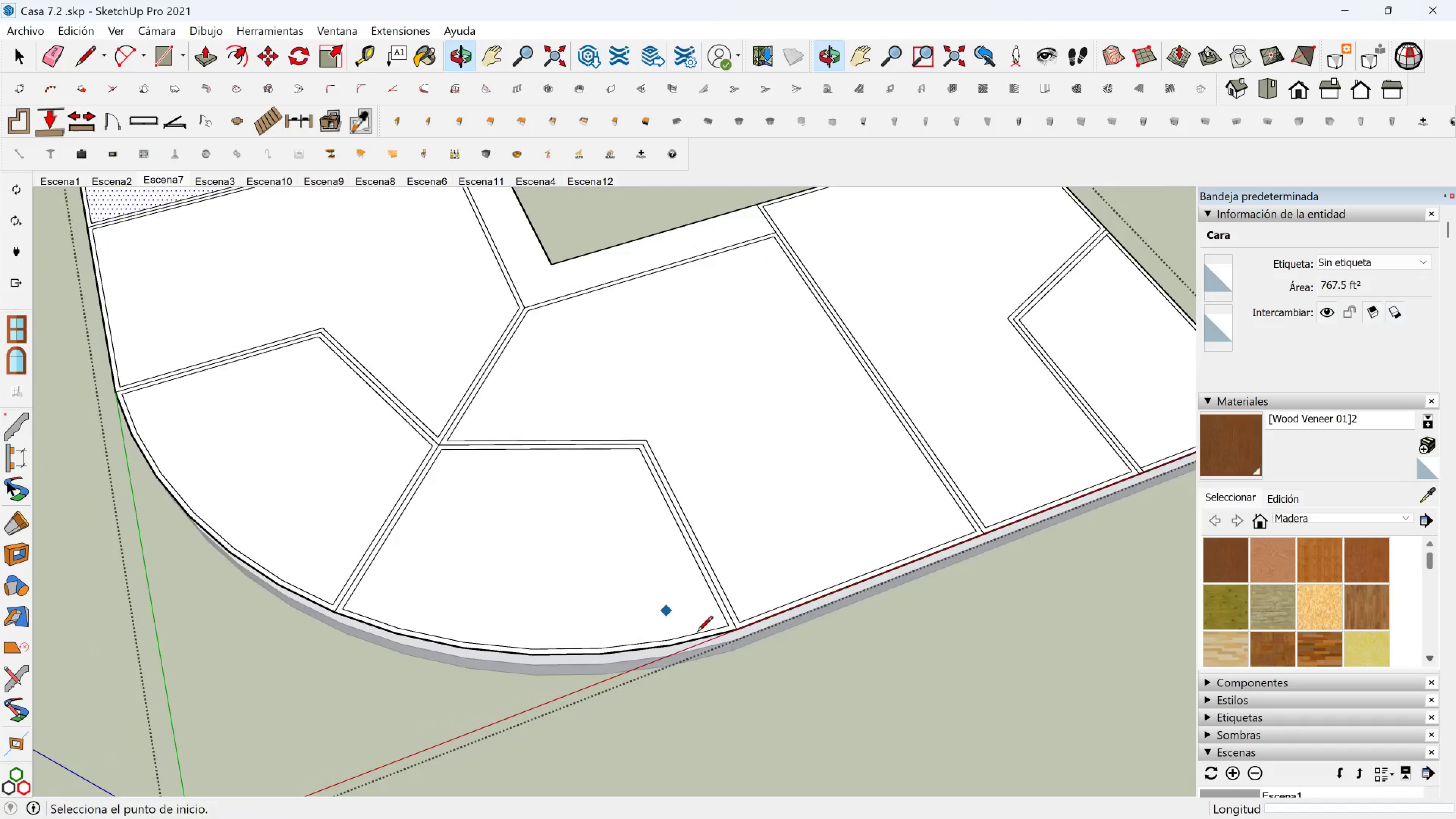 
scroll: coordinate [736, 621], scroll_direction: up, amount: 12.0
 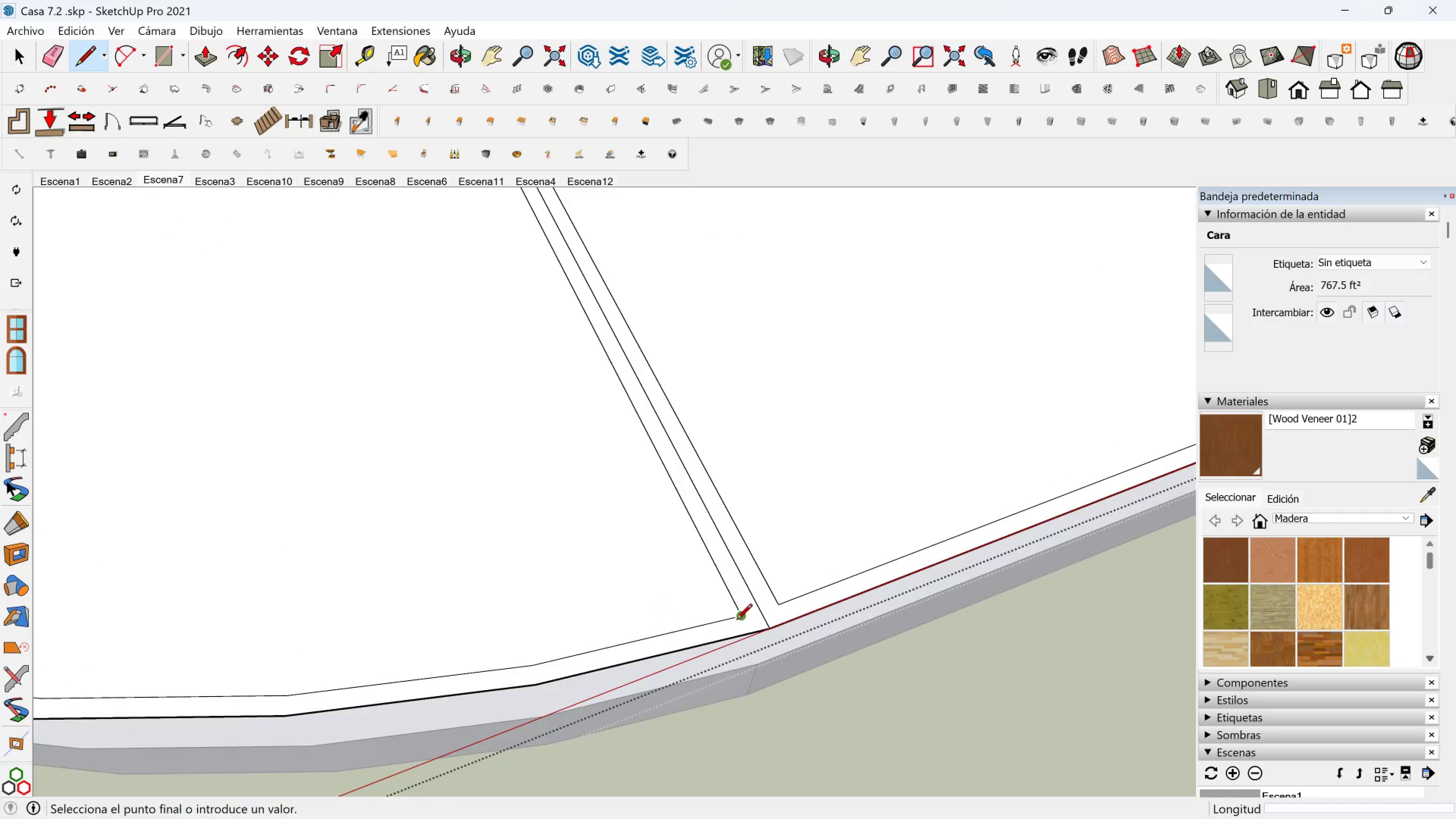 
left_click_drag(start_coordinate=[736, 621], to_coordinate=[739, 621])
 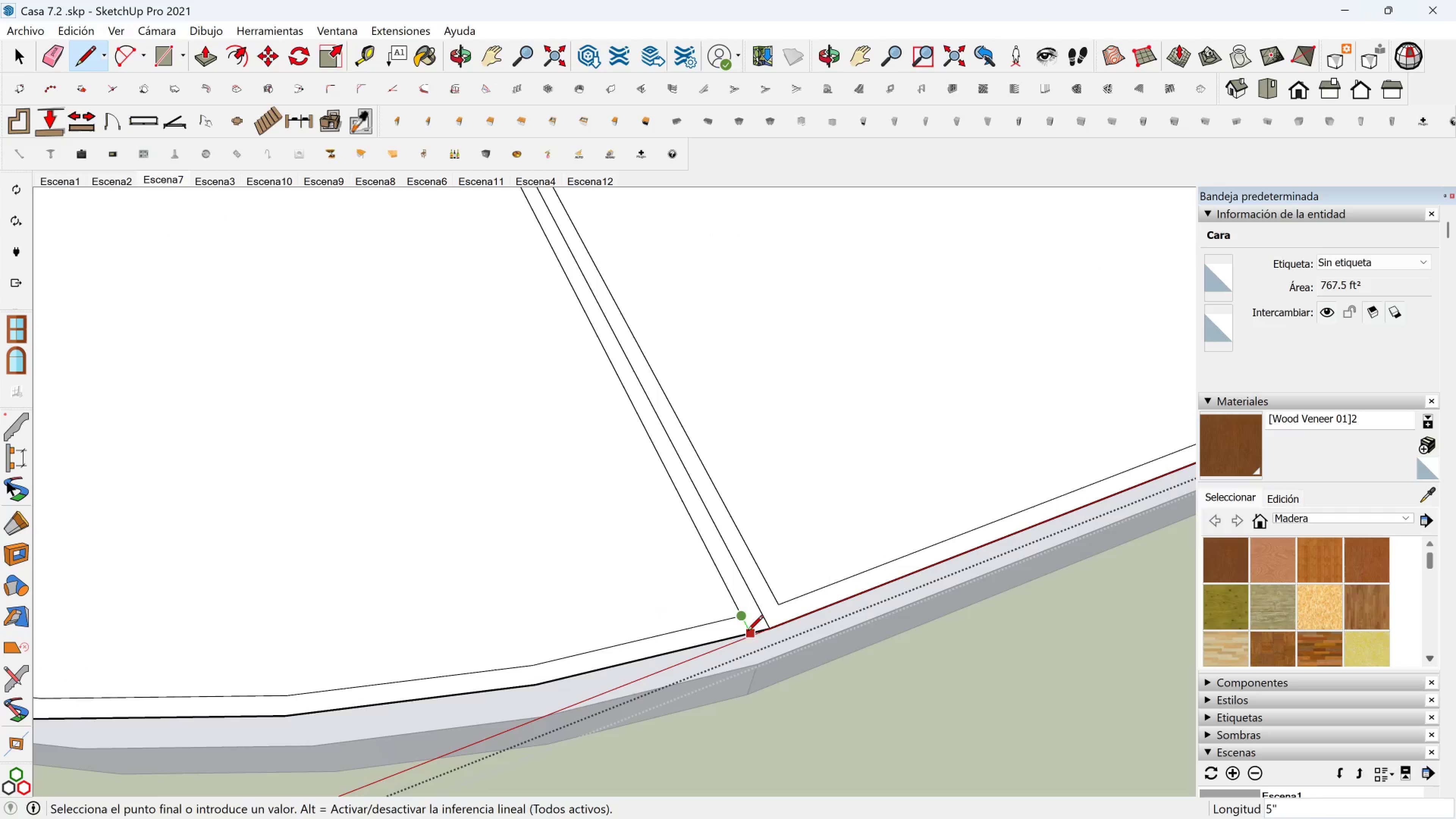 
scroll: coordinate [747, 631], scroll_direction: up, amount: 4.0
 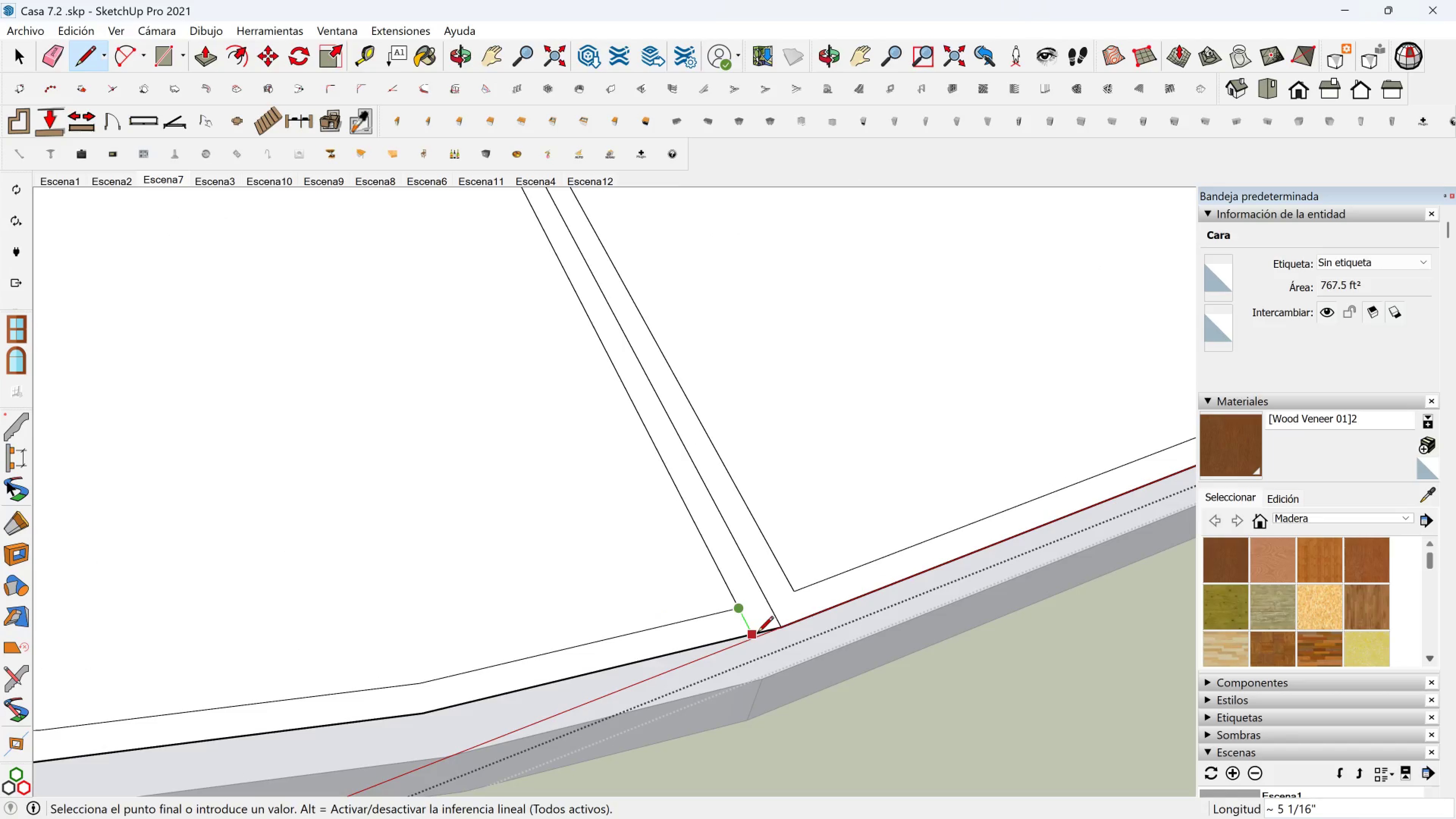 
left_click([758, 633])
 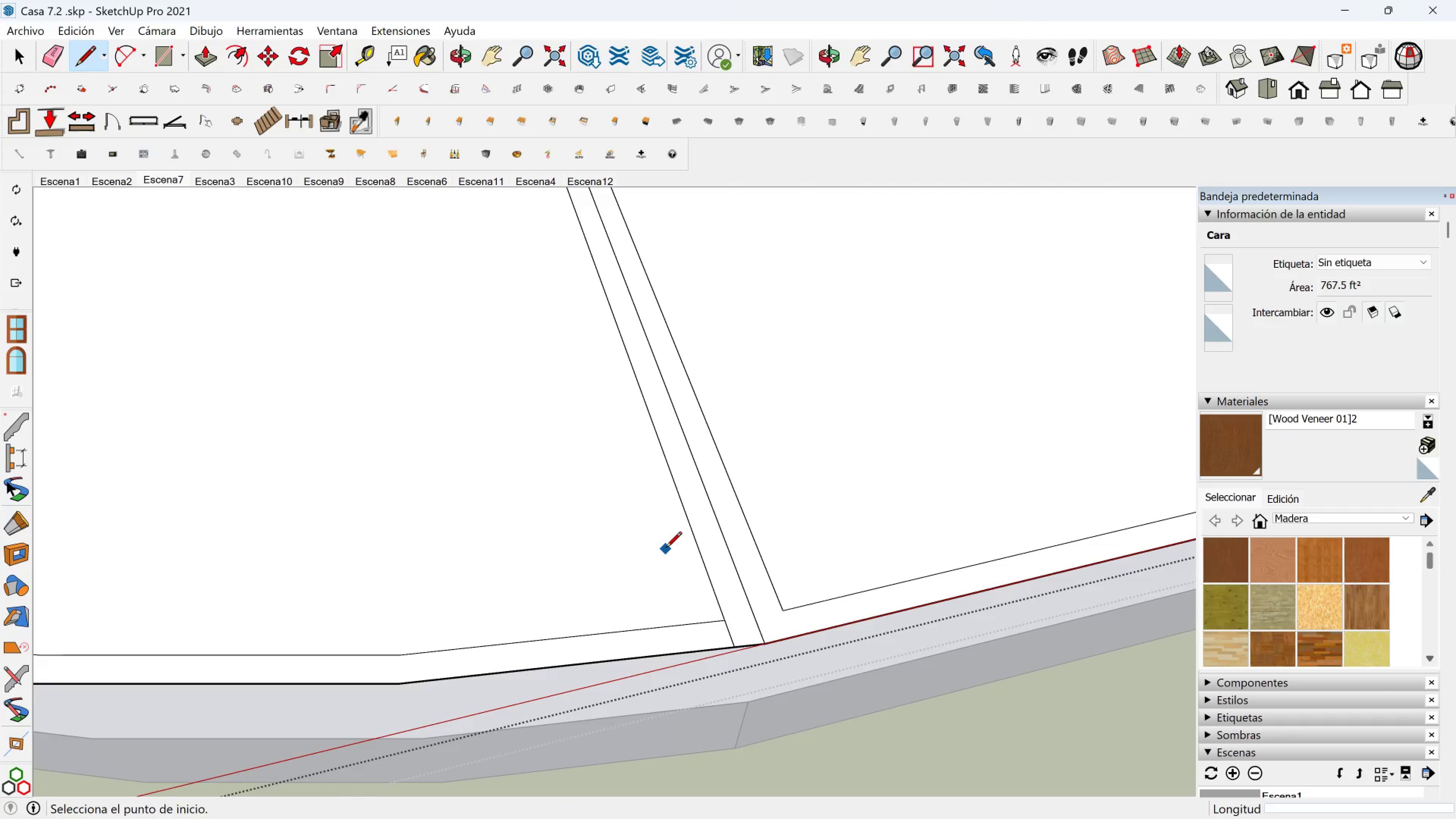 
key(Control+Z)
 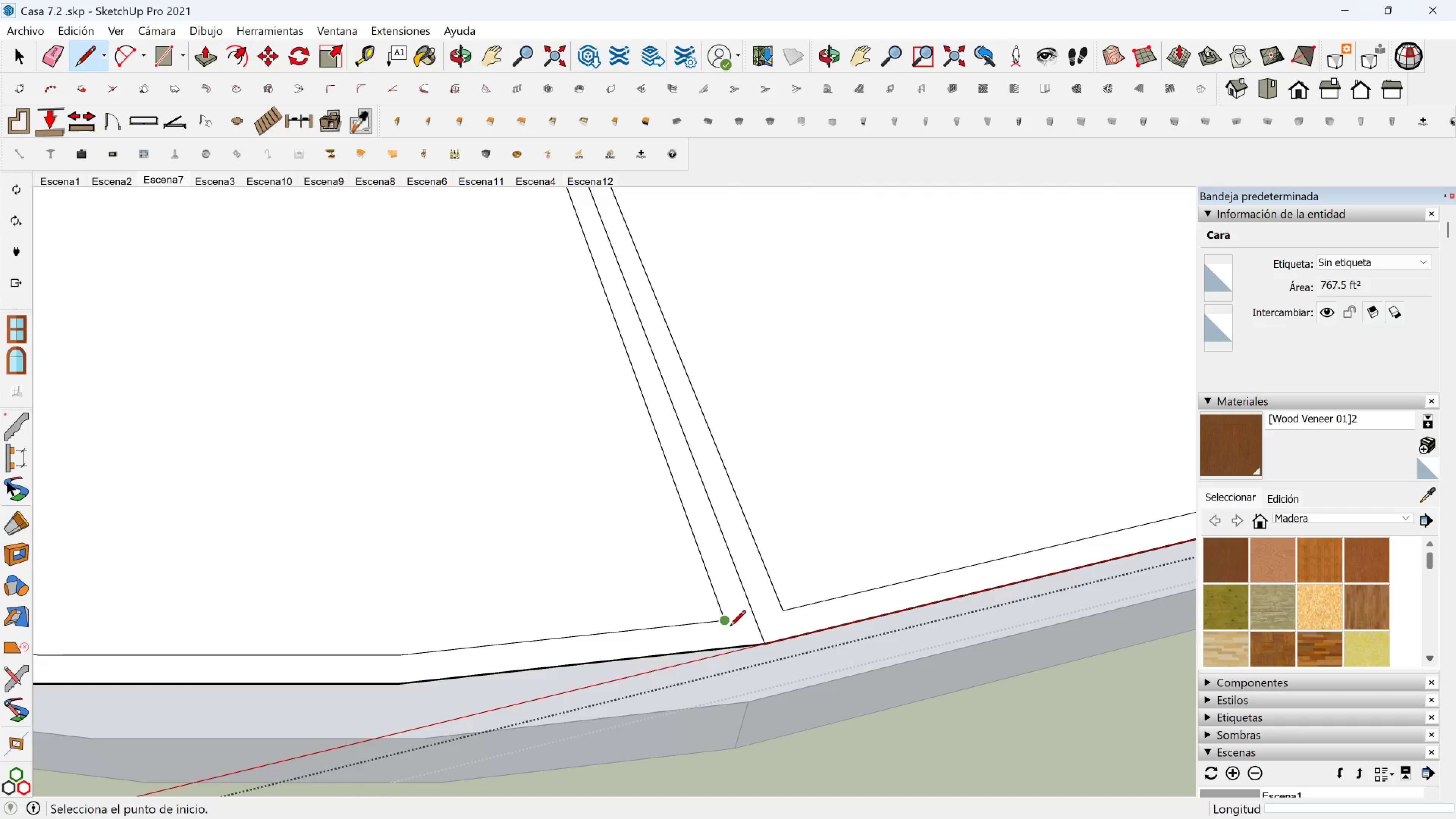 
left_click([730, 626])
 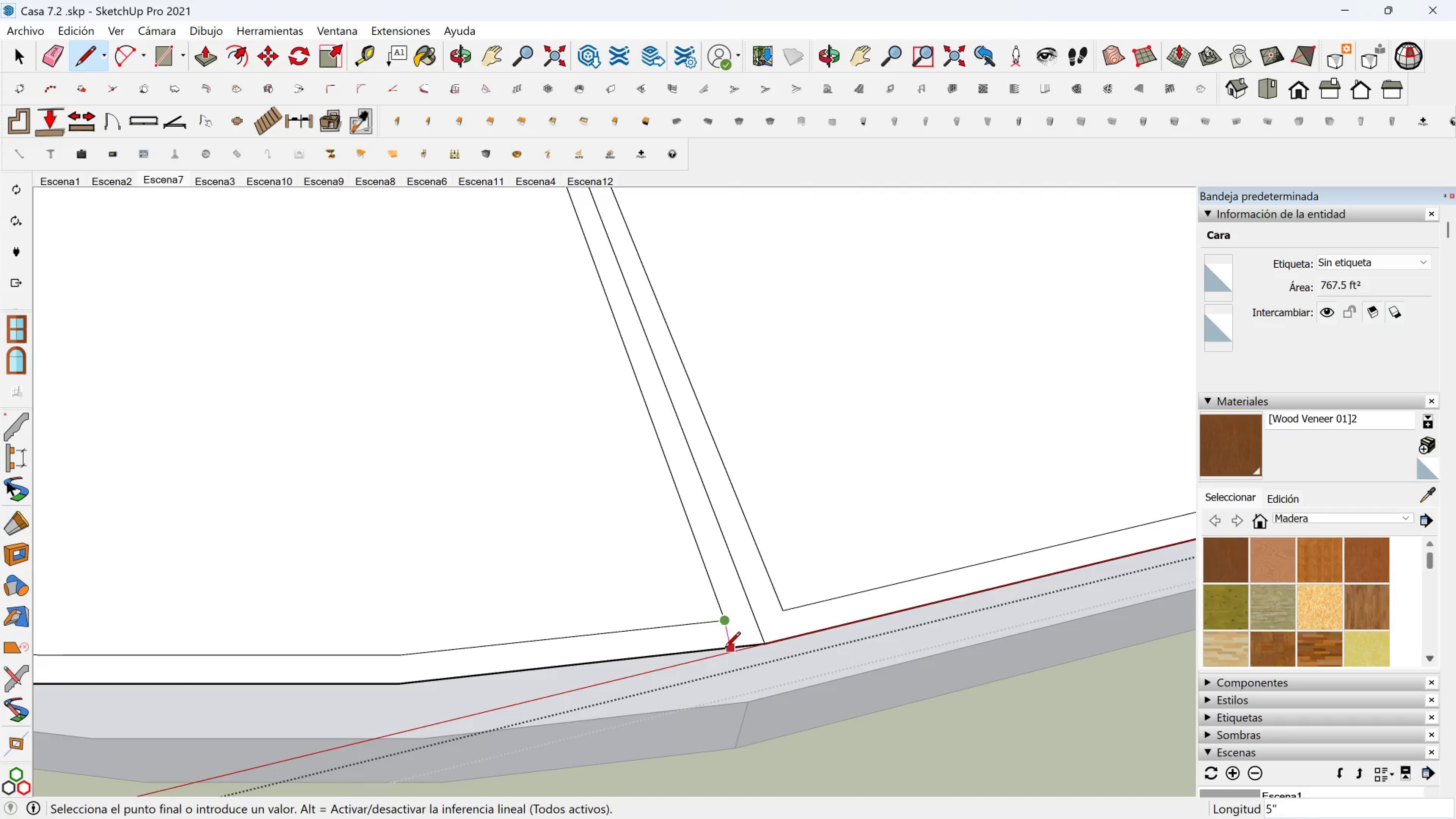 
left_click([725, 649])
 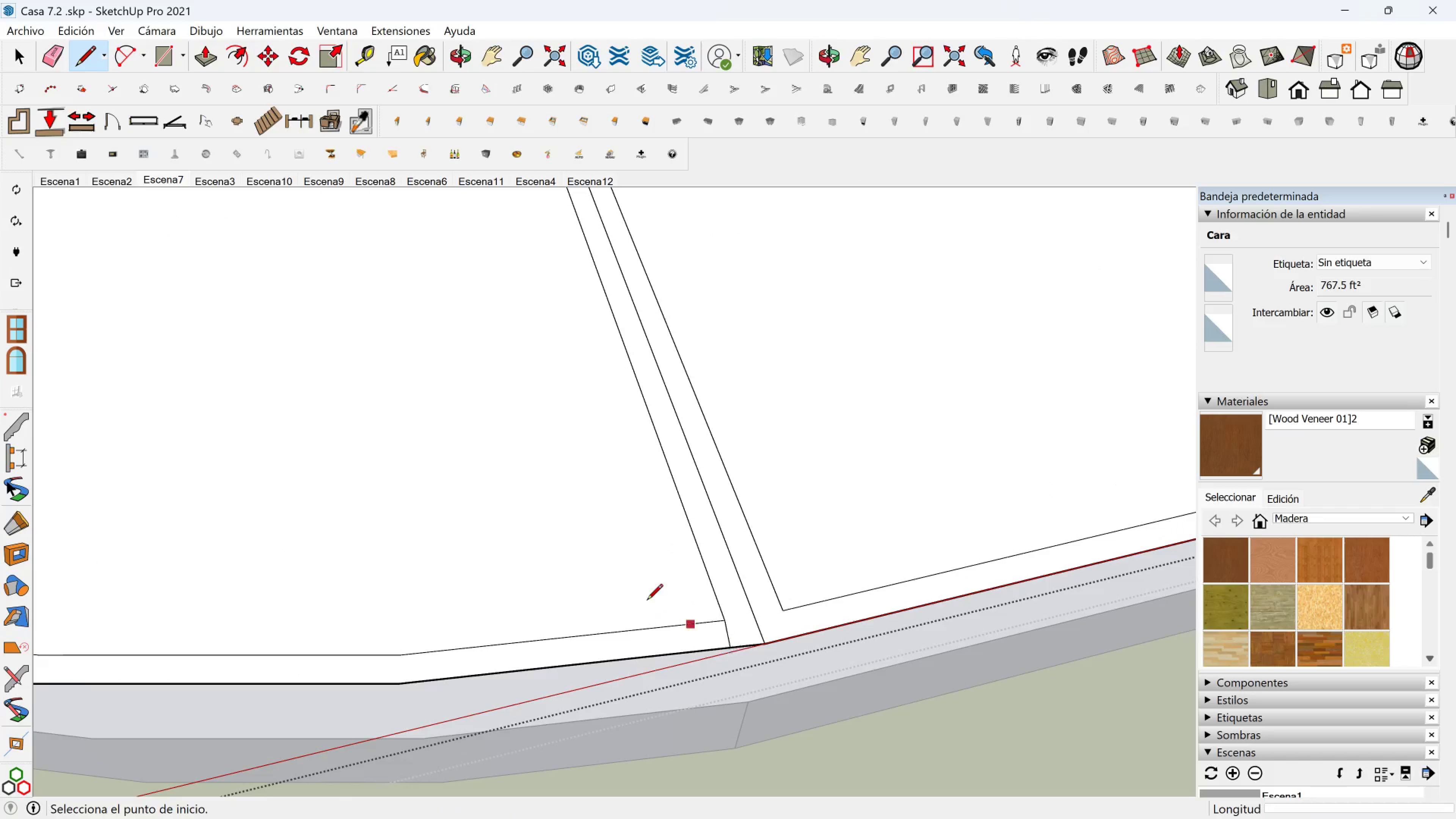 
scroll: coordinate [507, 557], scroll_direction: down, amount: 9.0
 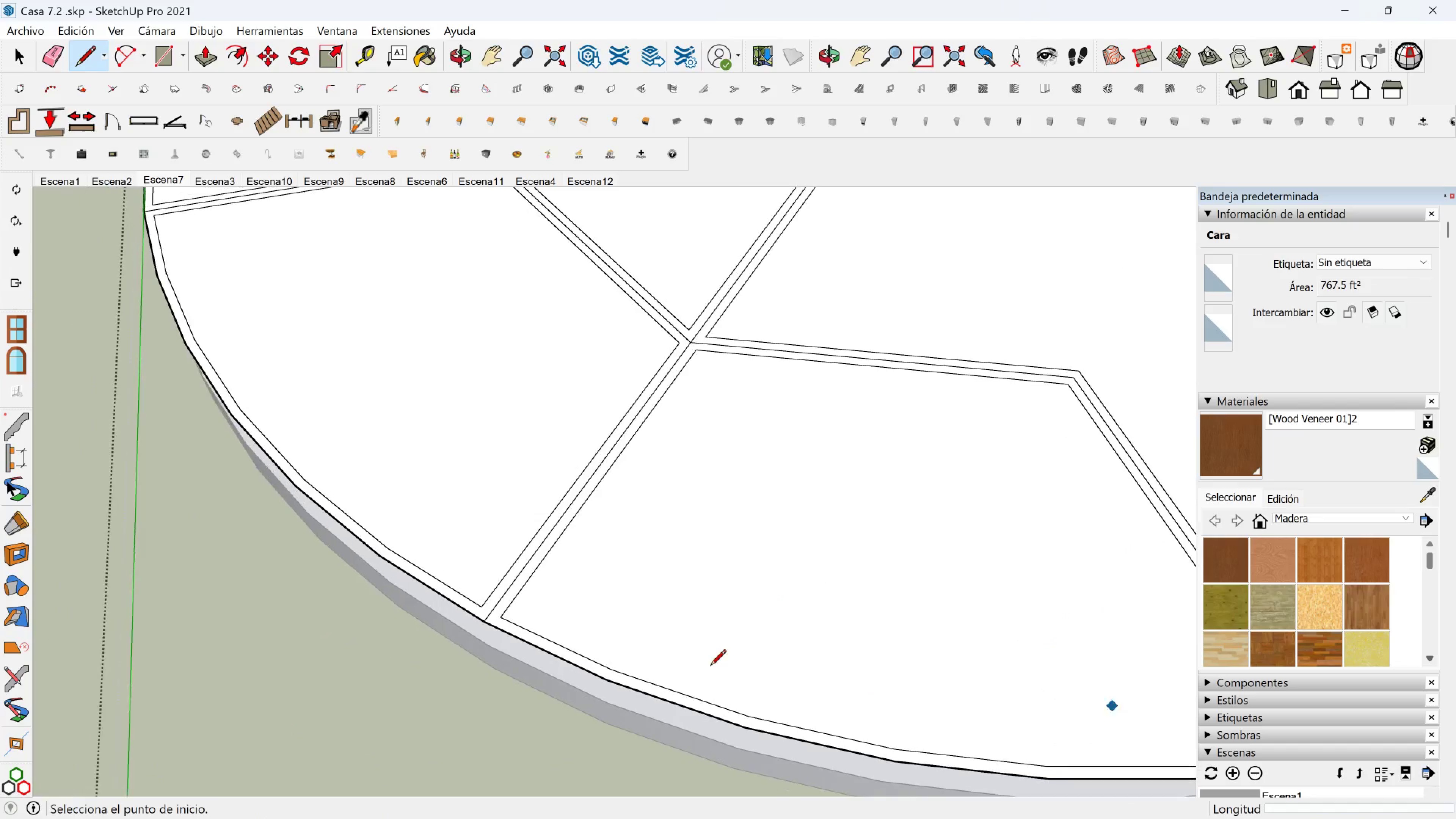 
hold_key(key=ShiftLeft, duration=0.65)
 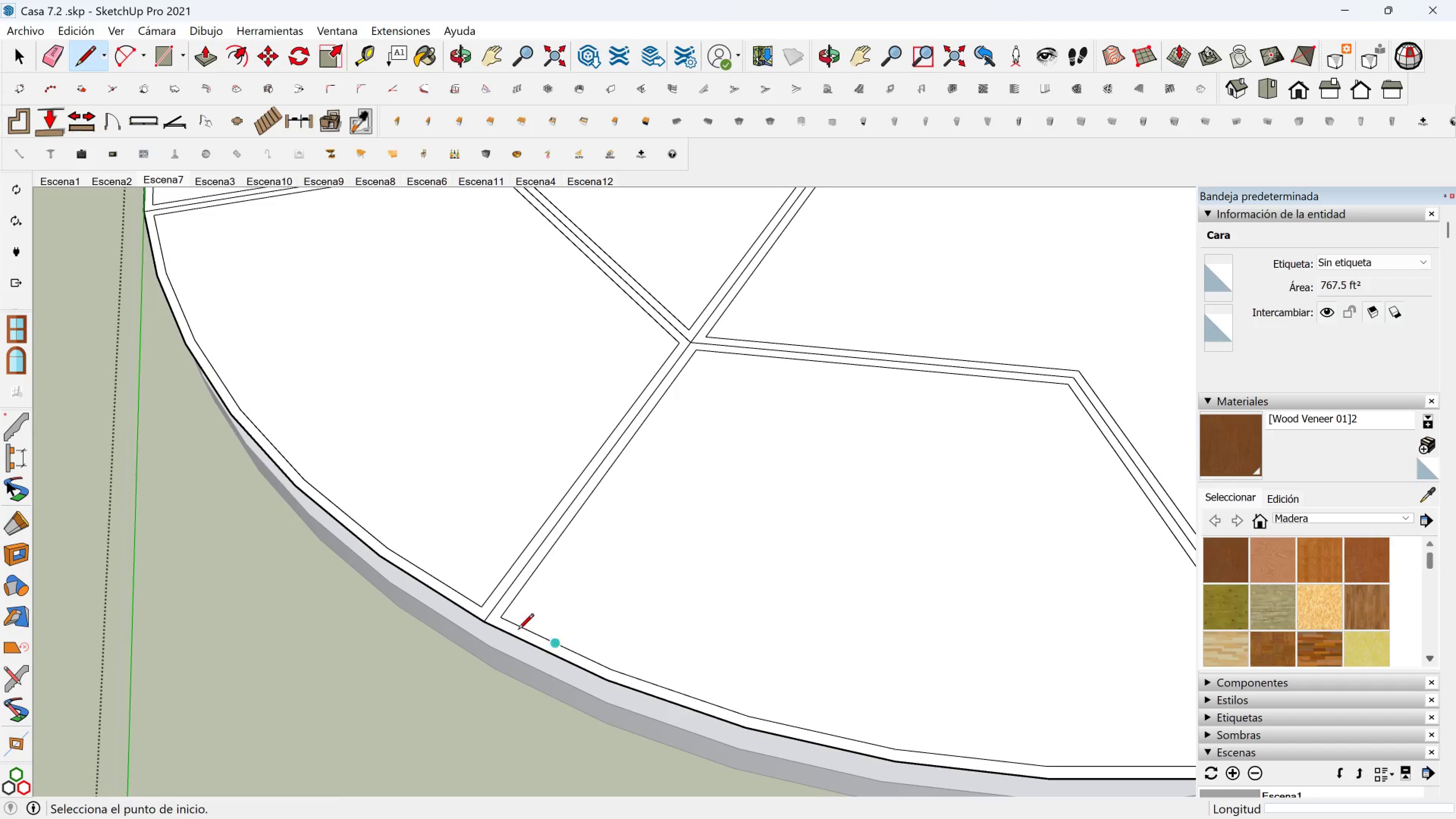 
scroll: coordinate [471, 624], scroll_direction: up, amount: 6.0
 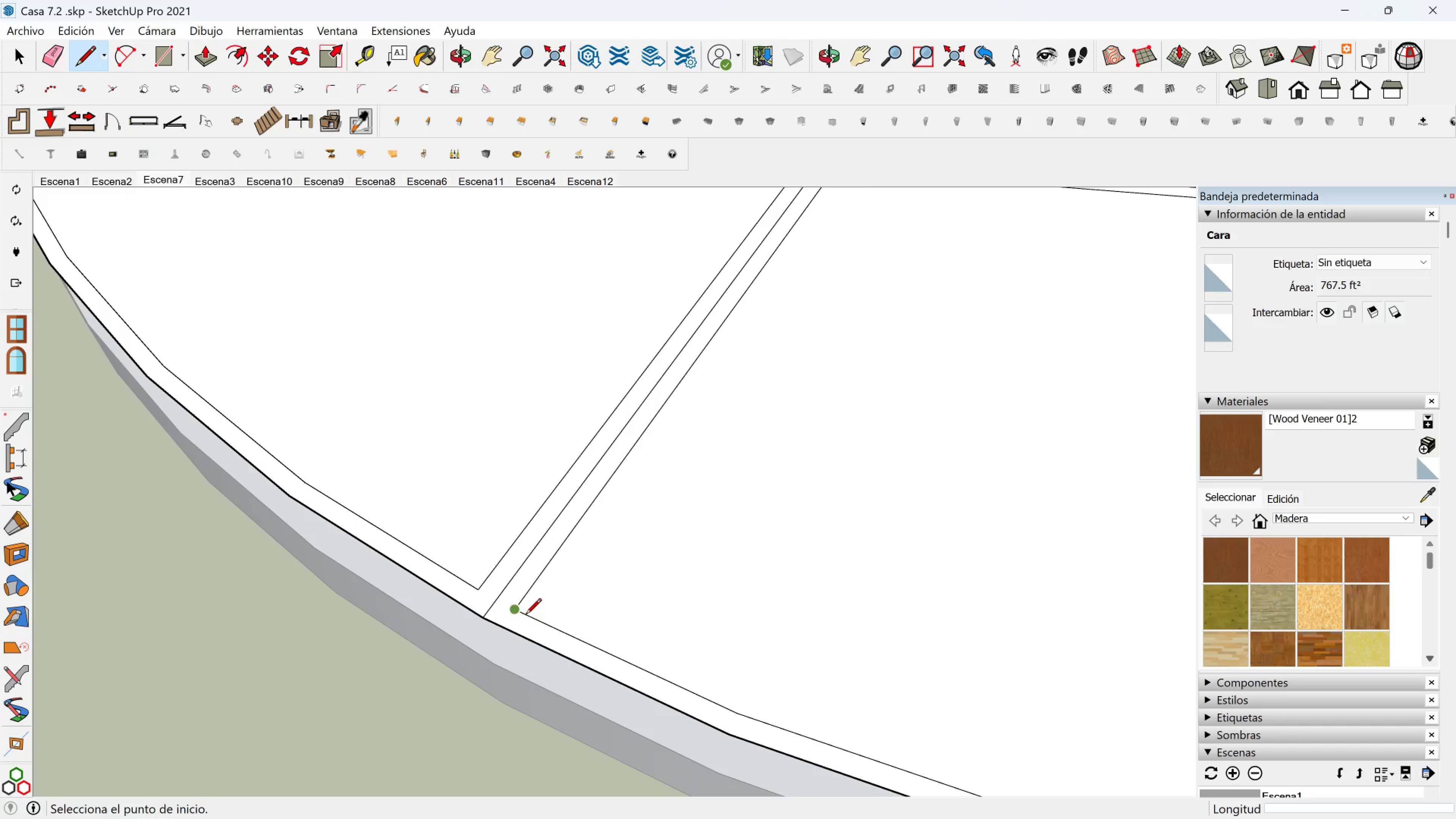 
left_click_drag(start_coordinate=[525, 615], to_coordinate=[522, 615])
 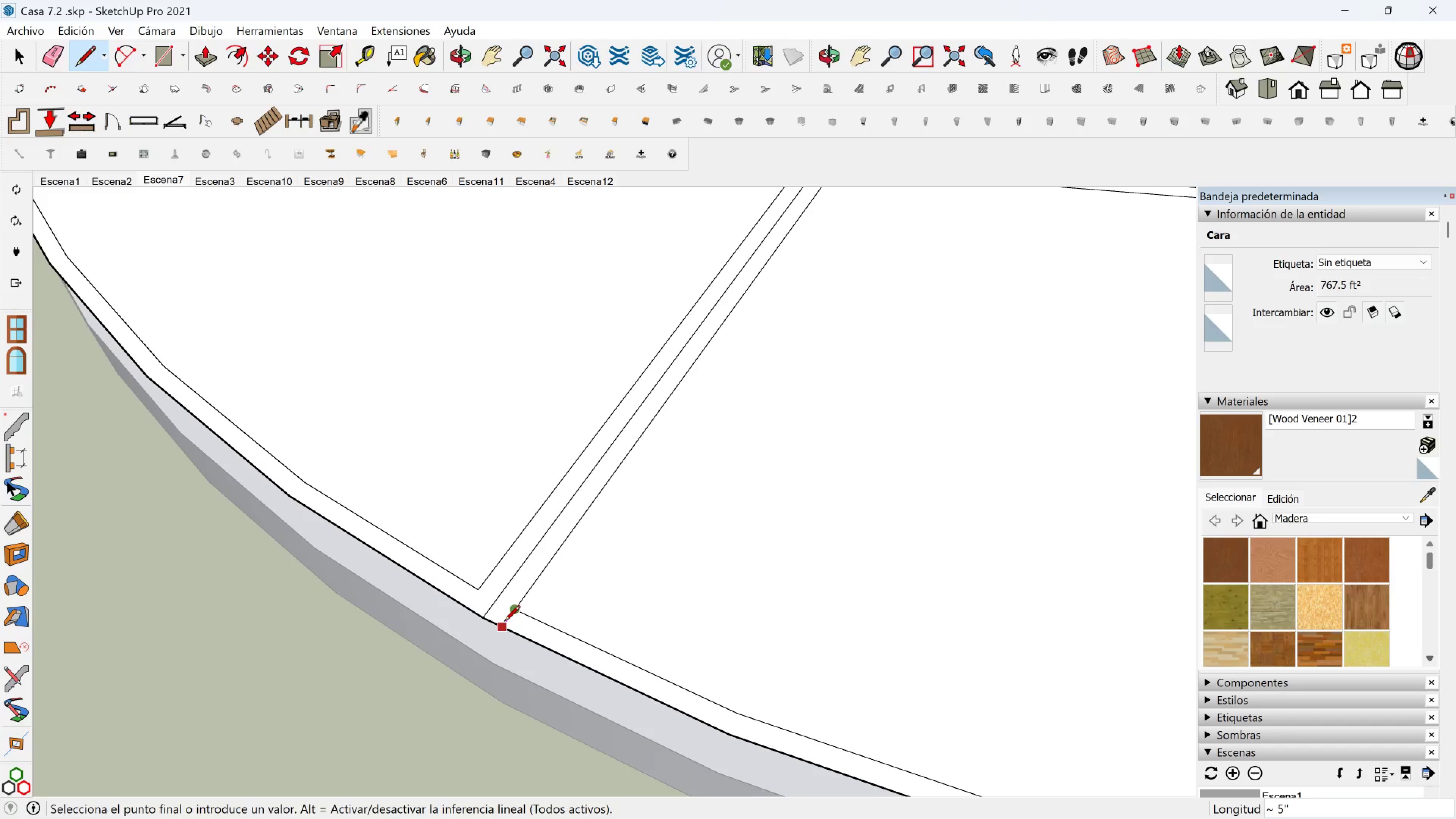 
left_click([504, 622])
 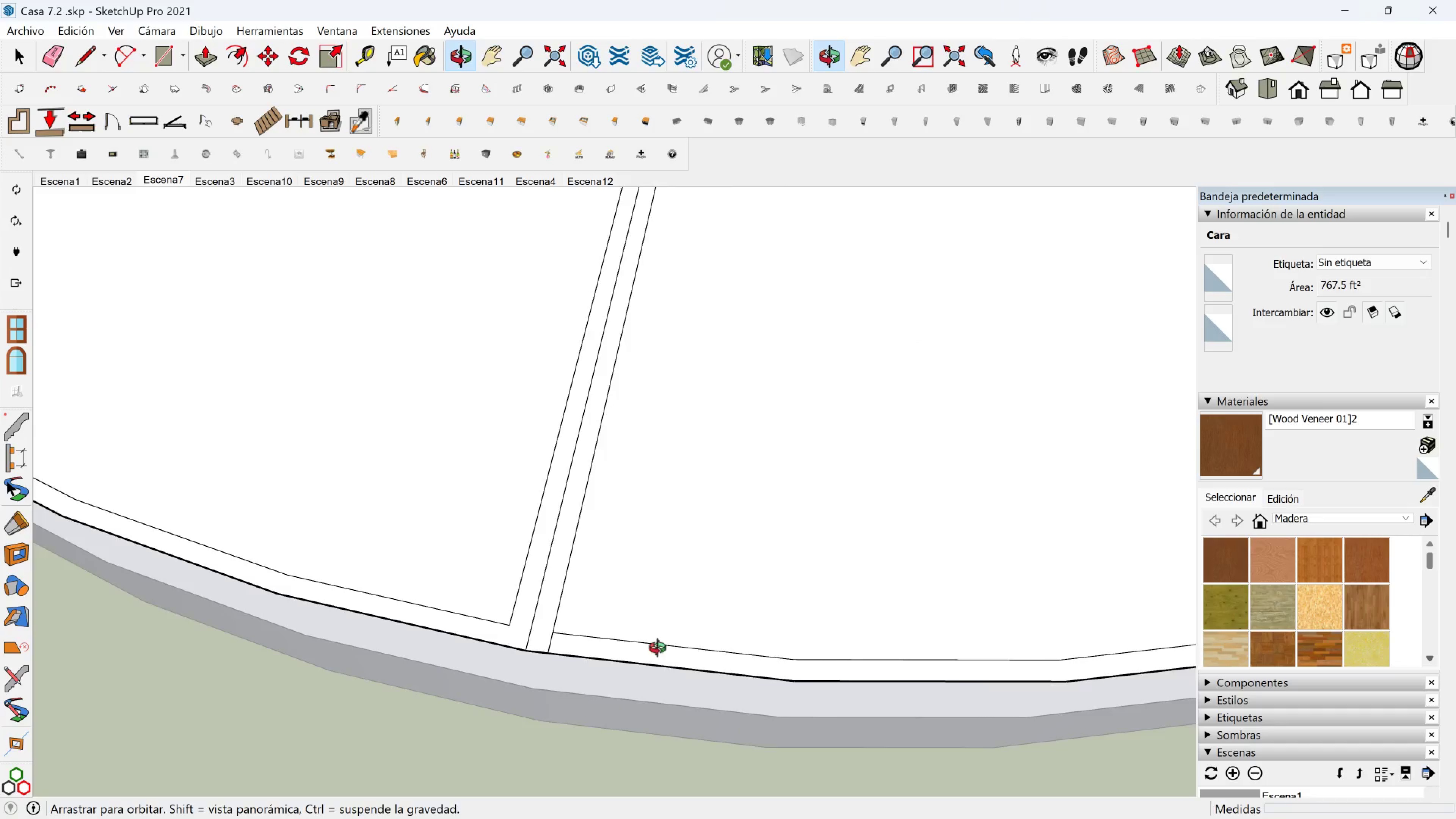 
scroll: coordinate [564, 653], scroll_direction: up, amount: 2.0
 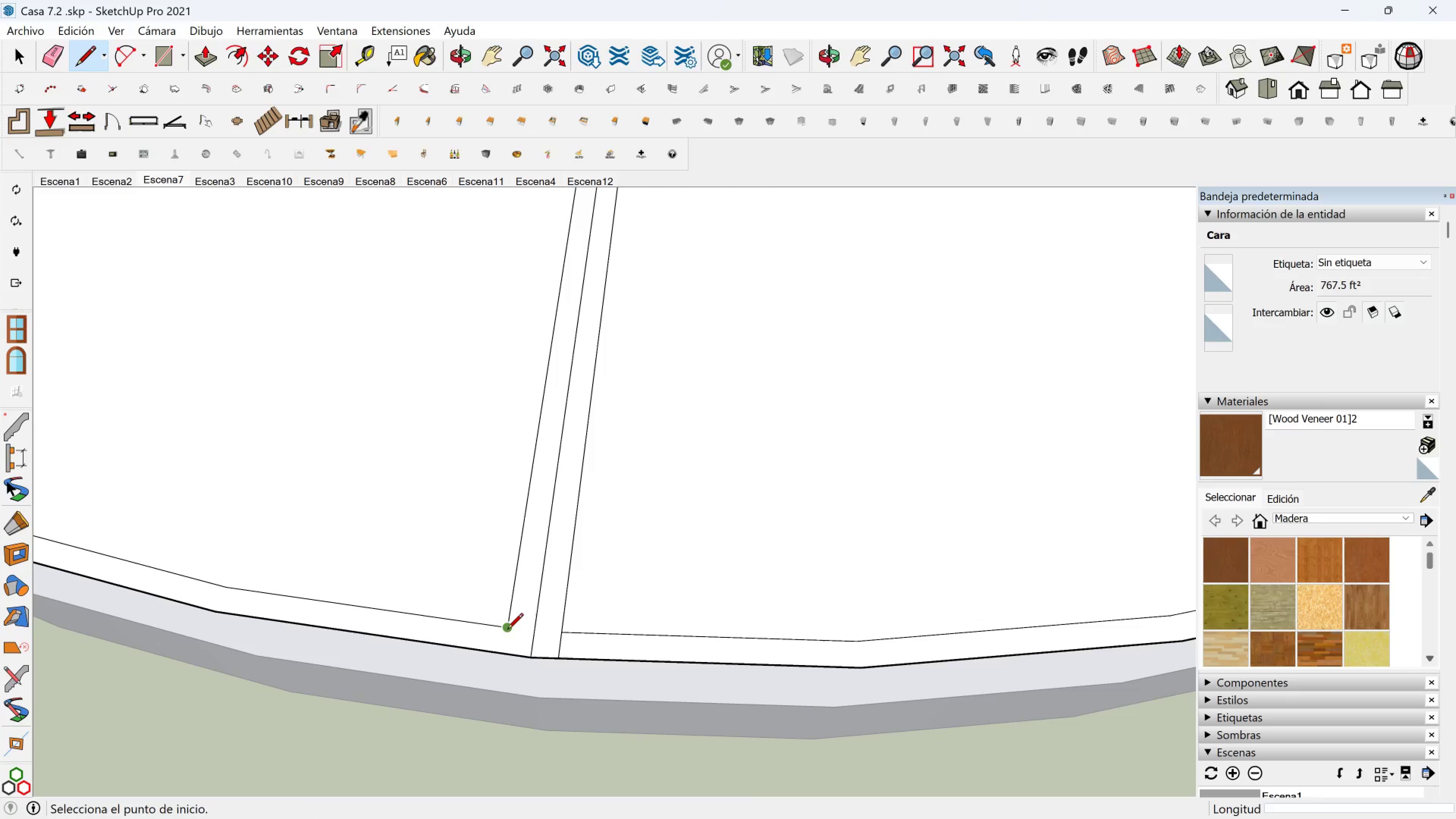 
left_click([507, 630])
 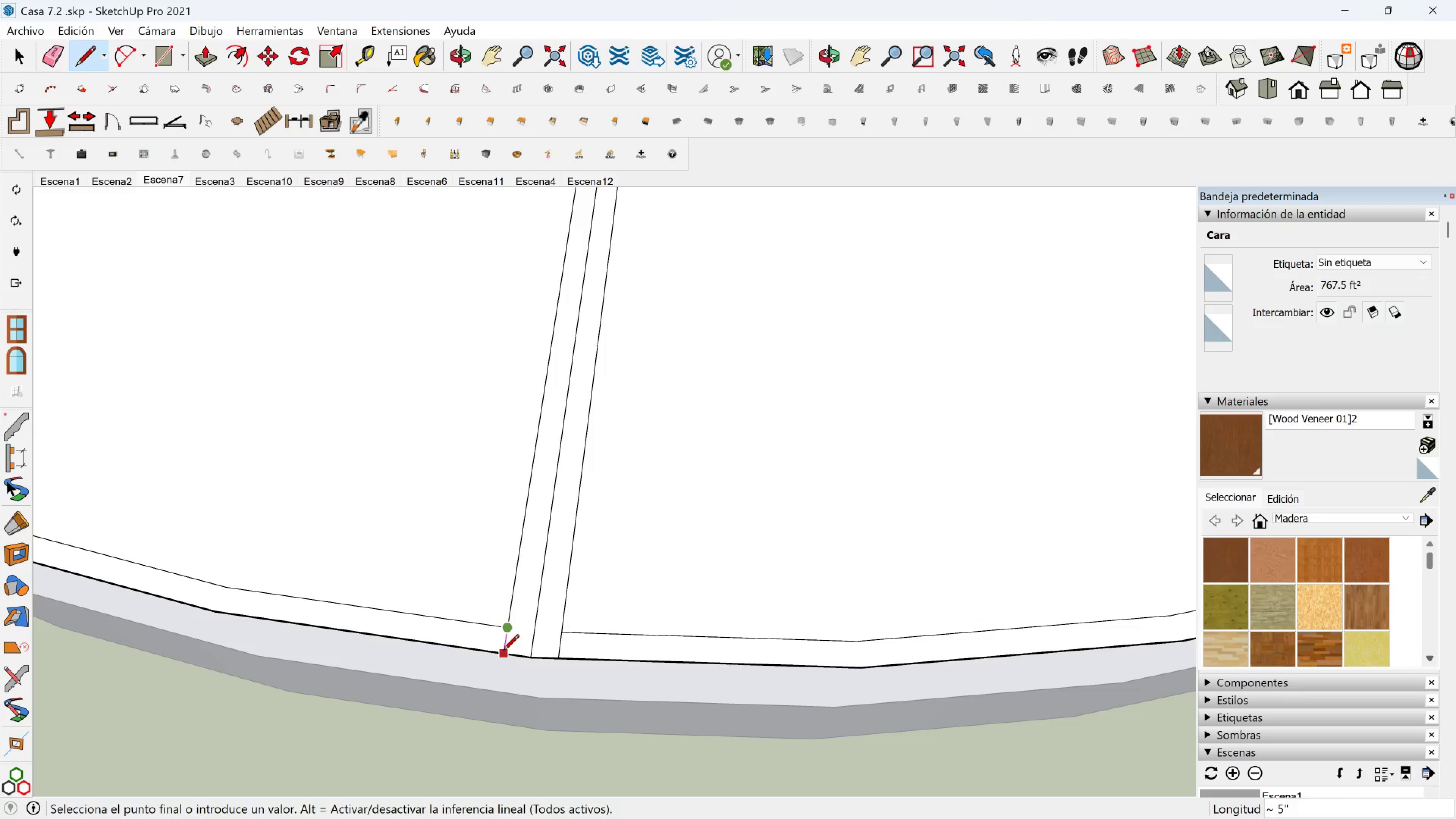 
left_click([503, 651])
 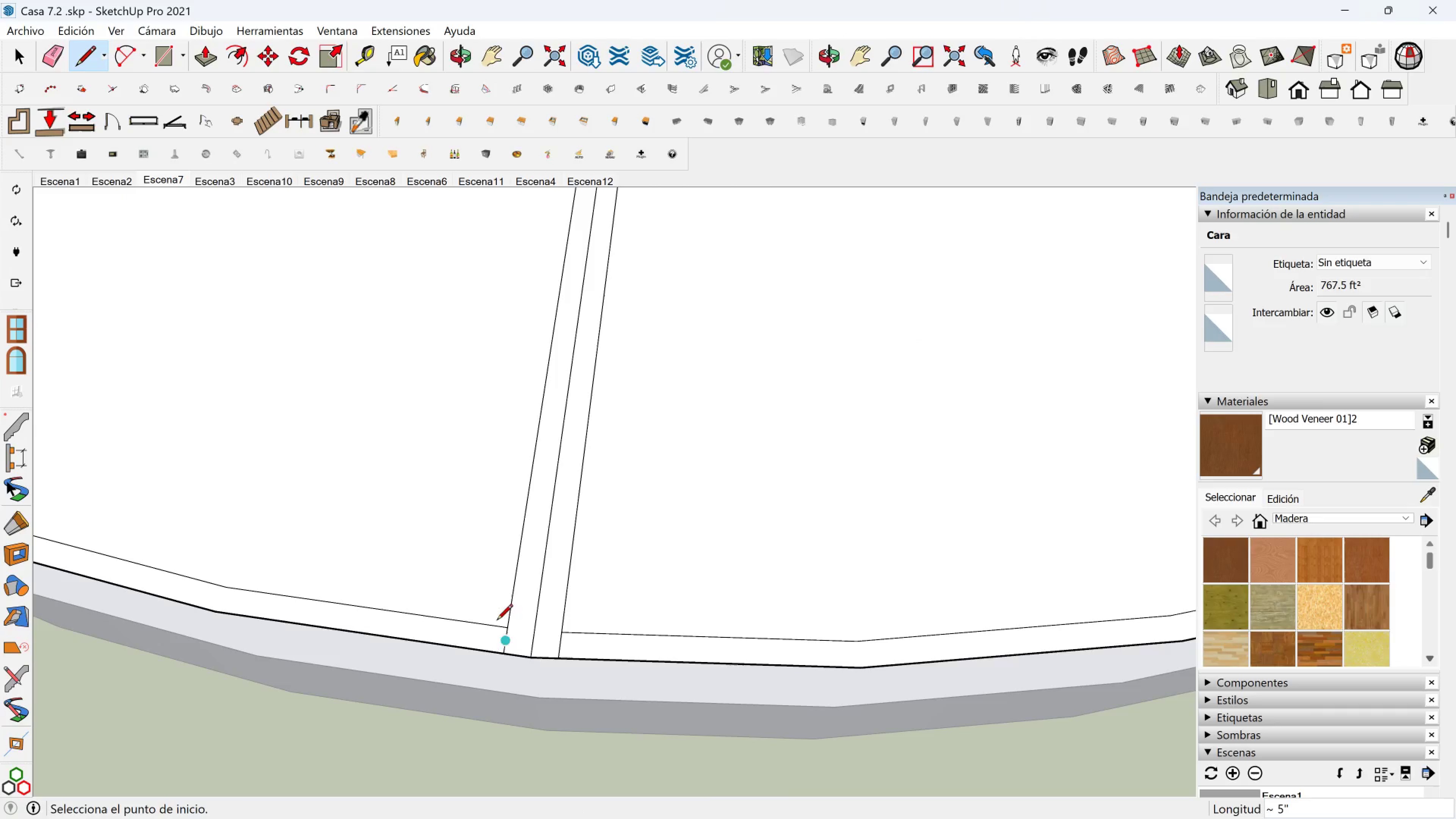 
scroll: coordinate [342, 484], scroll_direction: down, amount: 8.0
 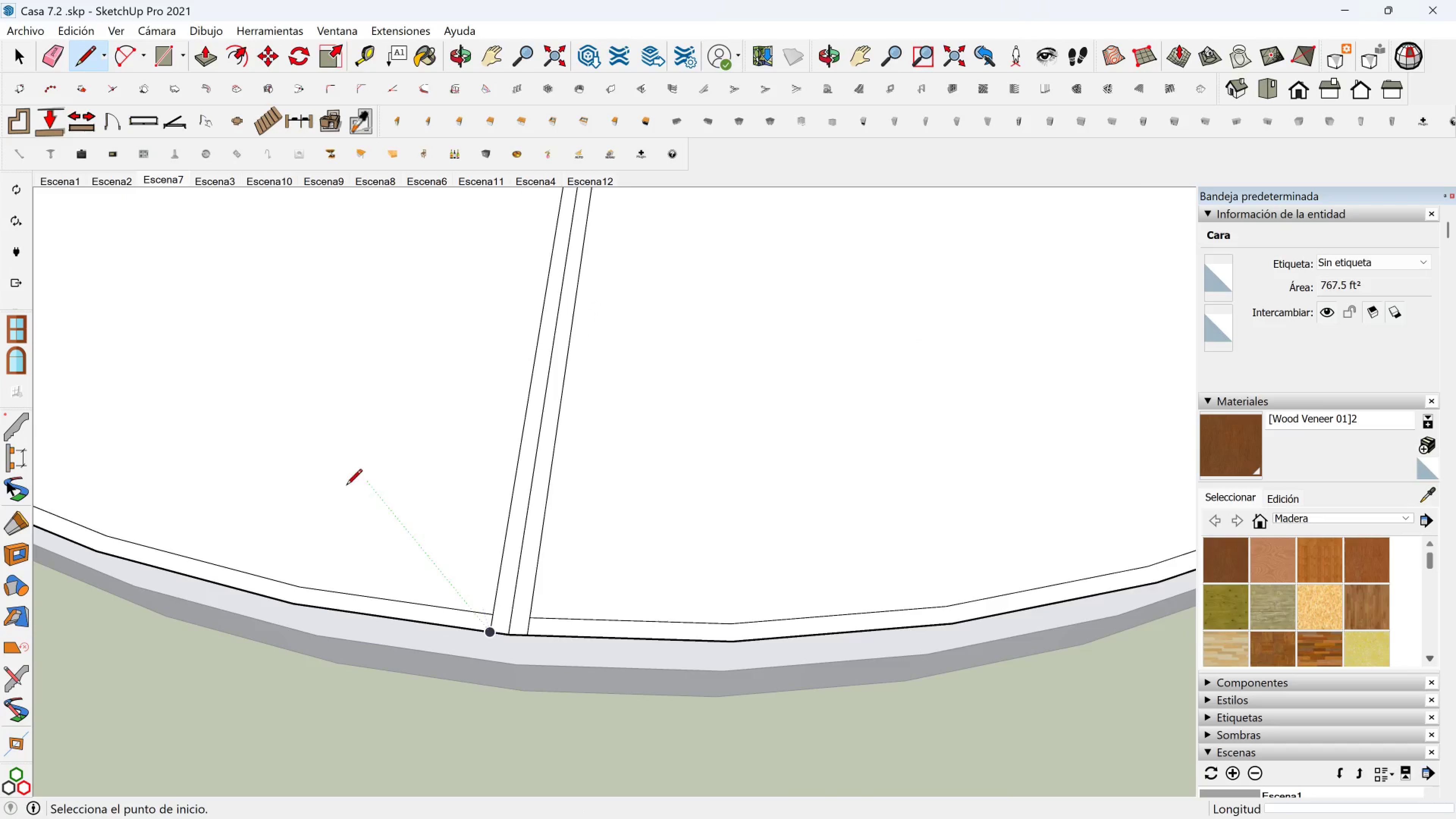 
hold_key(key=ShiftLeft, duration=0.41)
 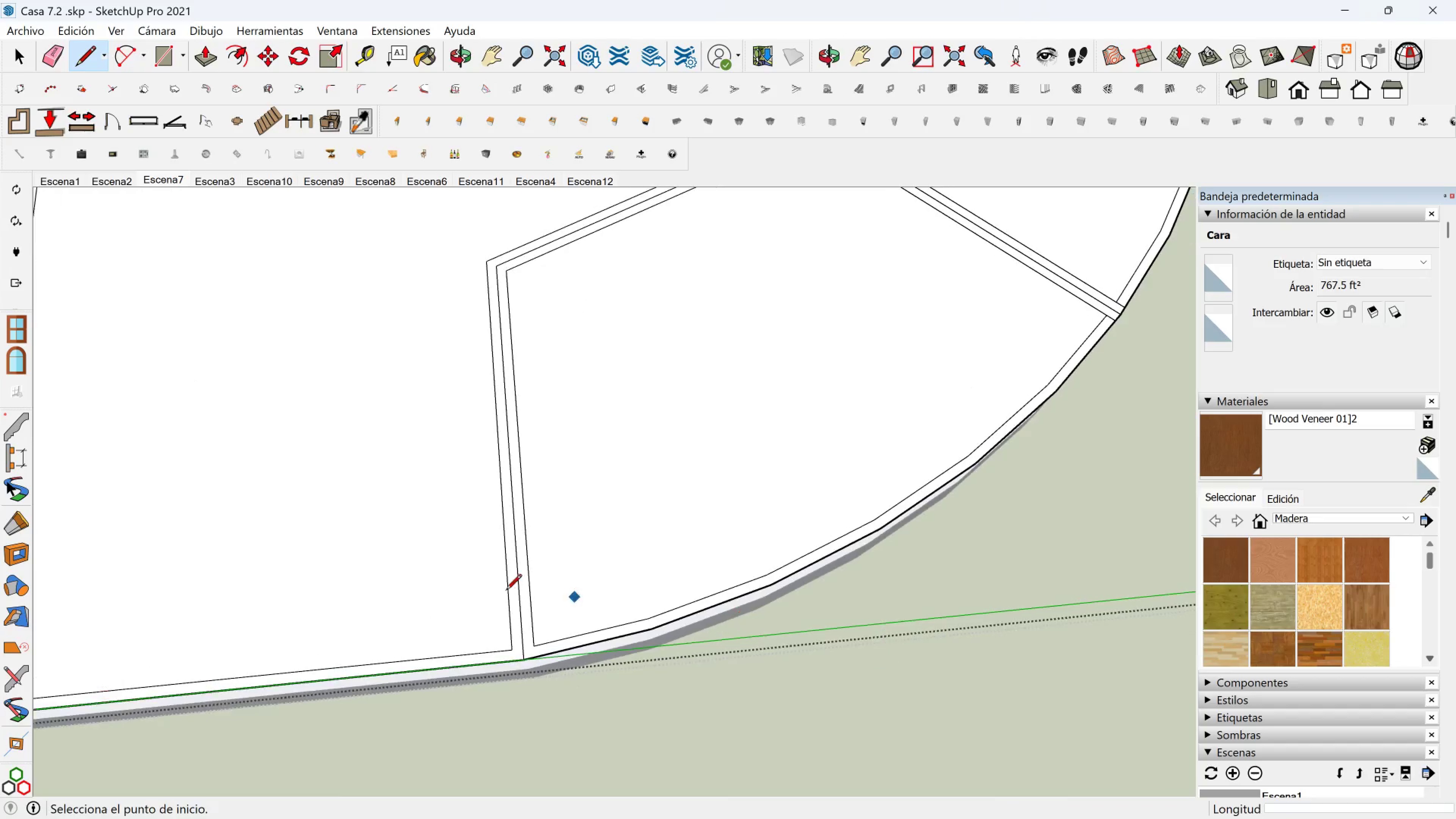 
scroll: coordinate [552, 657], scroll_direction: up, amount: 8.0
 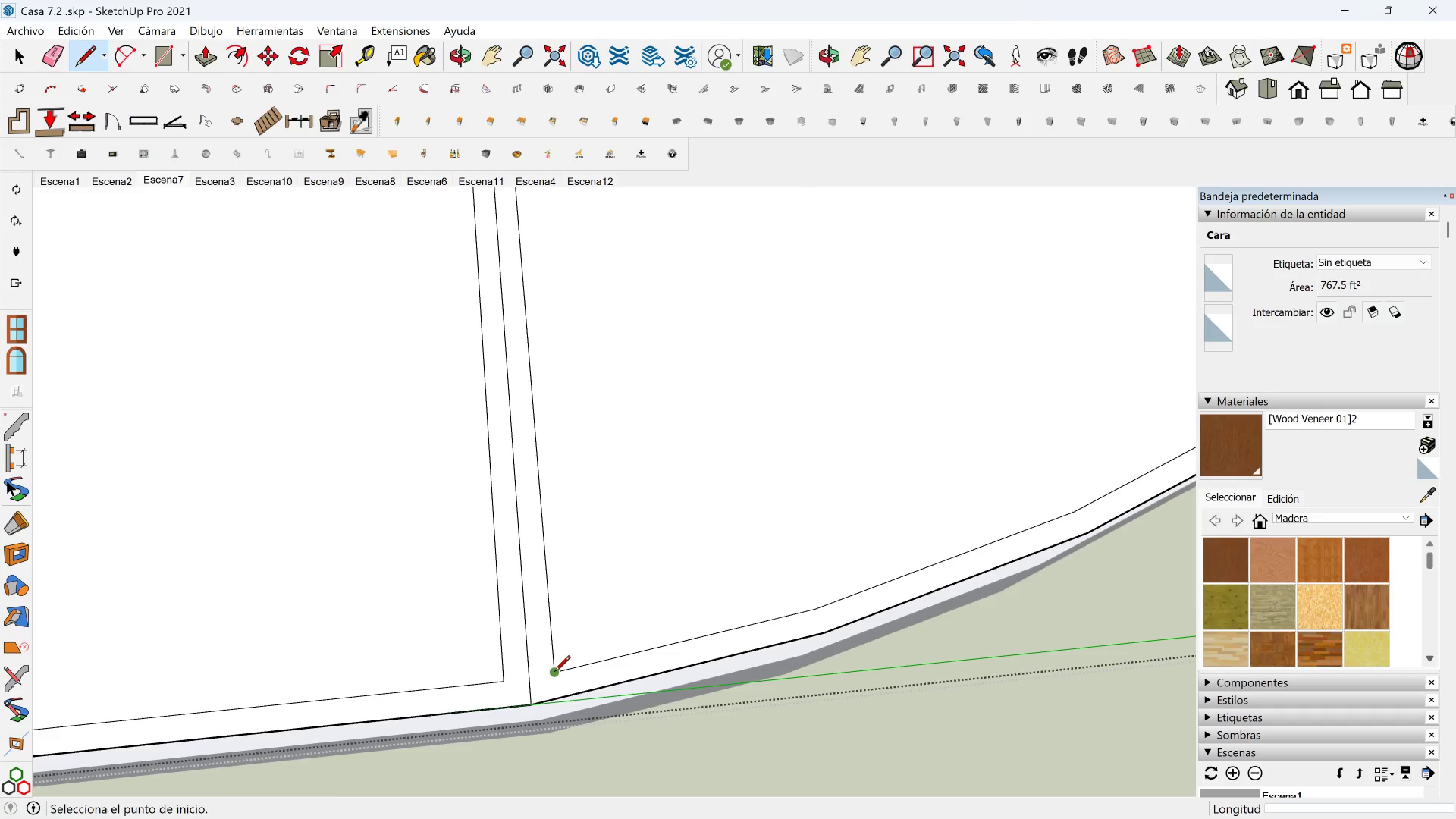 
left_click([554, 673])
 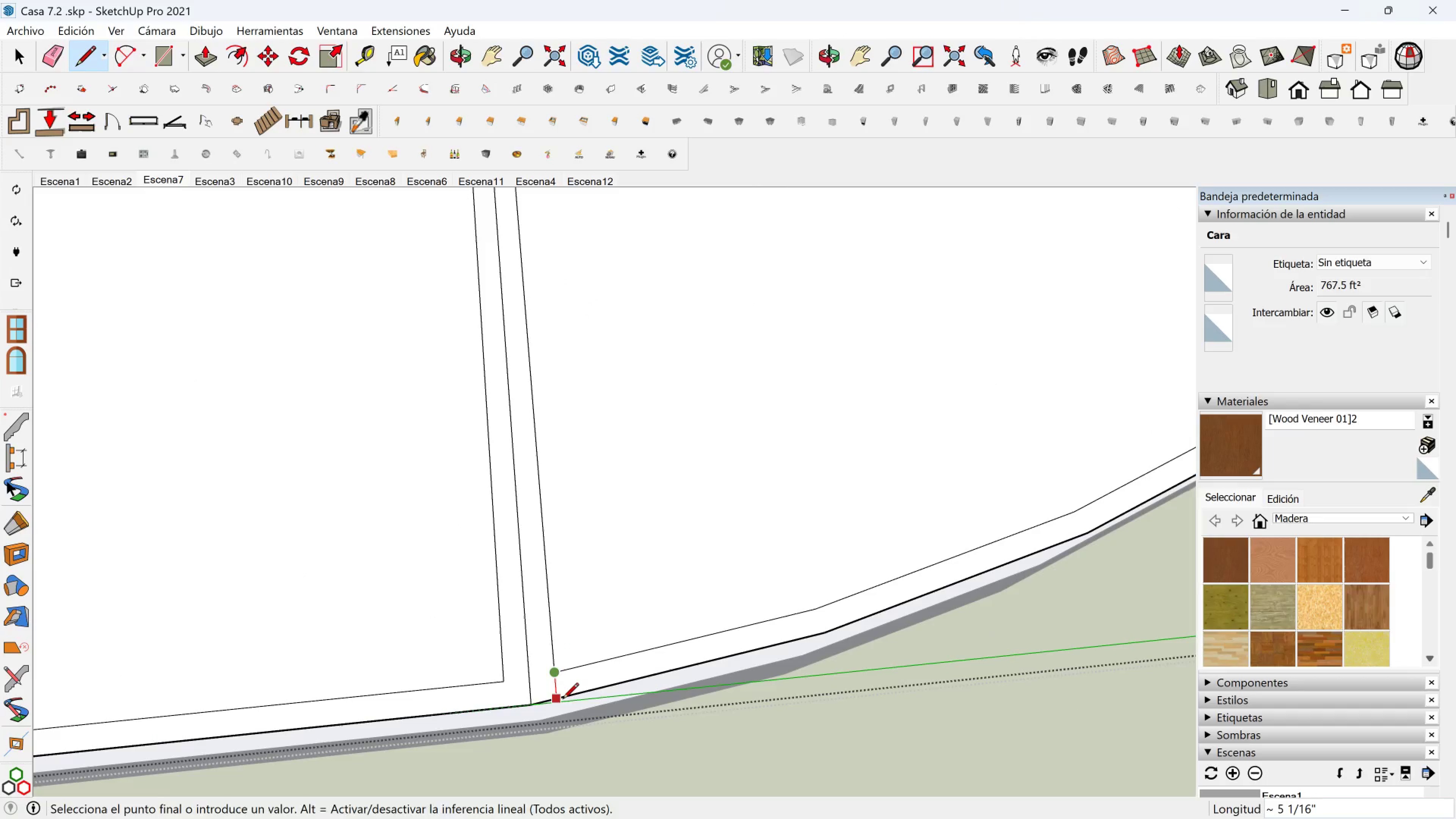 
left_click([563, 700])
 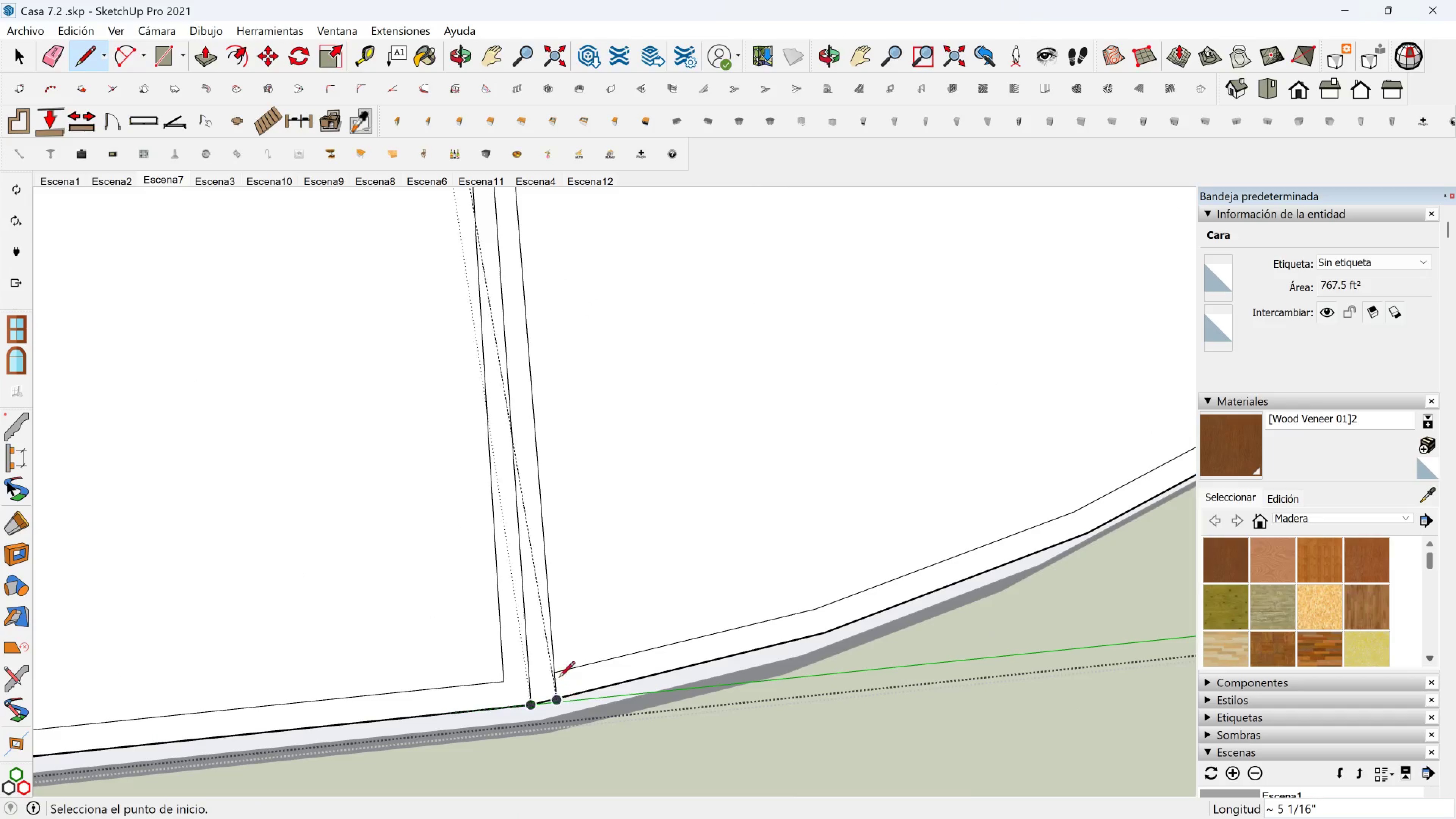 
scroll: coordinate [522, 630], scroll_direction: down, amount: 3.0
 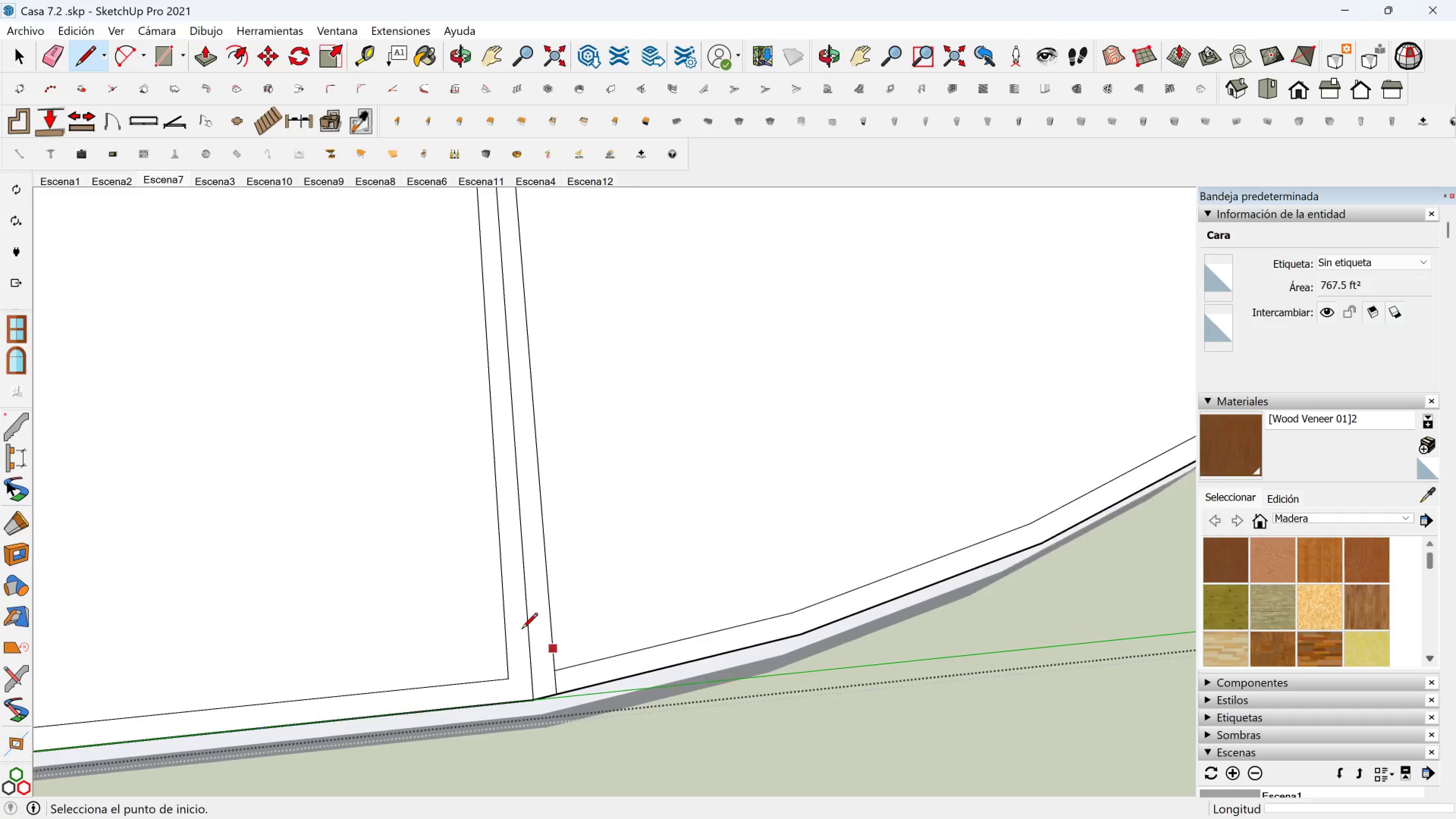 
hold_key(key=ShiftLeft, duration=0.58)
 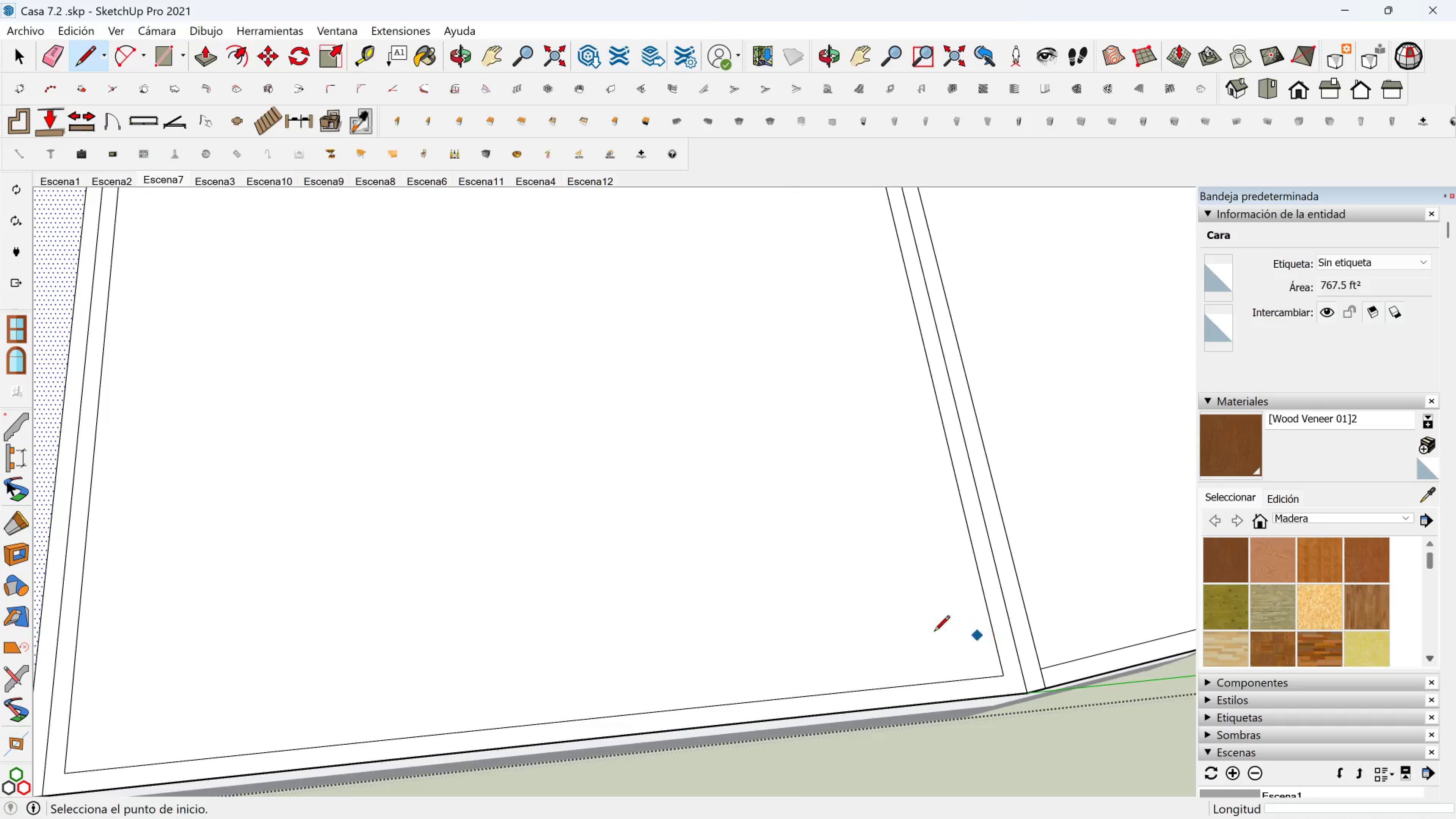 
scroll: coordinate [550, 617], scroll_direction: down, amount: 6.0
 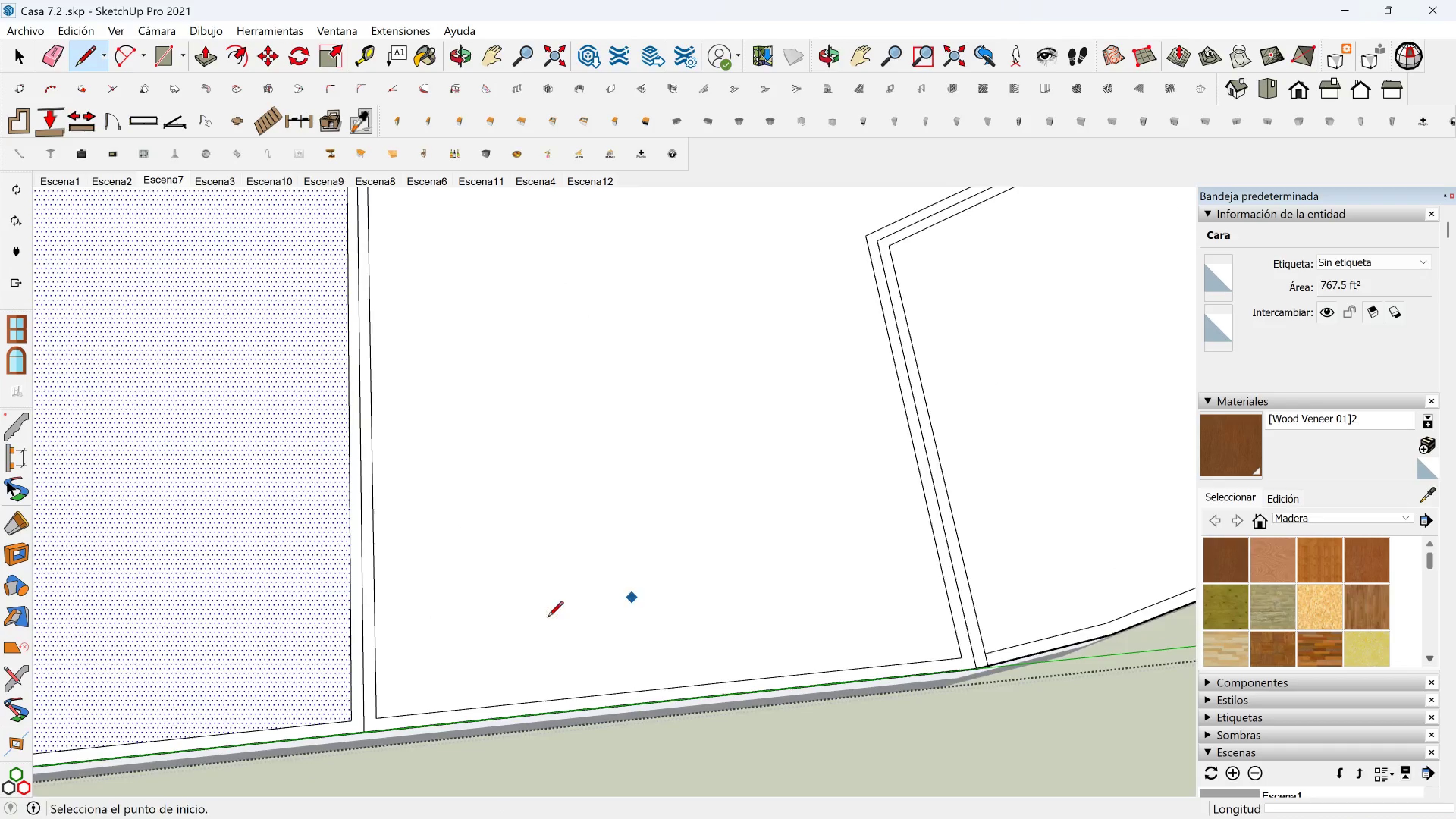 
hold_key(key=ShiftLeft, duration=0.32)
 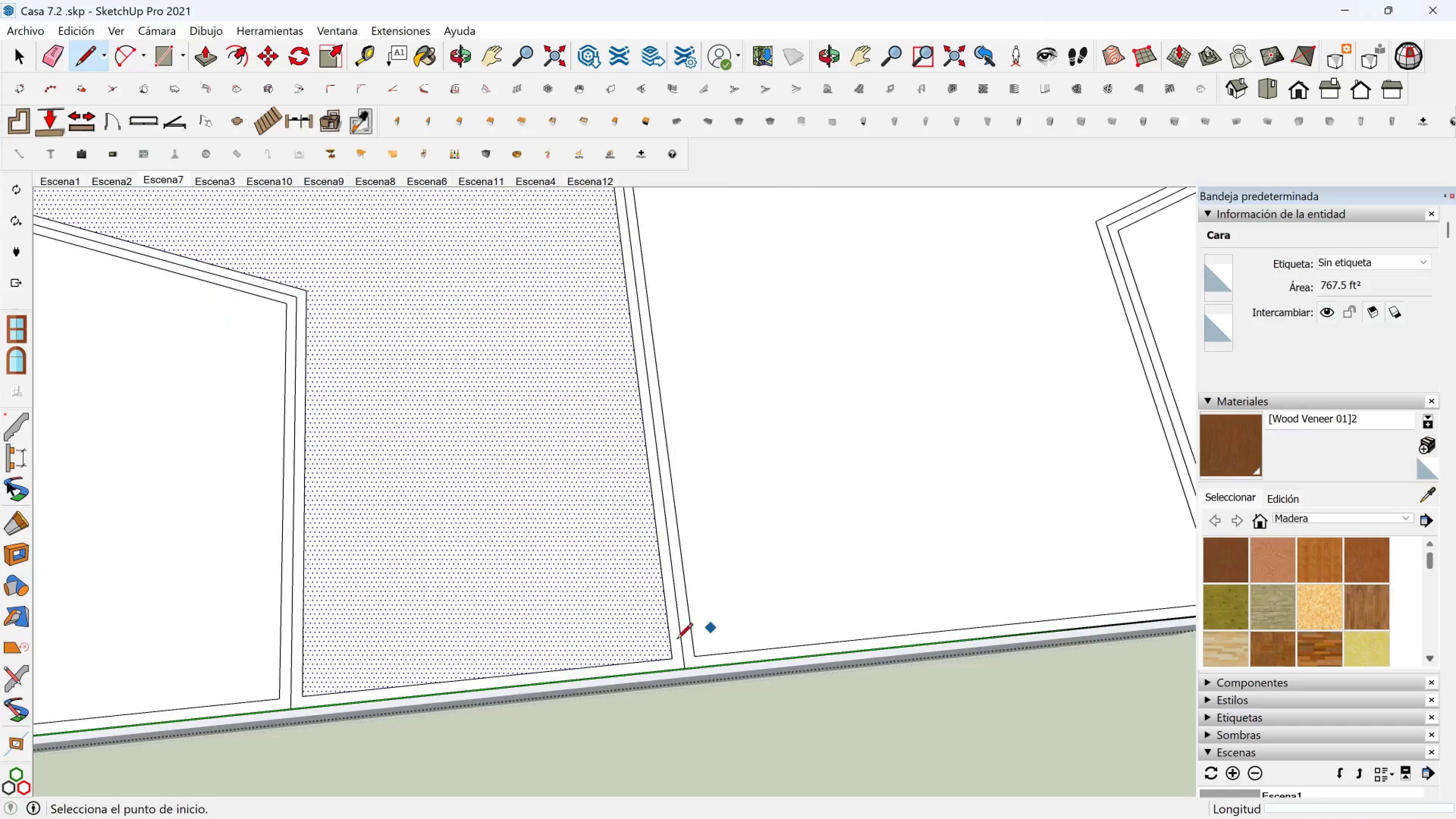 
scroll: coordinate [706, 667], scroll_direction: up, amount: 6.0
 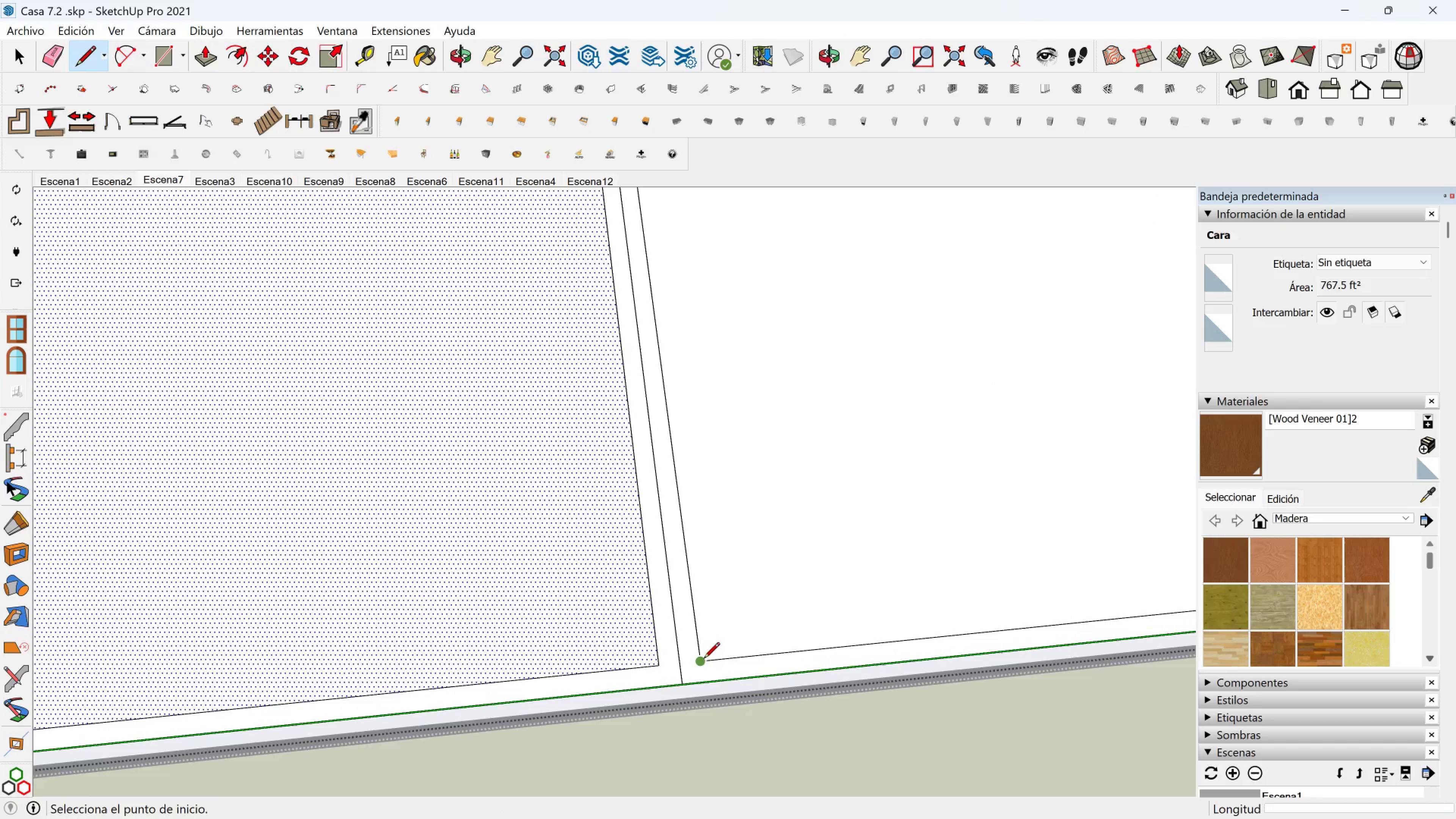 
left_click([704, 659])
 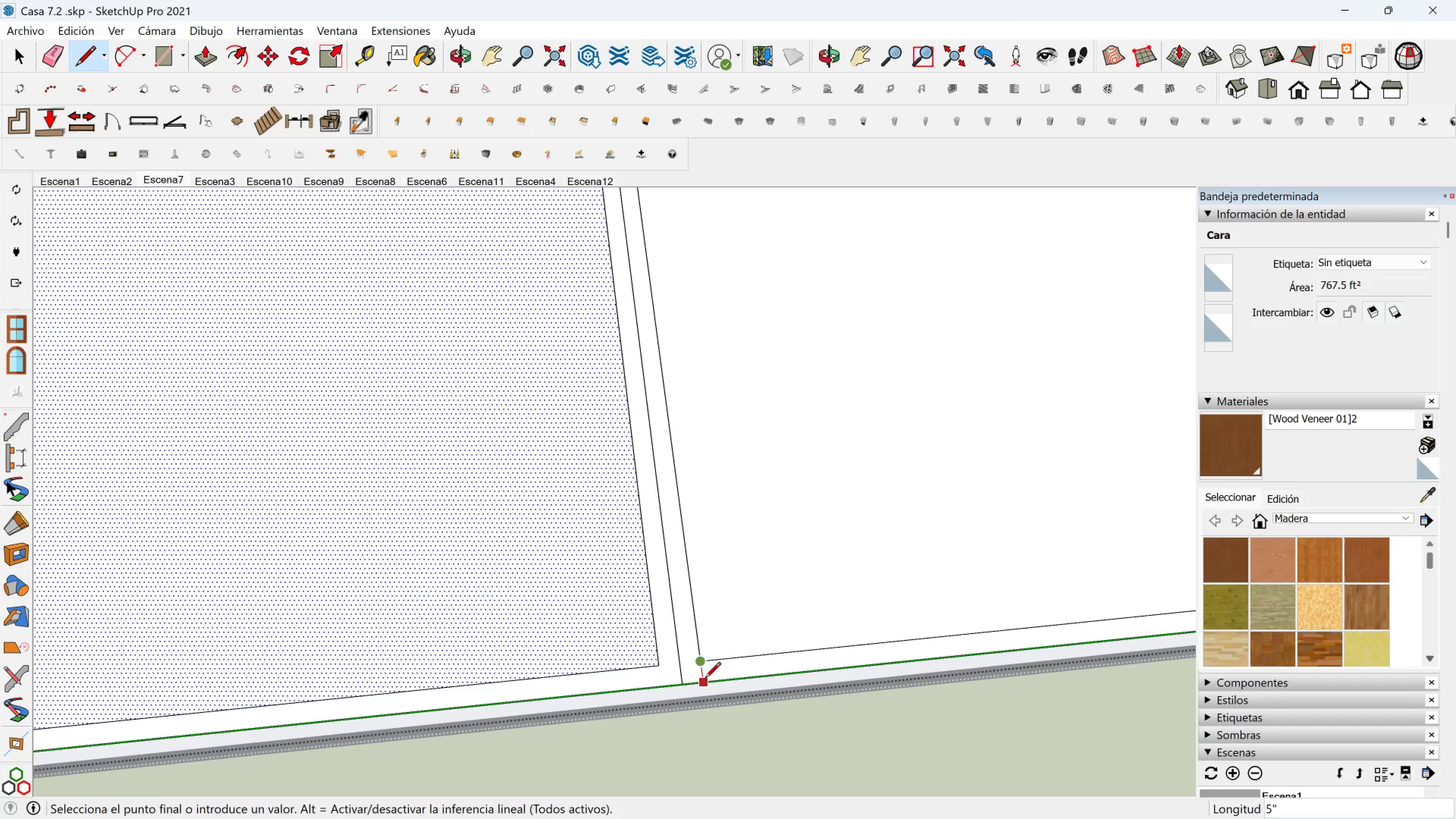 
left_click([705, 679])
 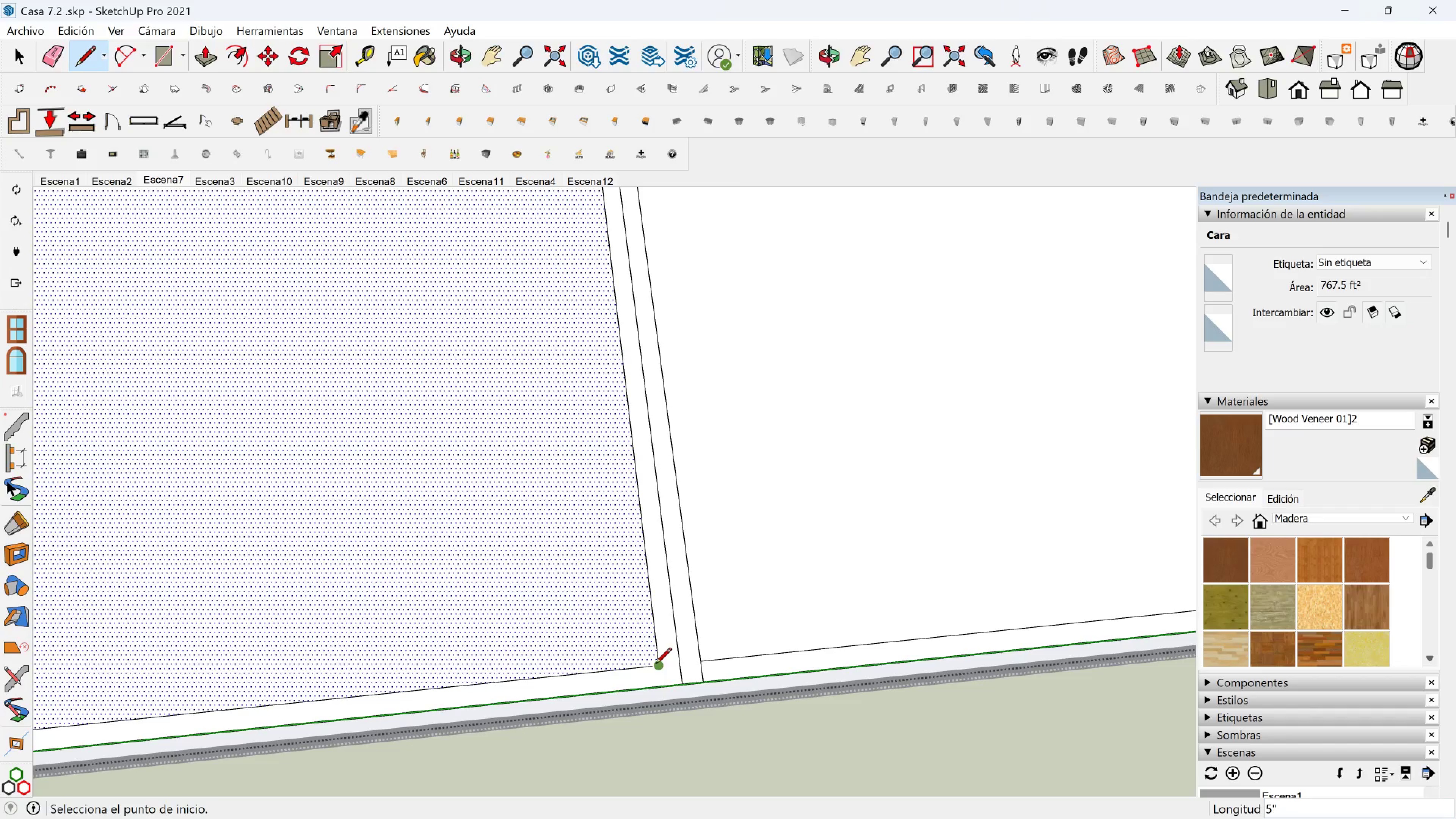 
left_click([656, 665])
 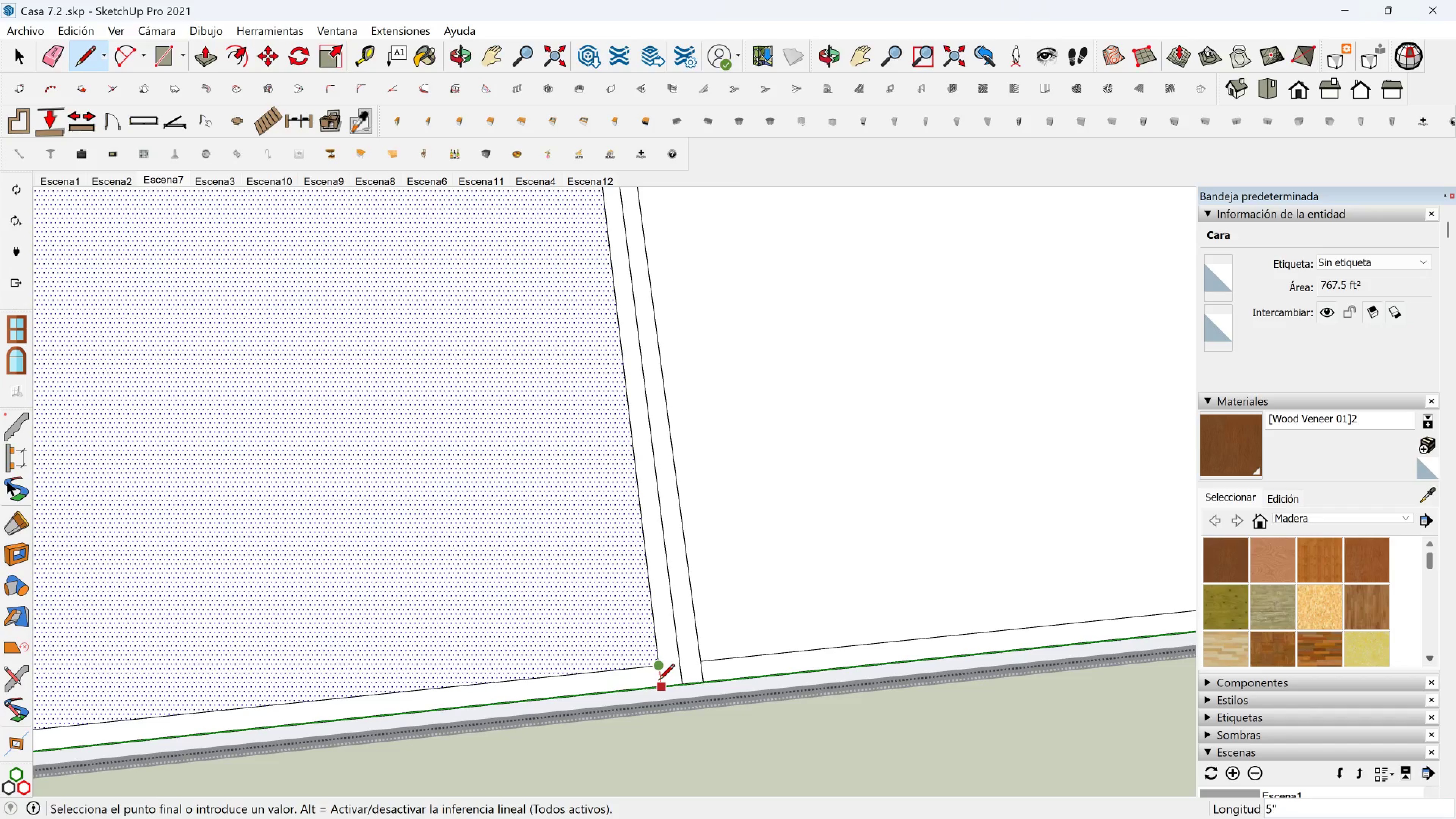 
left_click([659, 681])
 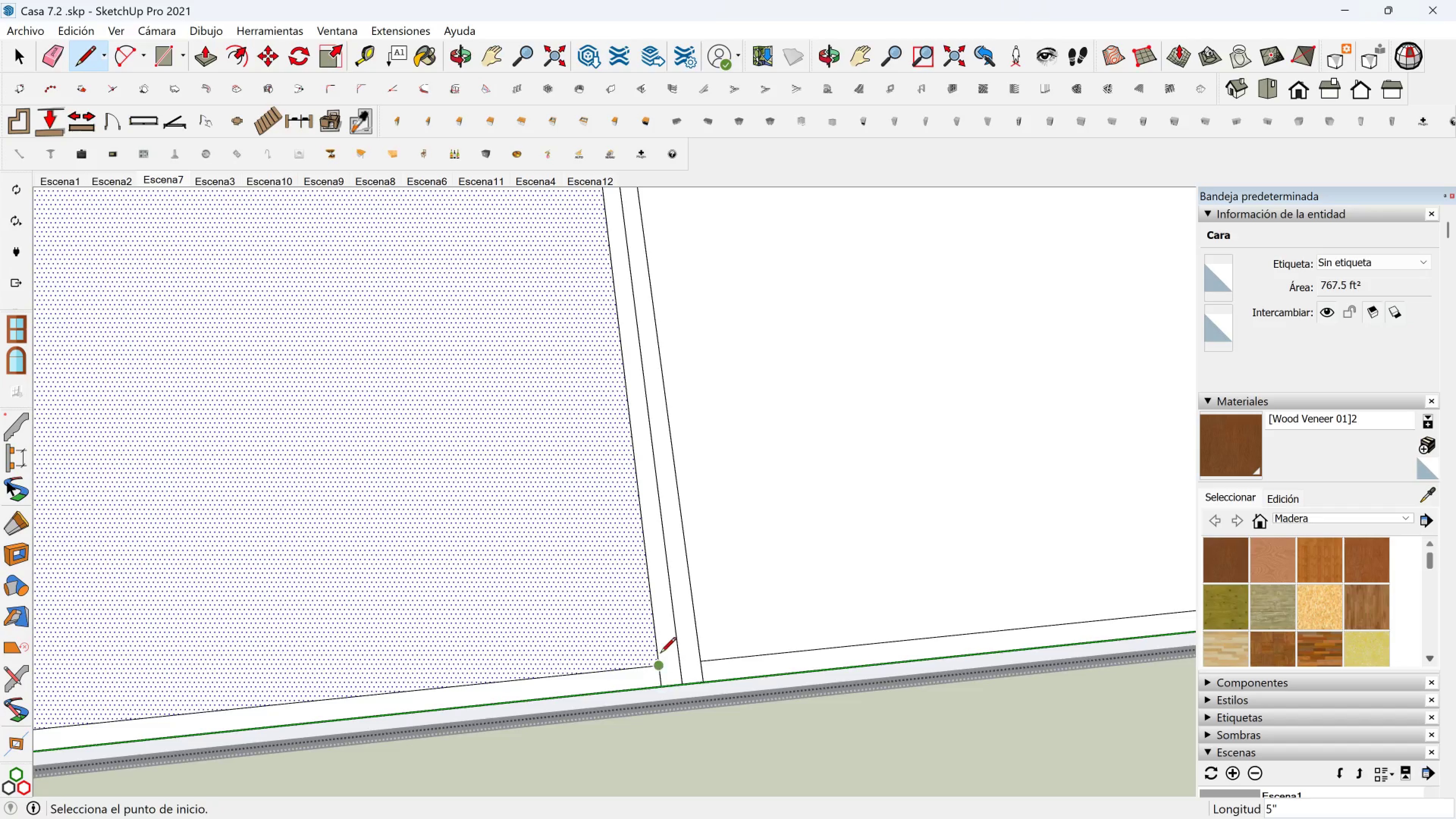 
scroll: coordinate [623, 617], scroll_direction: down, amount: 14.0
 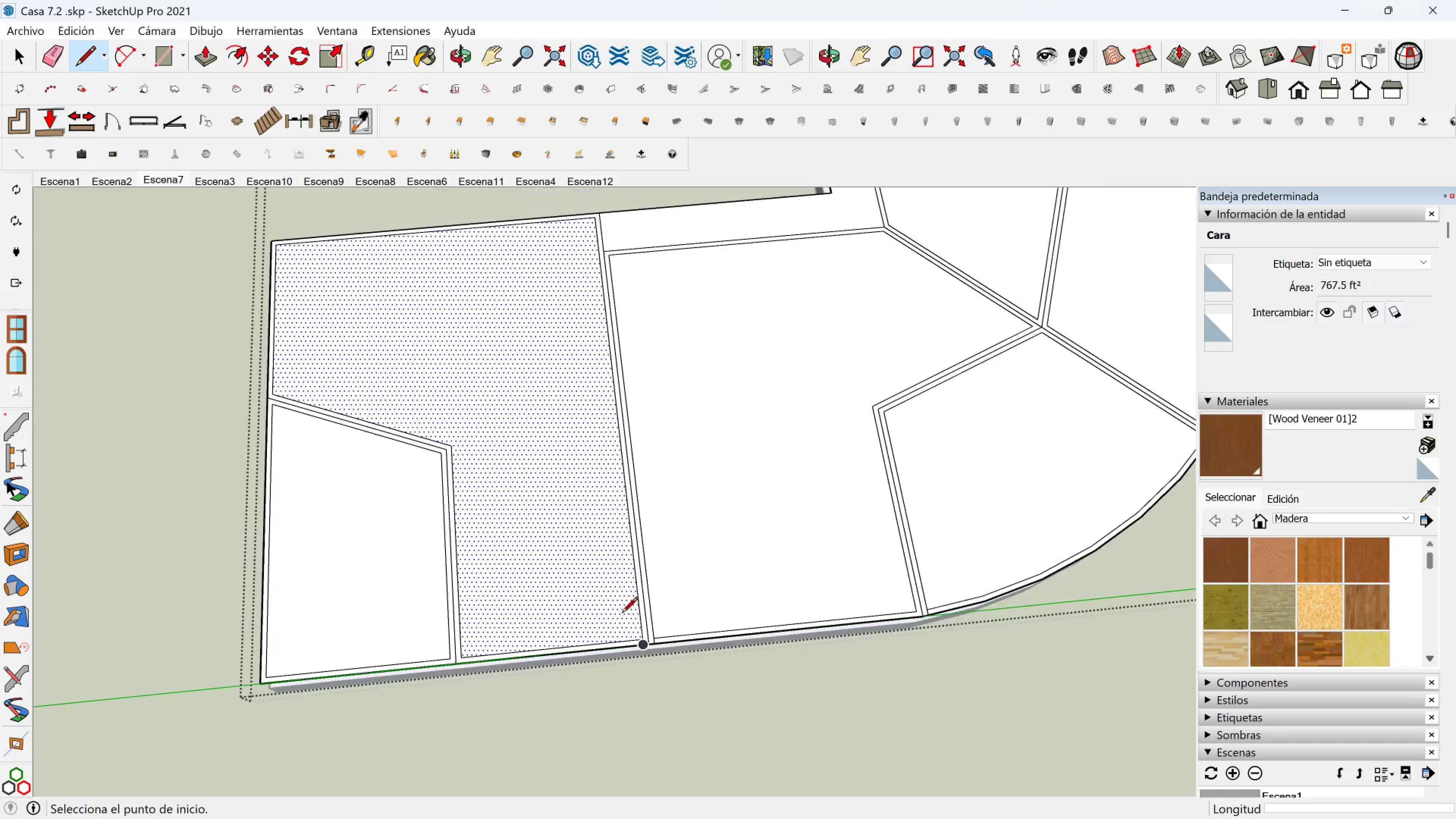 
hold_key(key=ShiftLeft, duration=0.48)
 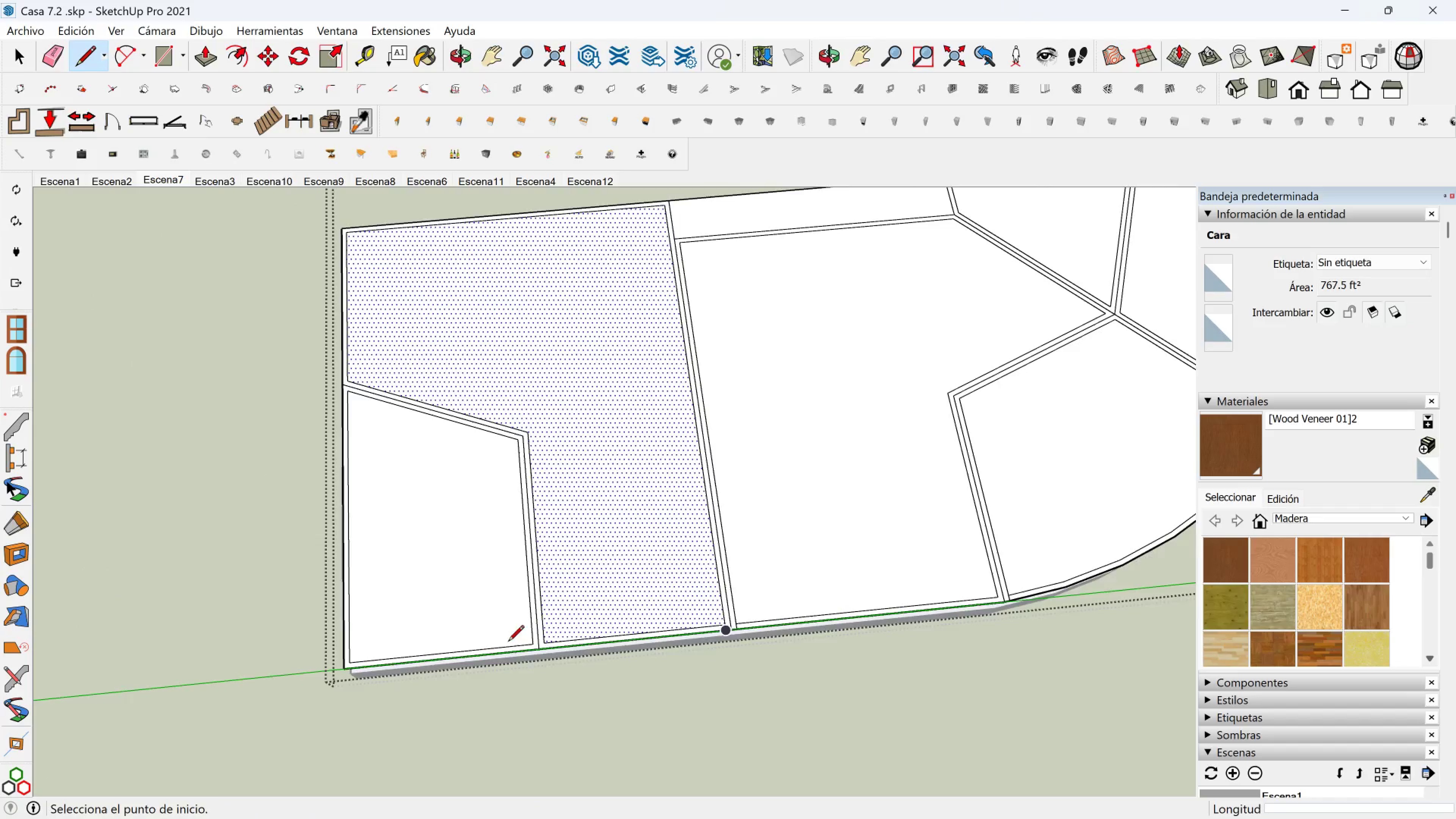 
scroll: coordinate [543, 644], scroll_direction: up, amount: 7.0
 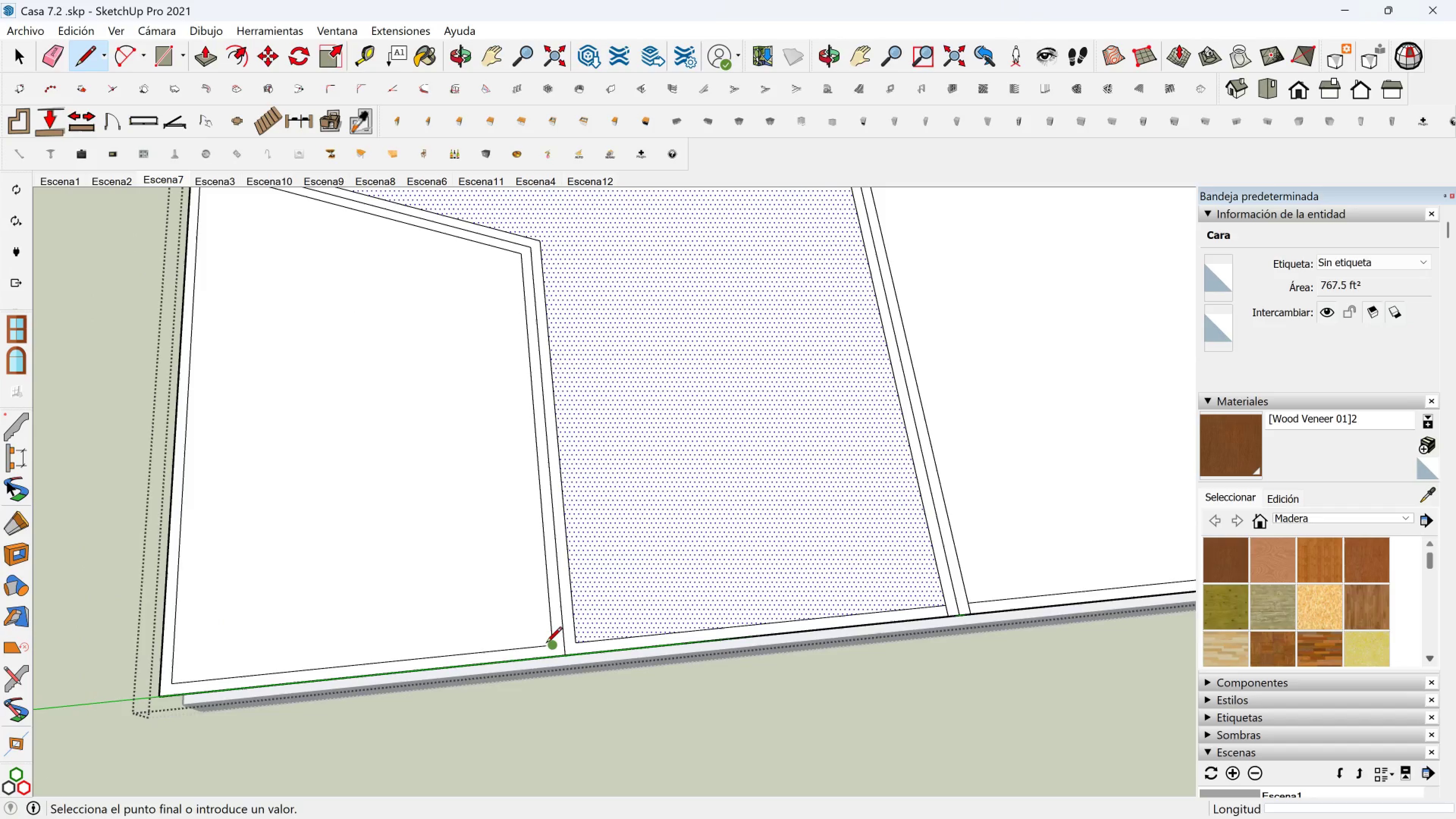 
left_click([546, 644])
 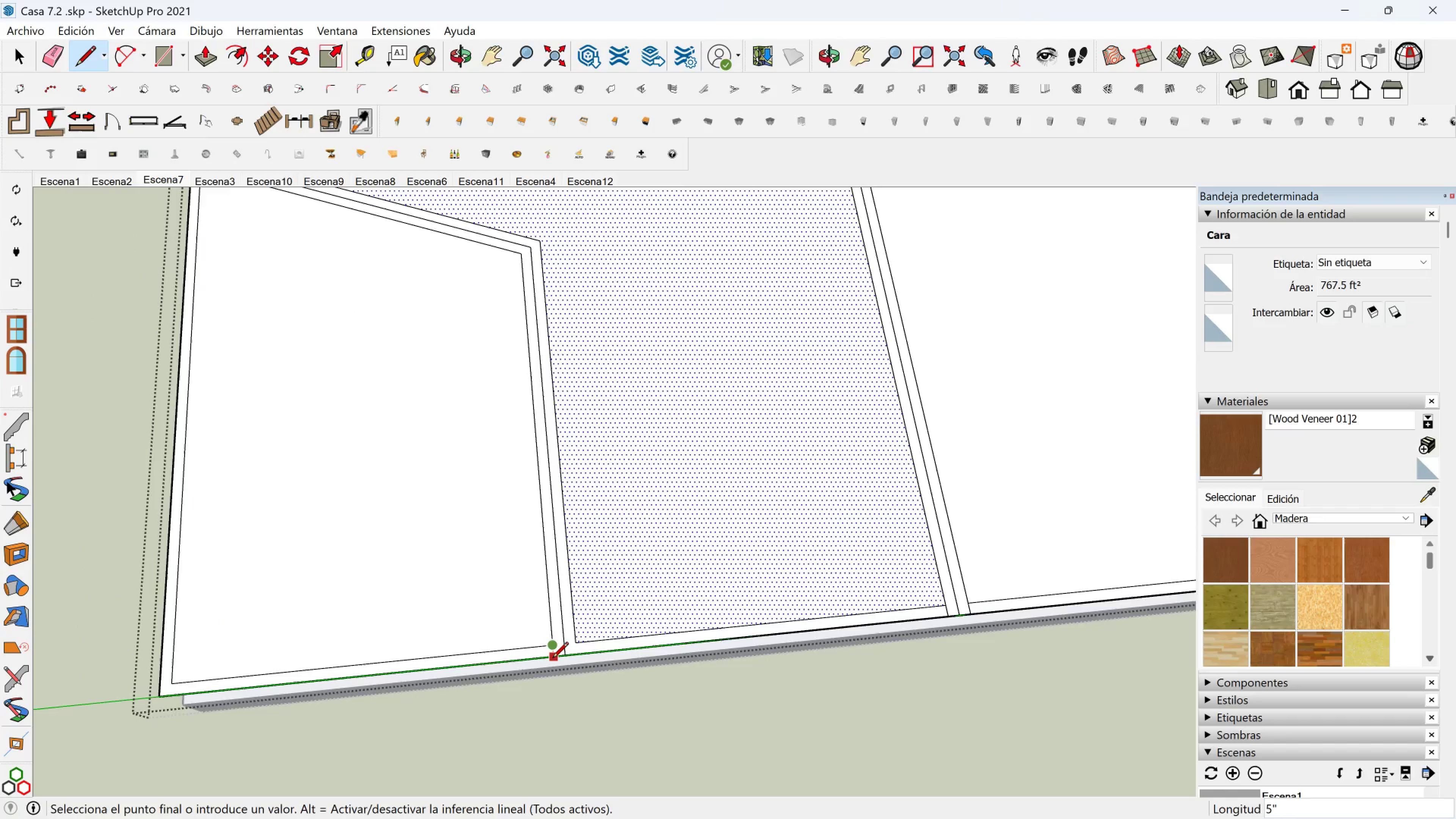 
left_click([552, 659])
 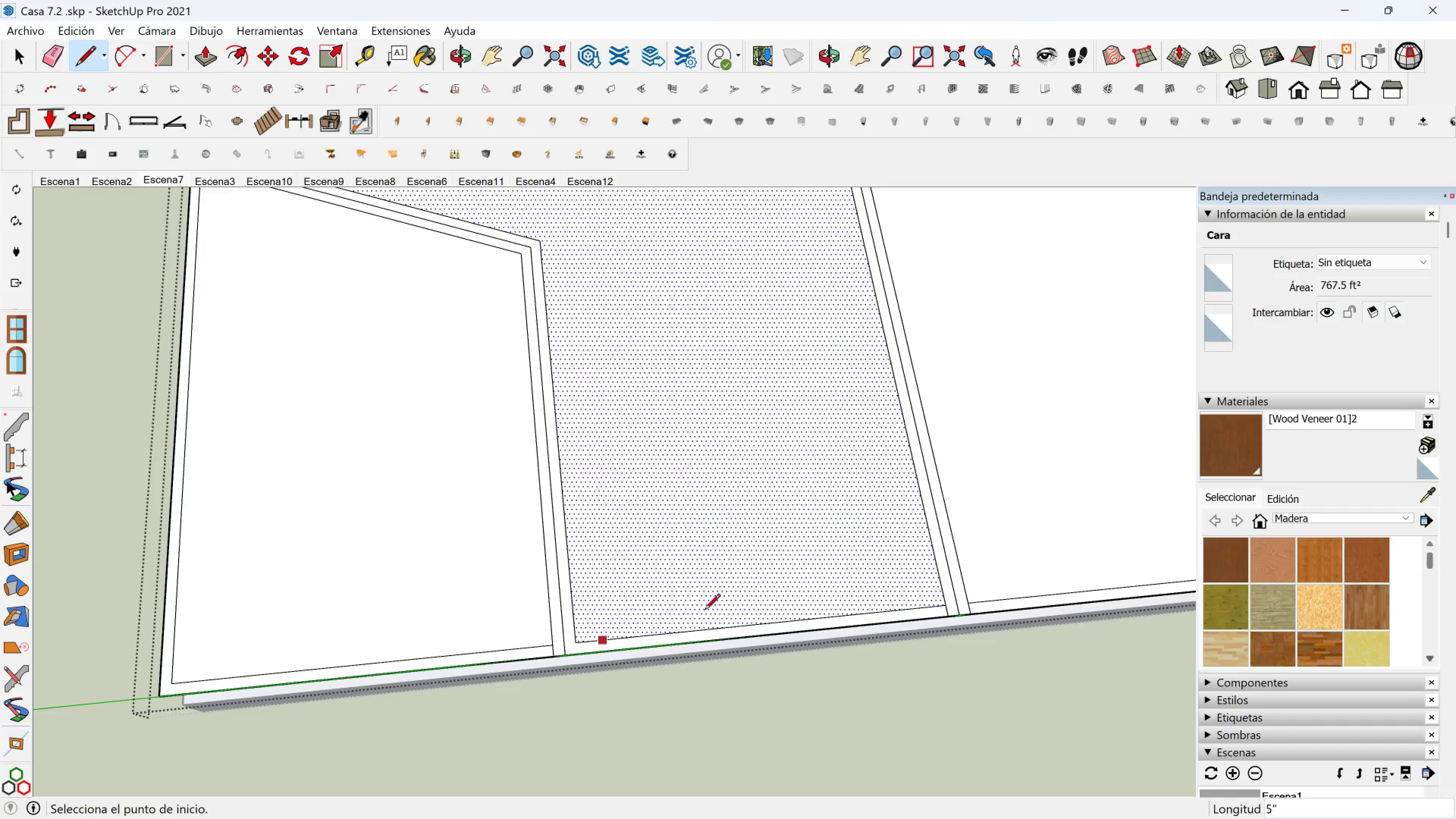 
key(Shift+ShiftLeft)
 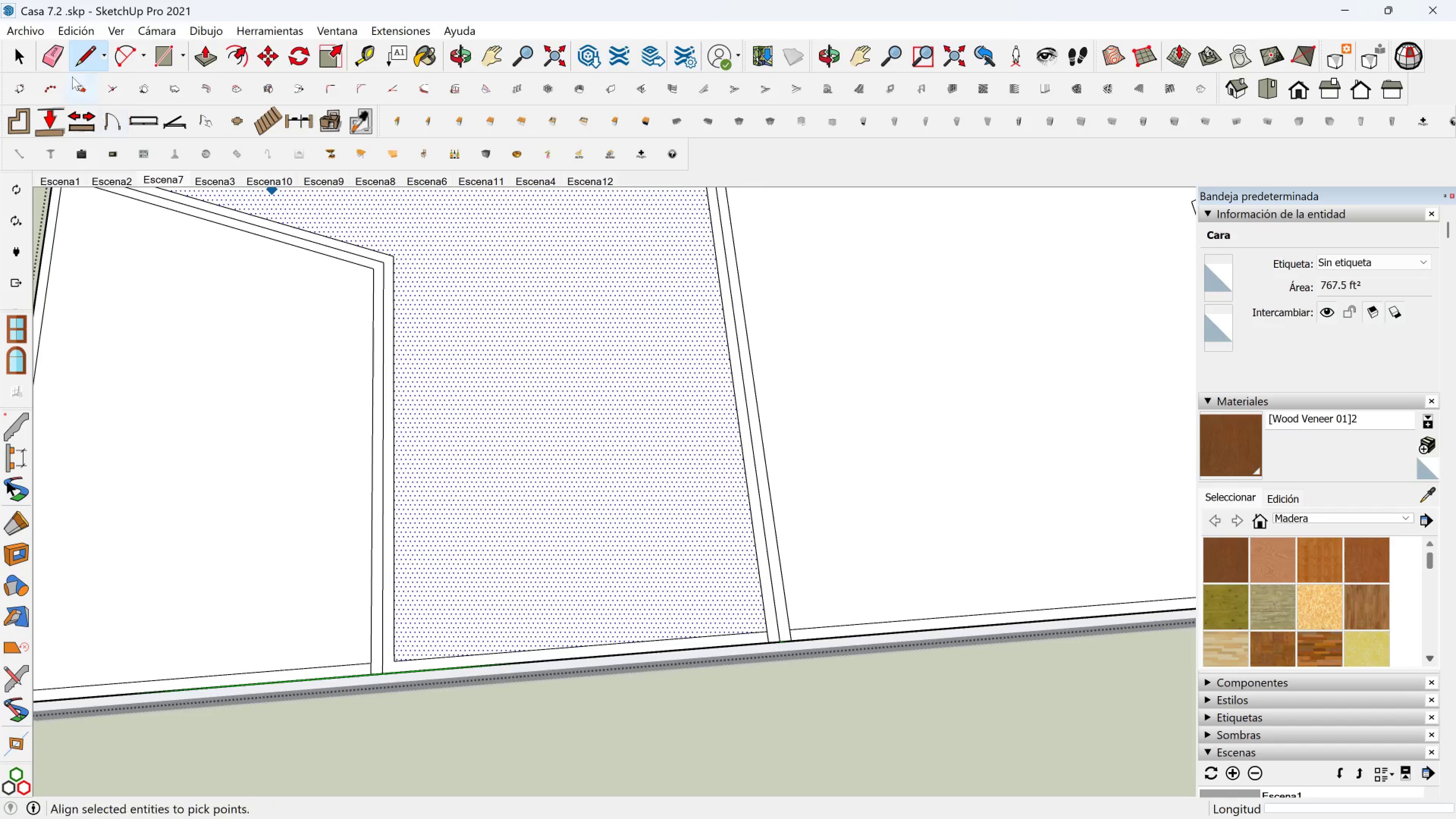 
left_click([59, 56])
 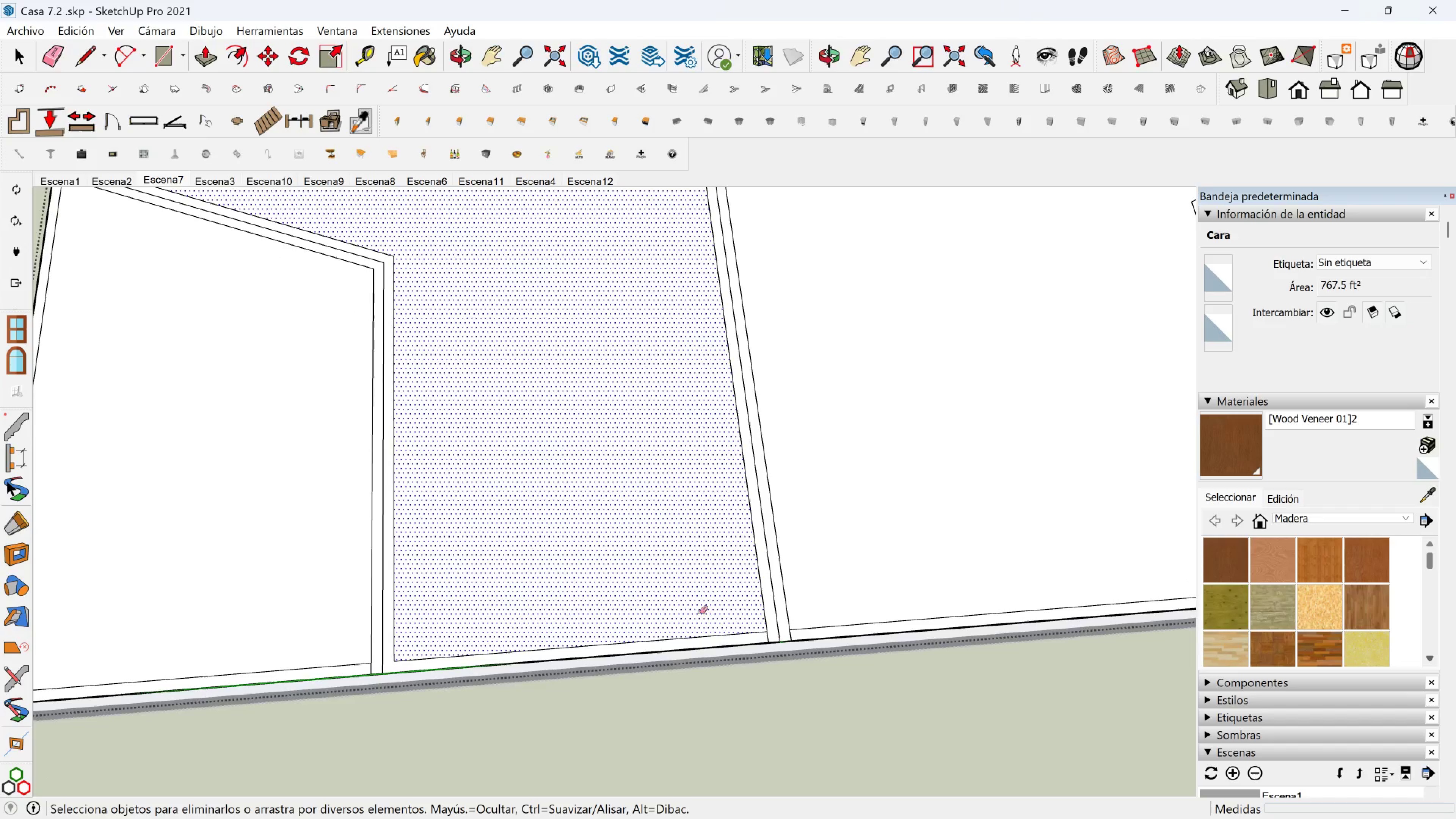 
scroll: coordinate [766, 642], scroll_direction: up, amount: 3.0
 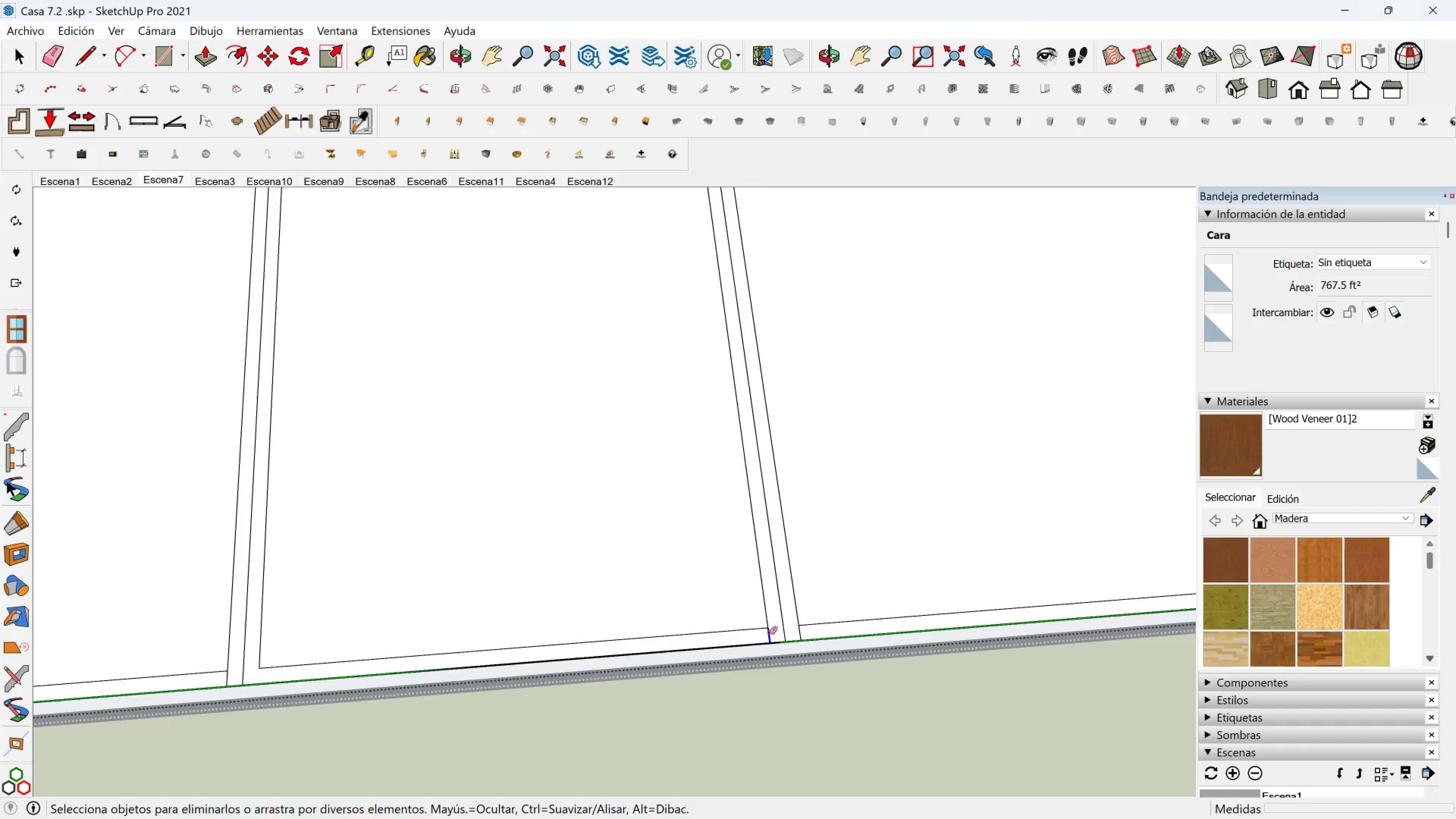 
left_click([769, 633])
 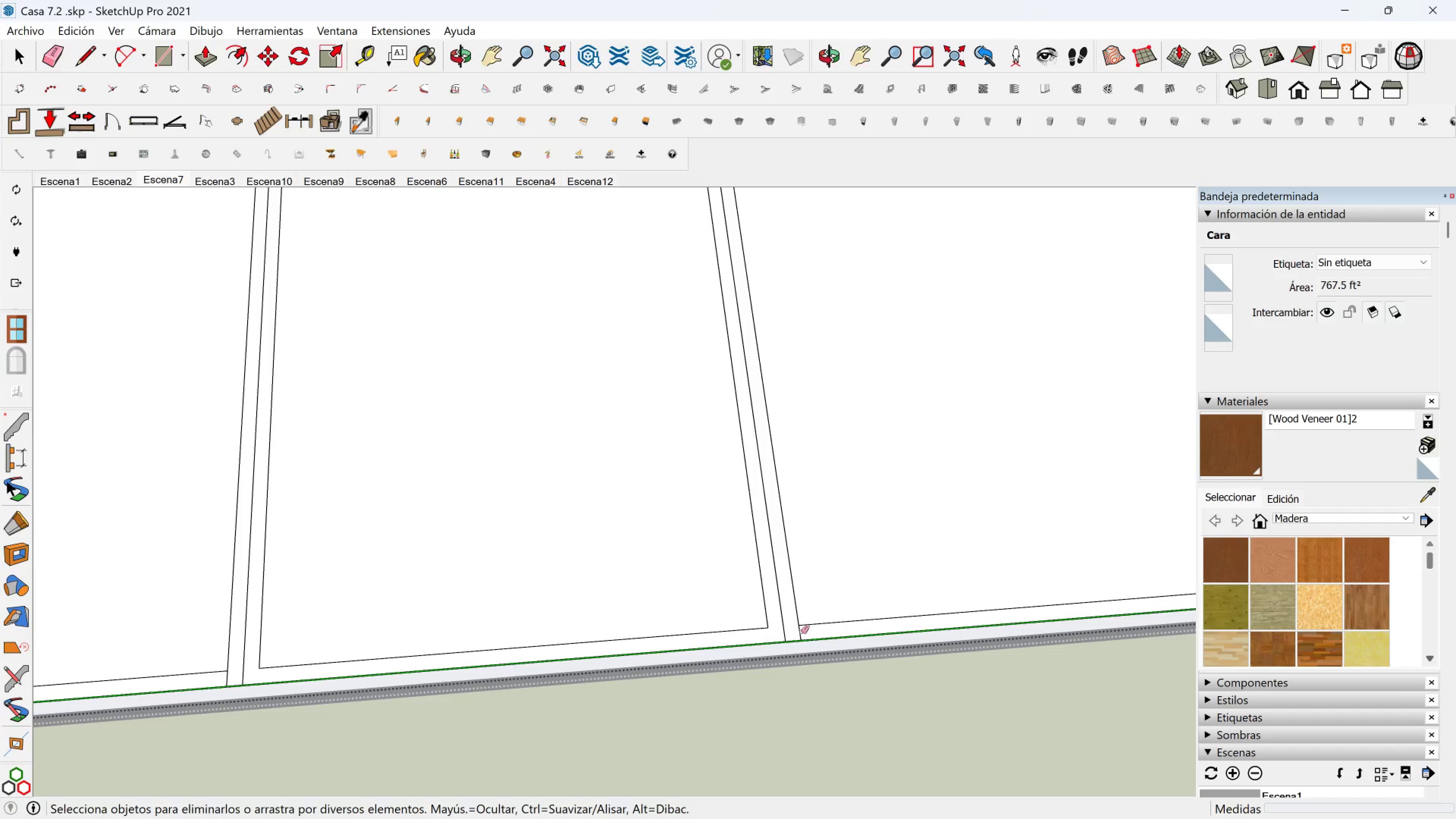 
left_click_drag(start_coordinate=[801, 632], to_coordinate=[797, 632])
 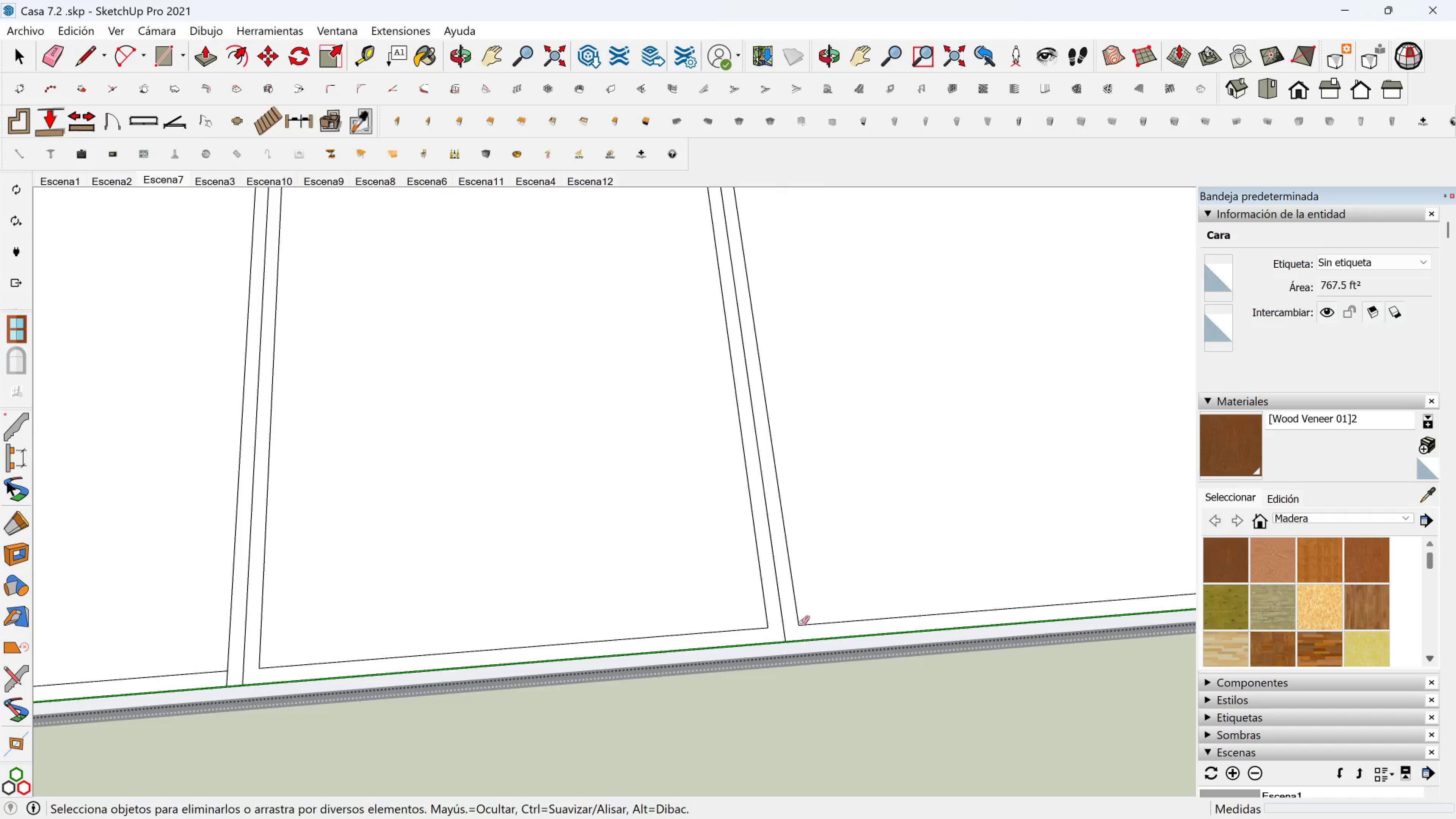 
scroll: coordinate [824, 583], scroll_direction: down, amount: 12.0
 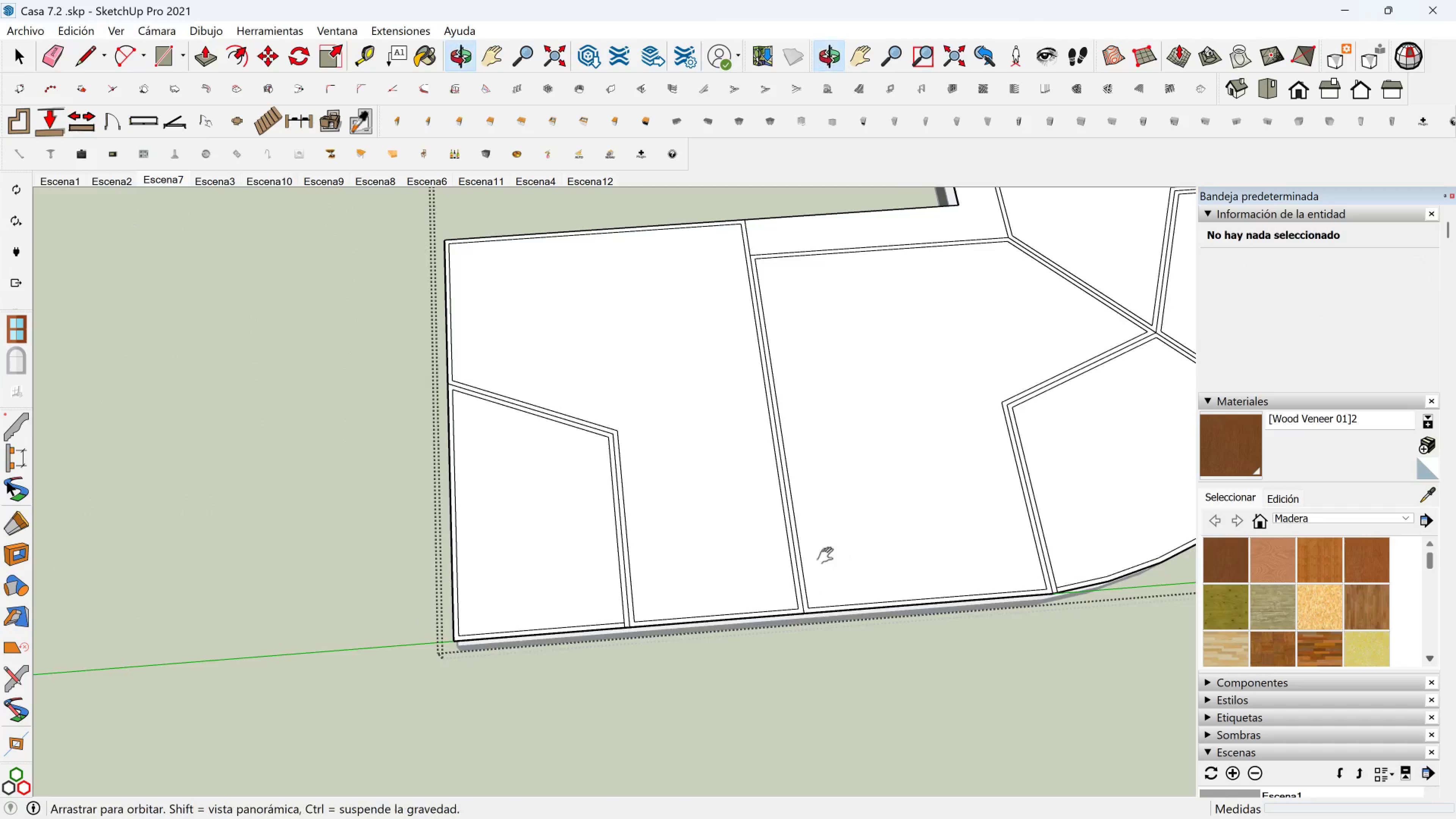 
hold_key(key=ShiftLeft, duration=0.5)
 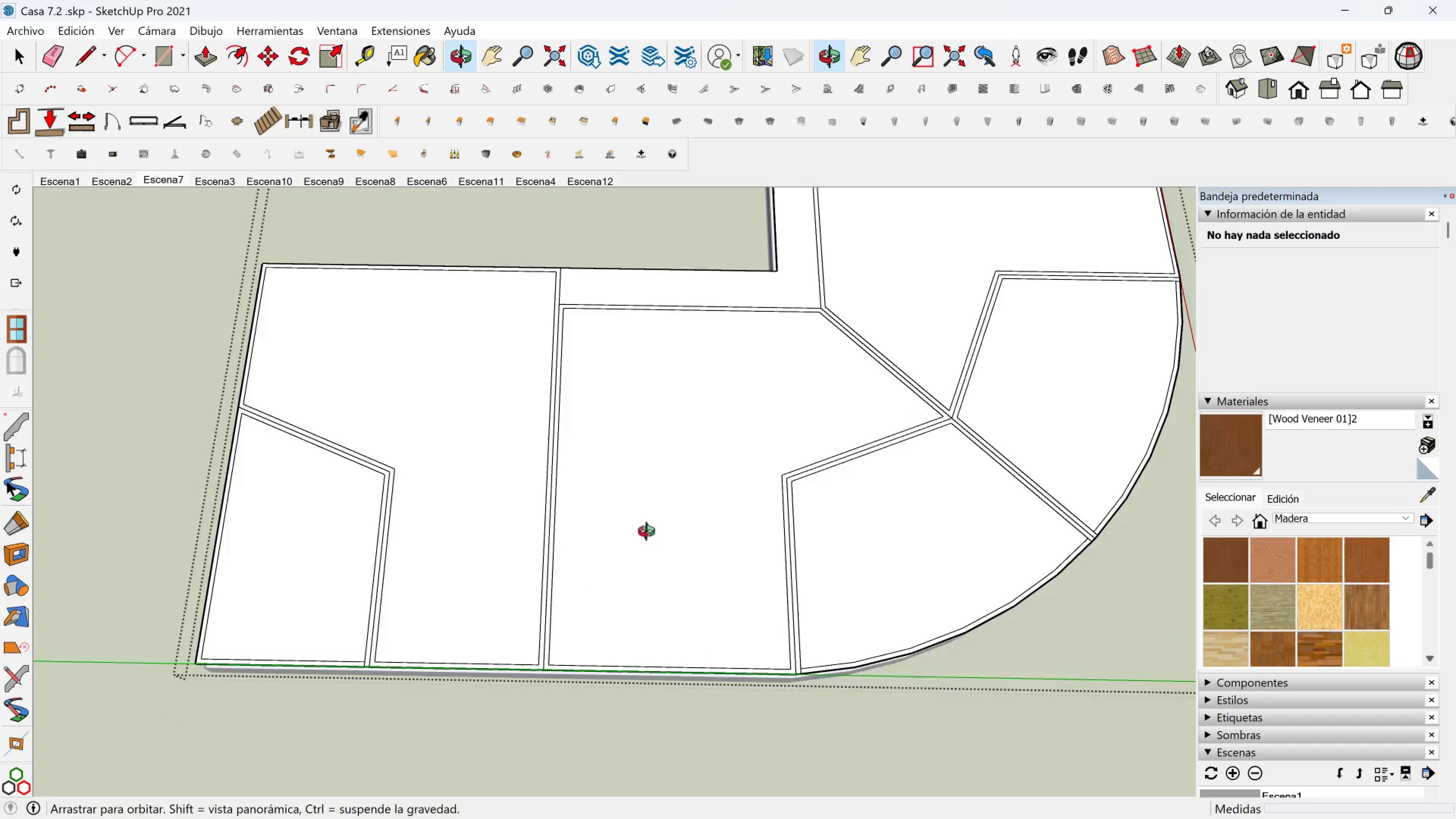 
hold_key(key=ShiftLeft, duration=0.4)
 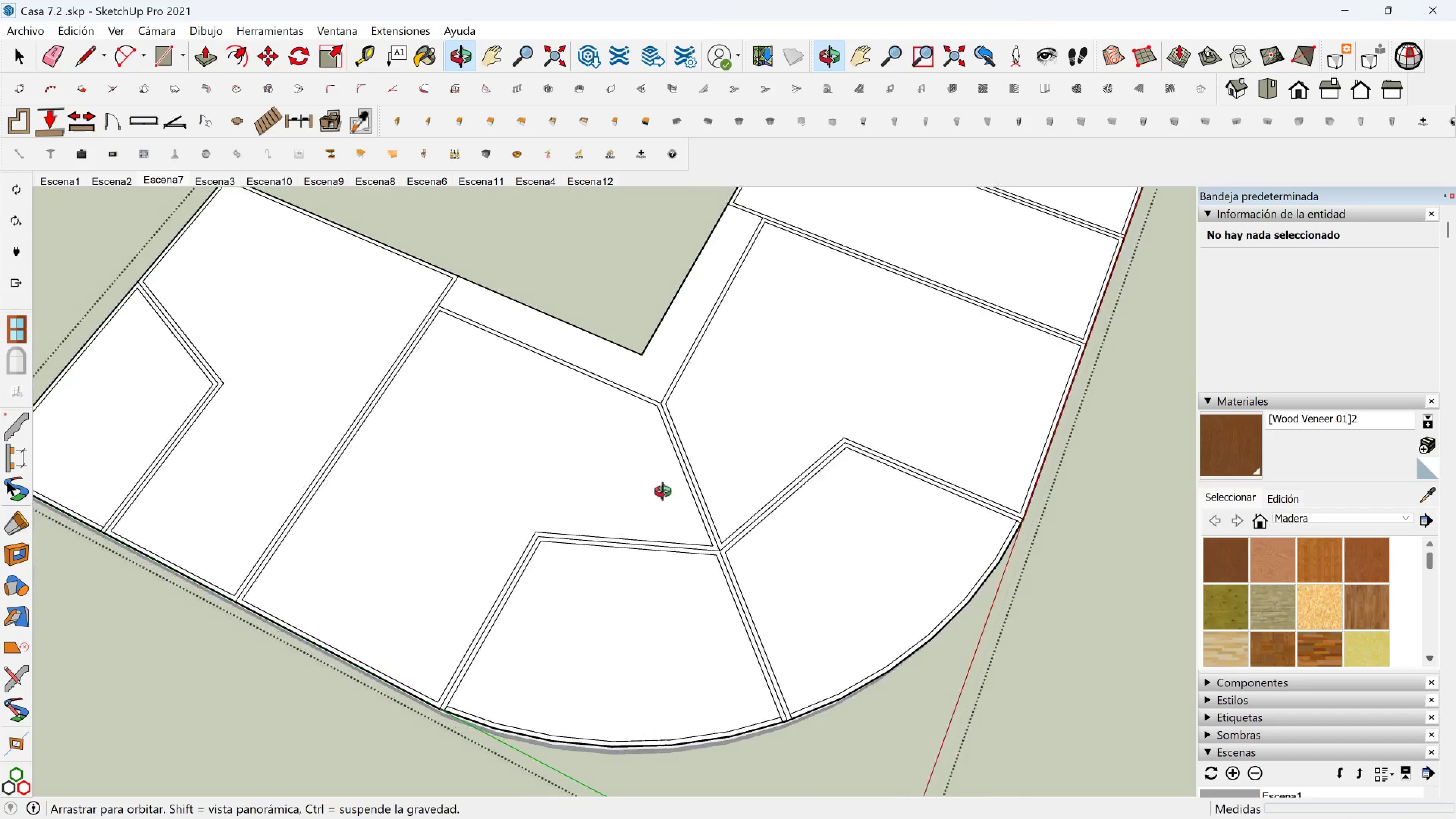 
hold_key(key=ShiftLeft, duration=0.38)
 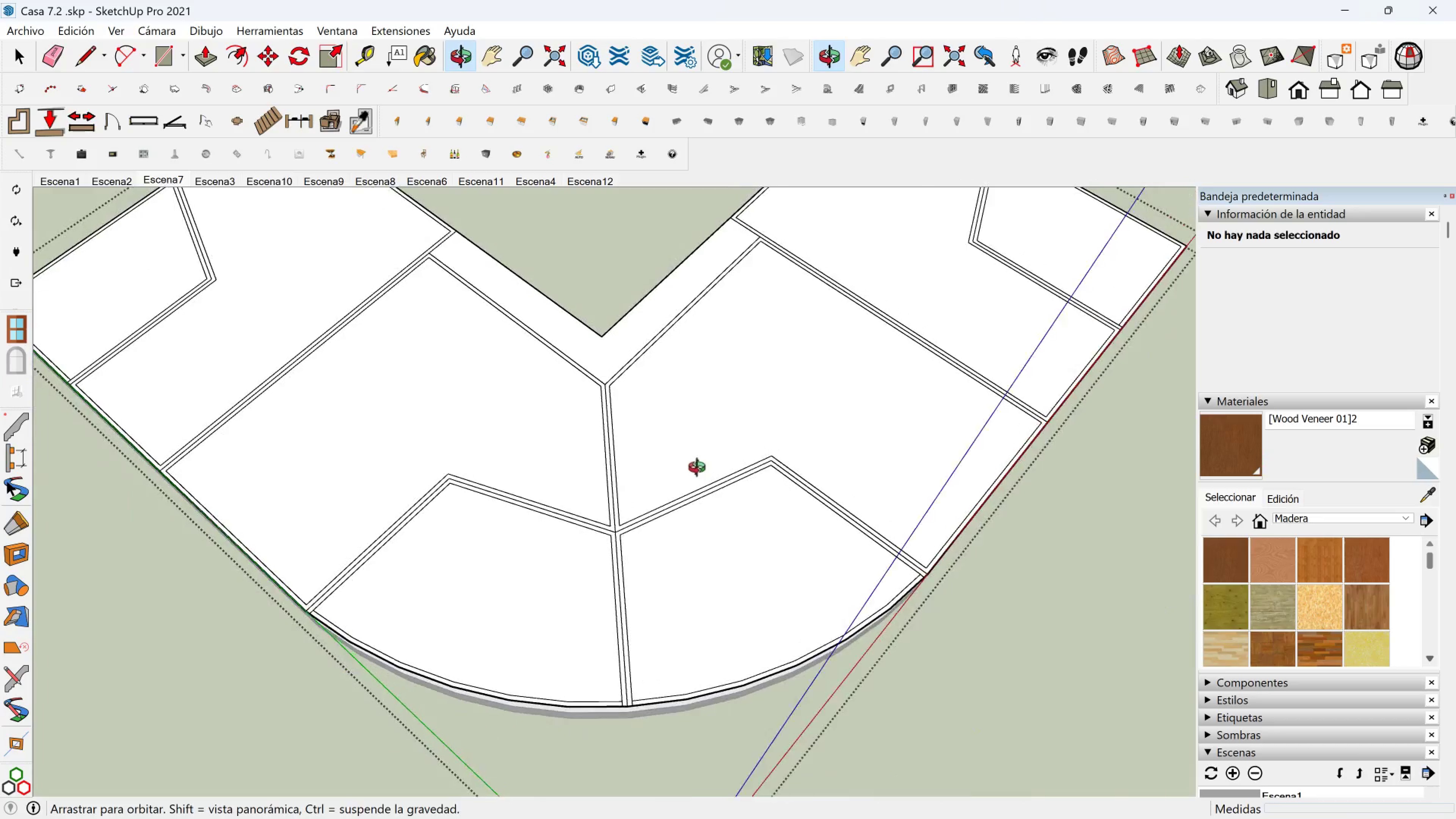 
hold_key(key=ShiftLeft, duration=3.19)
left_click([94, 58])
 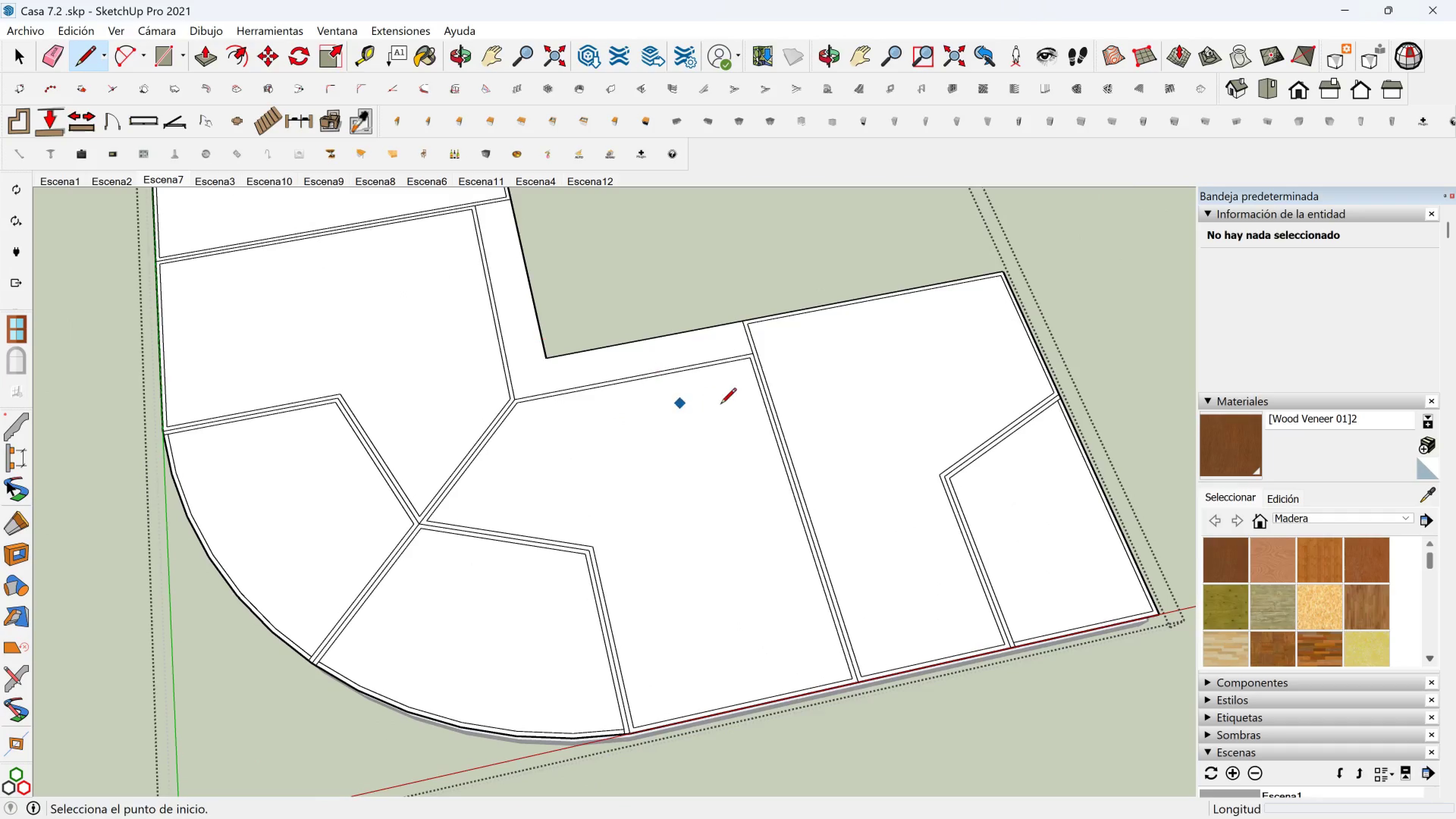 
hold_key(key=ShiftLeft, duration=0.48)
 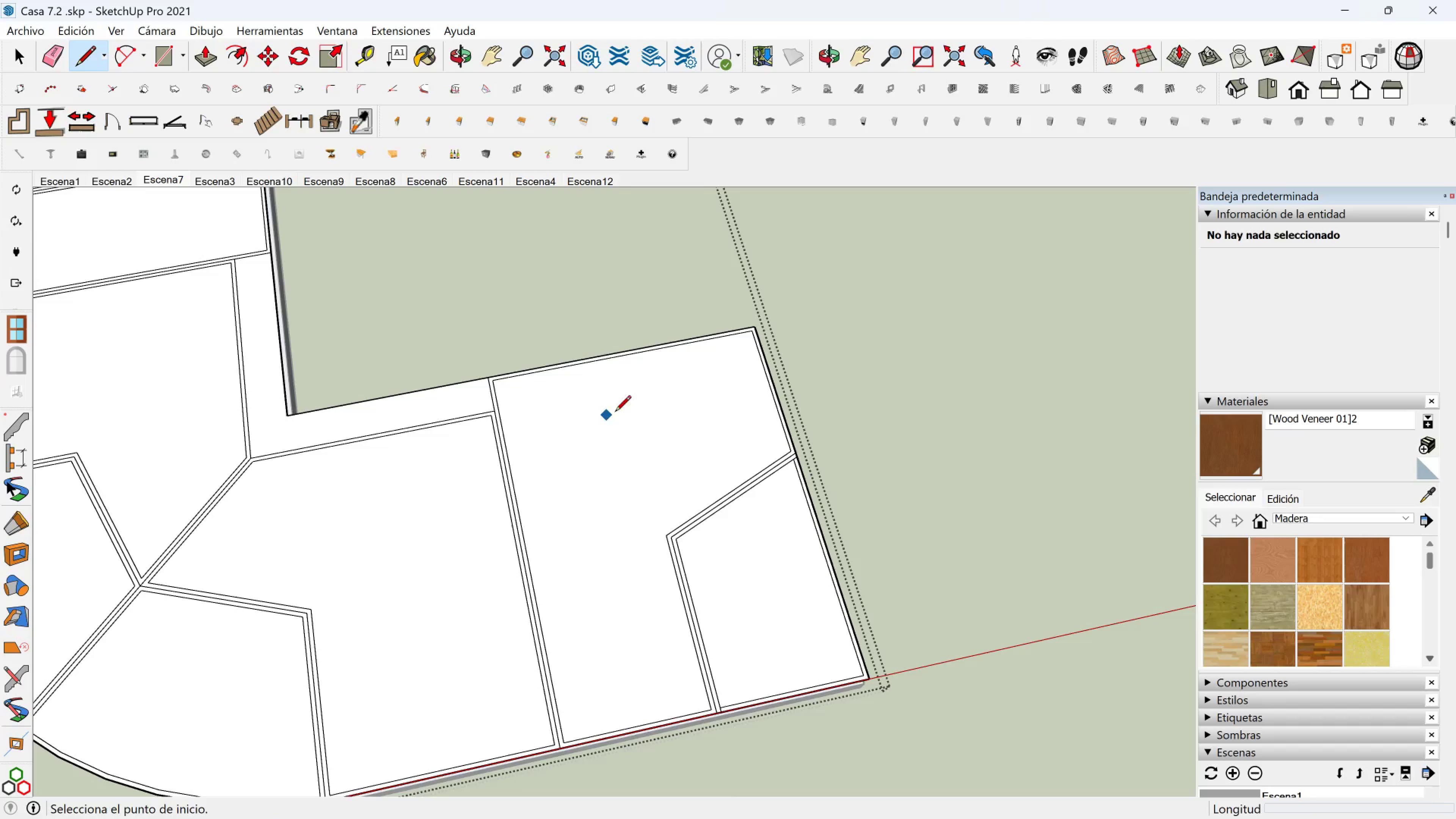 
scroll: coordinate [689, 316], scroll_direction: up, amount: 6.0
 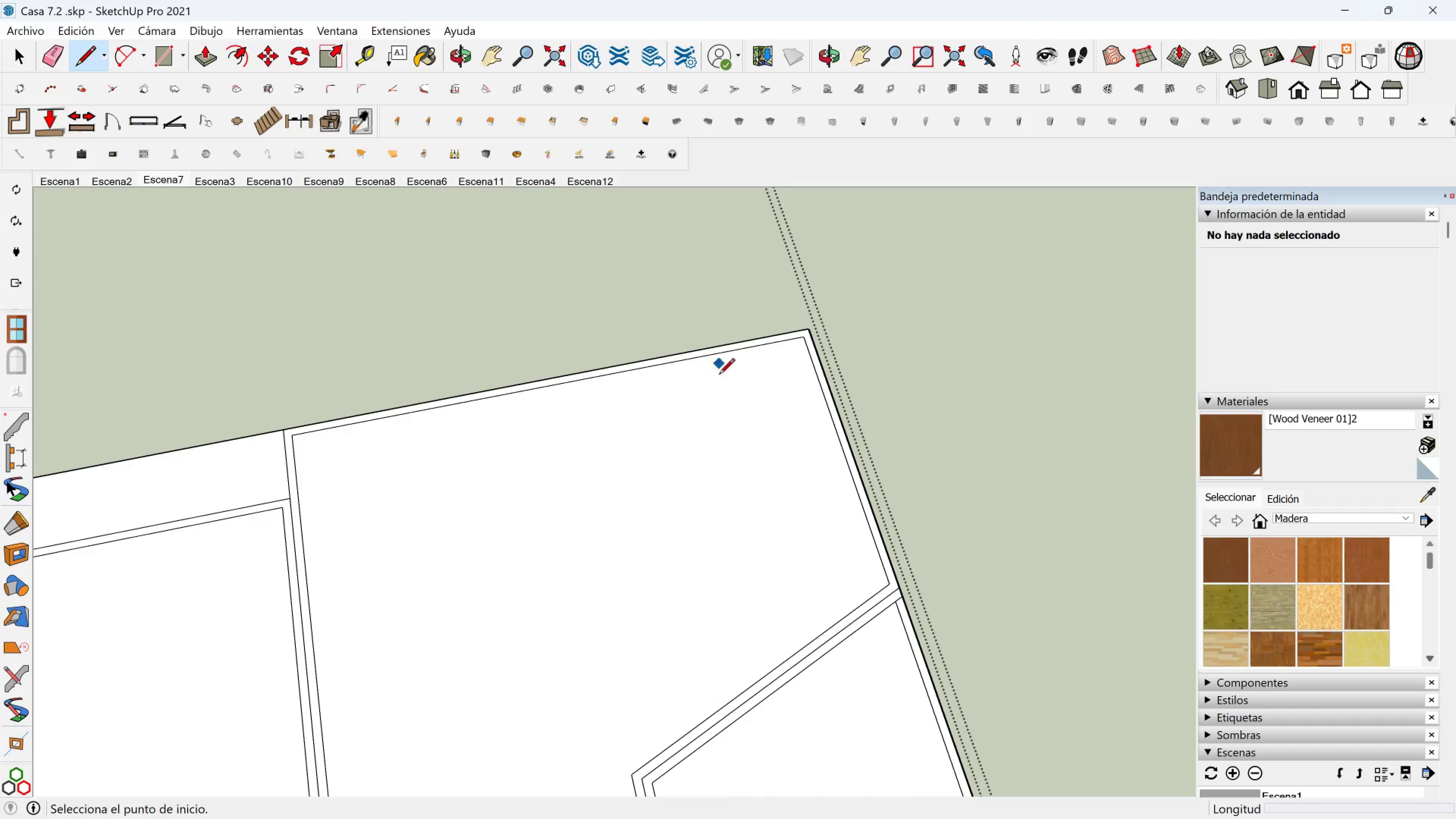 
scroll: coordinate [733, 417], scroll_direction: down, amount: 1.0
 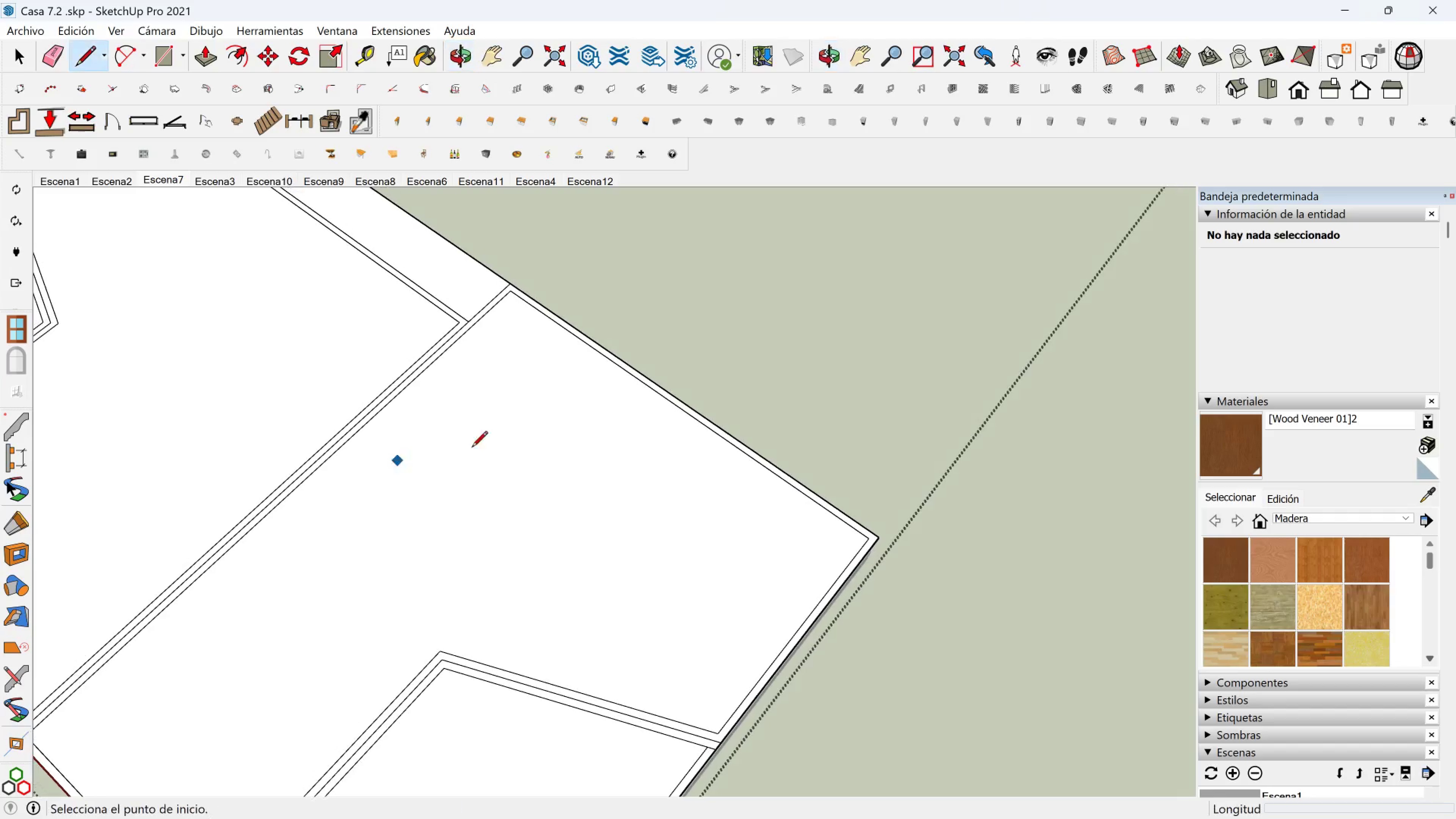 
scroll: coordinate [698, 519], scroll_direction: up, amount: 3.0
 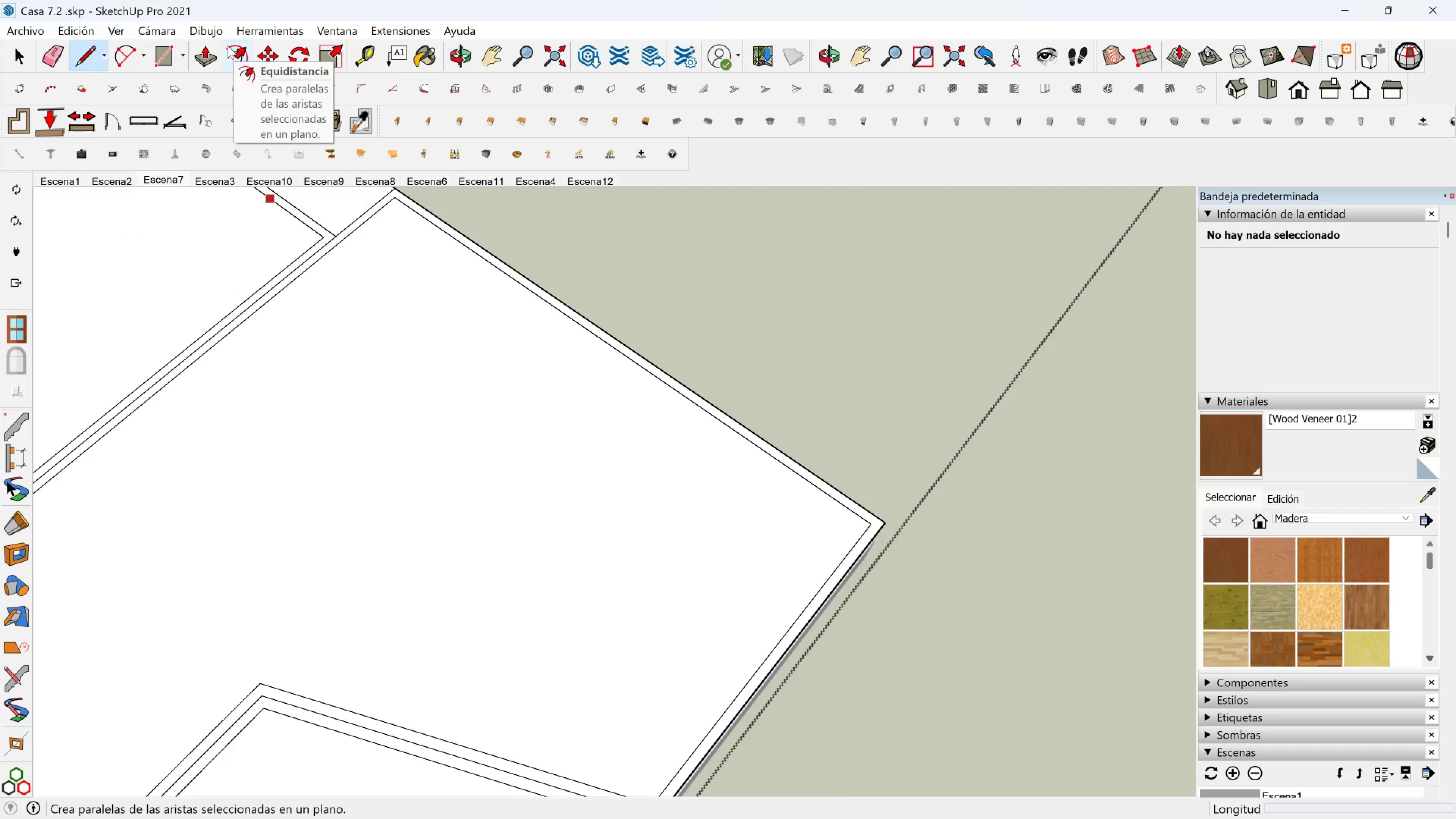 
left_click([233, 46])
 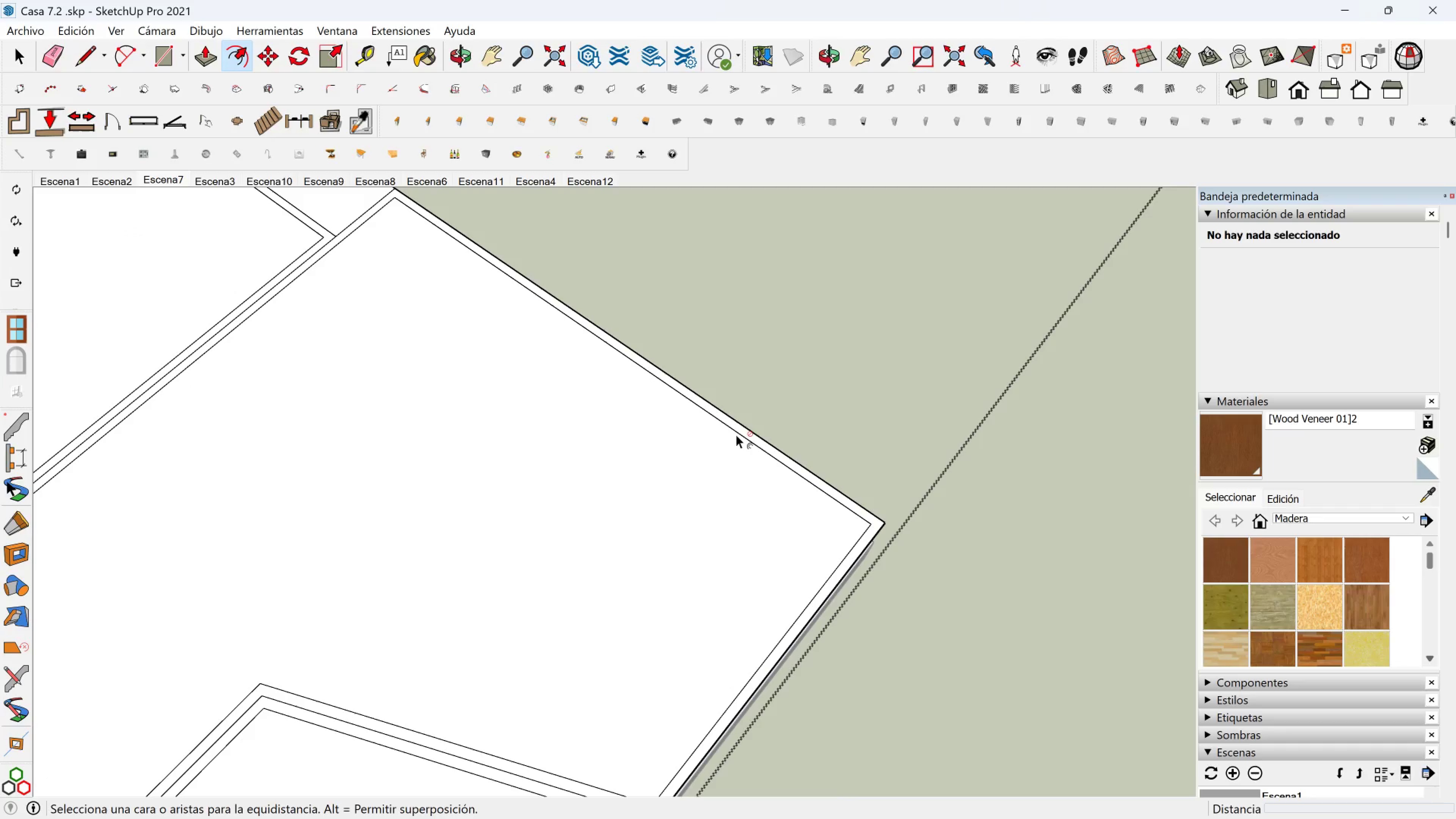 
key(Shift+ShiftLeft)
 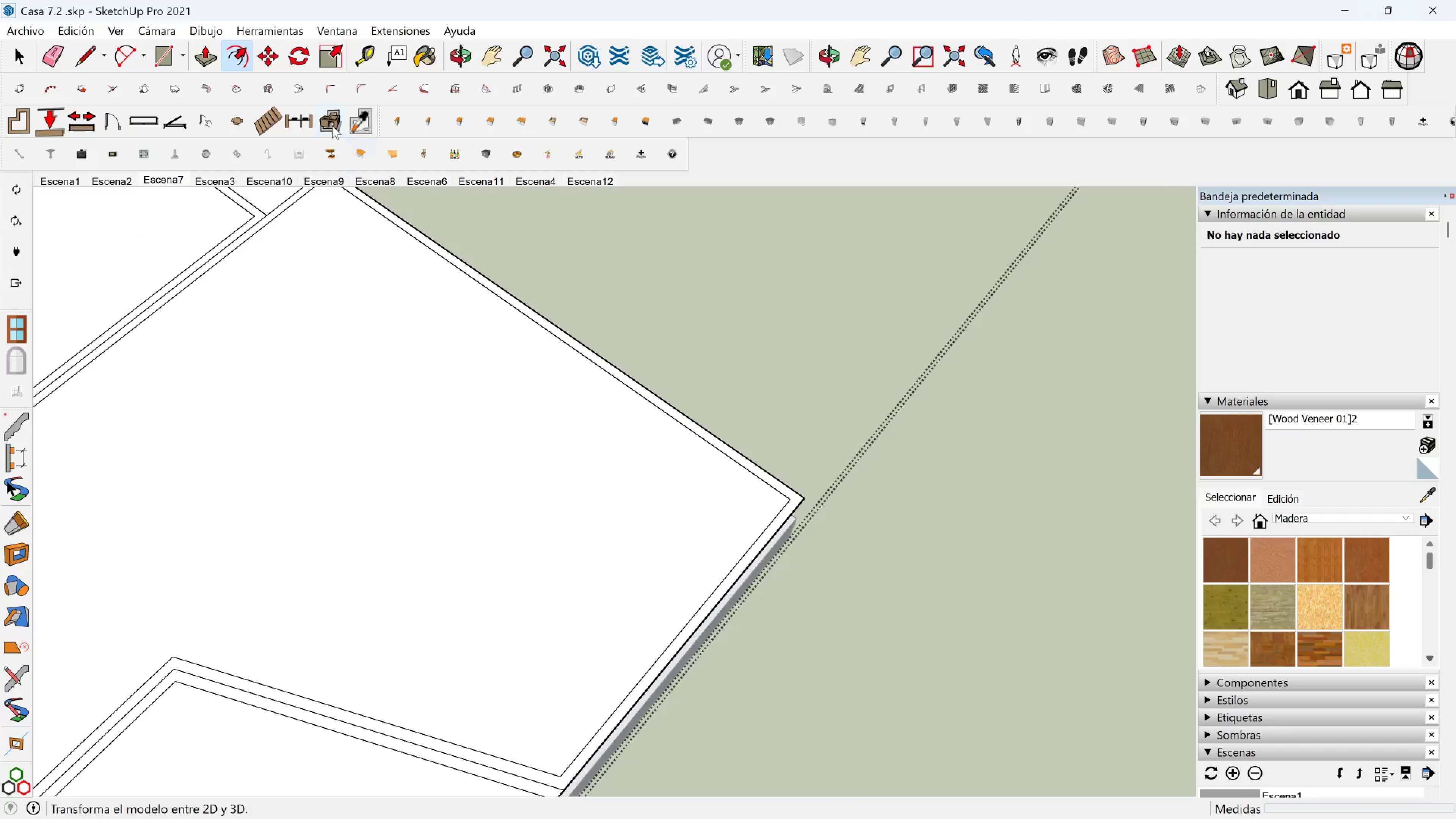 
left_click([122, 59])
 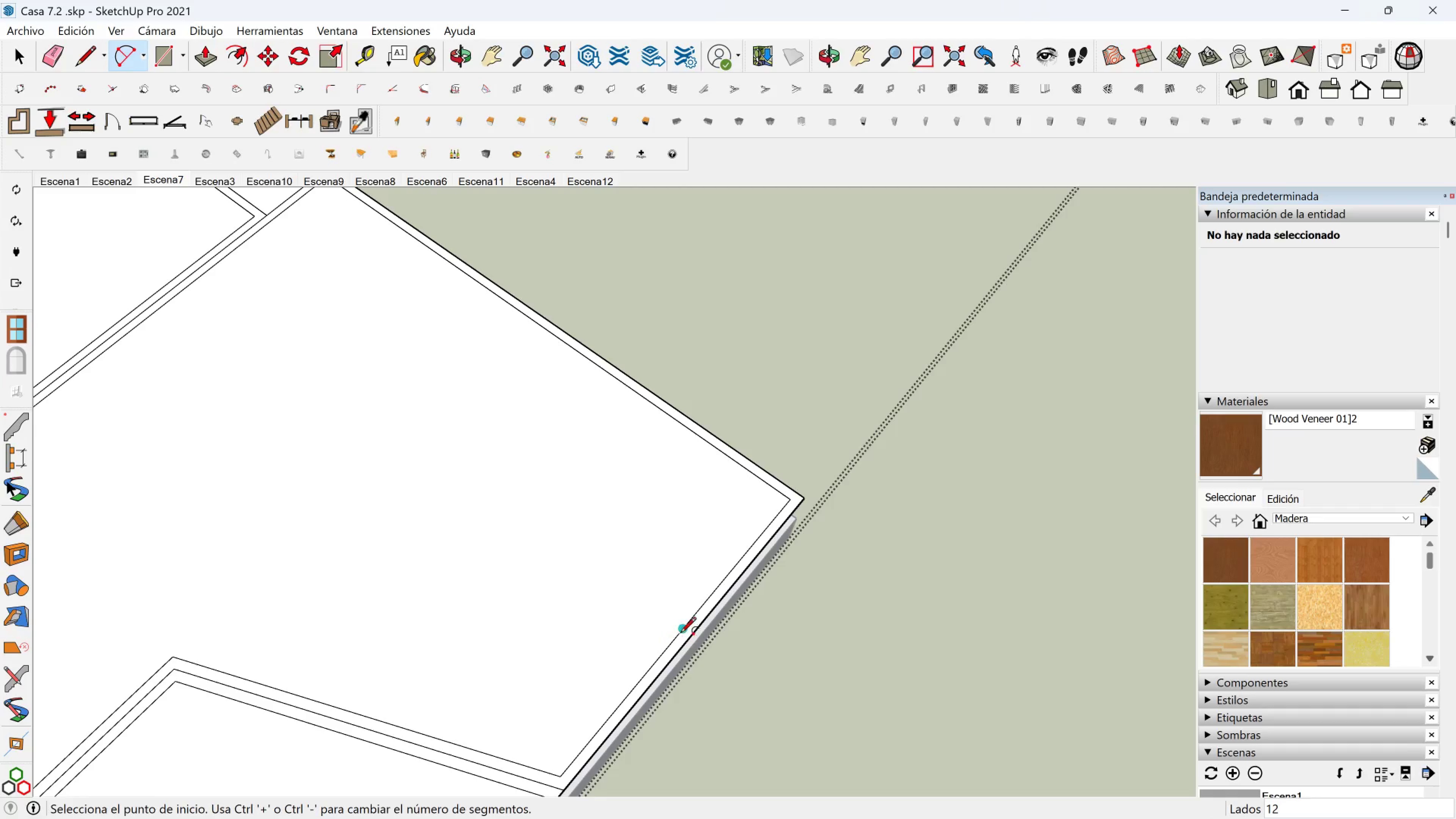 
left_click([682, 630])
 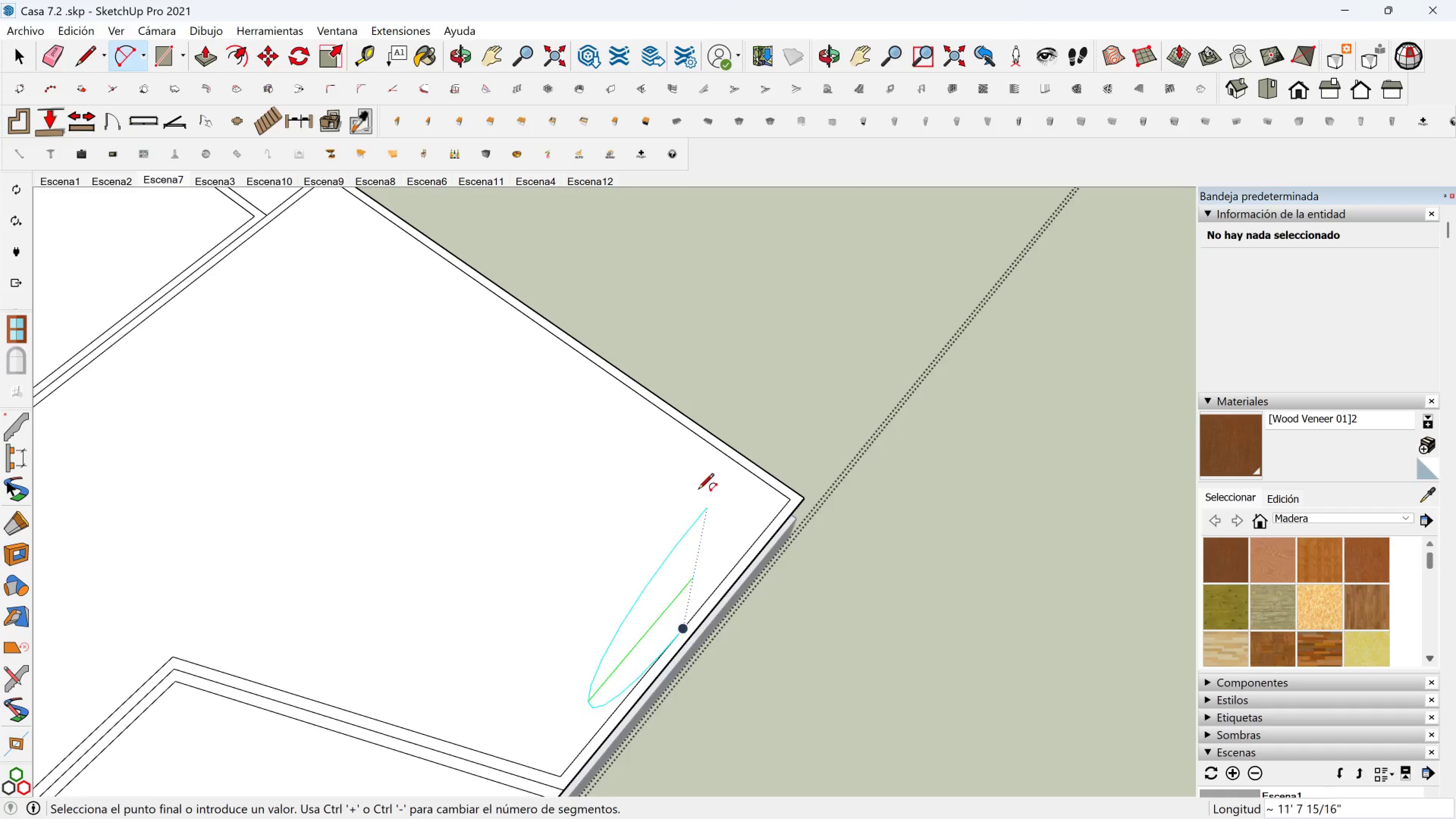 
scroll: coordinate [692, 458], scroll_direction: up, amount: 2.0
 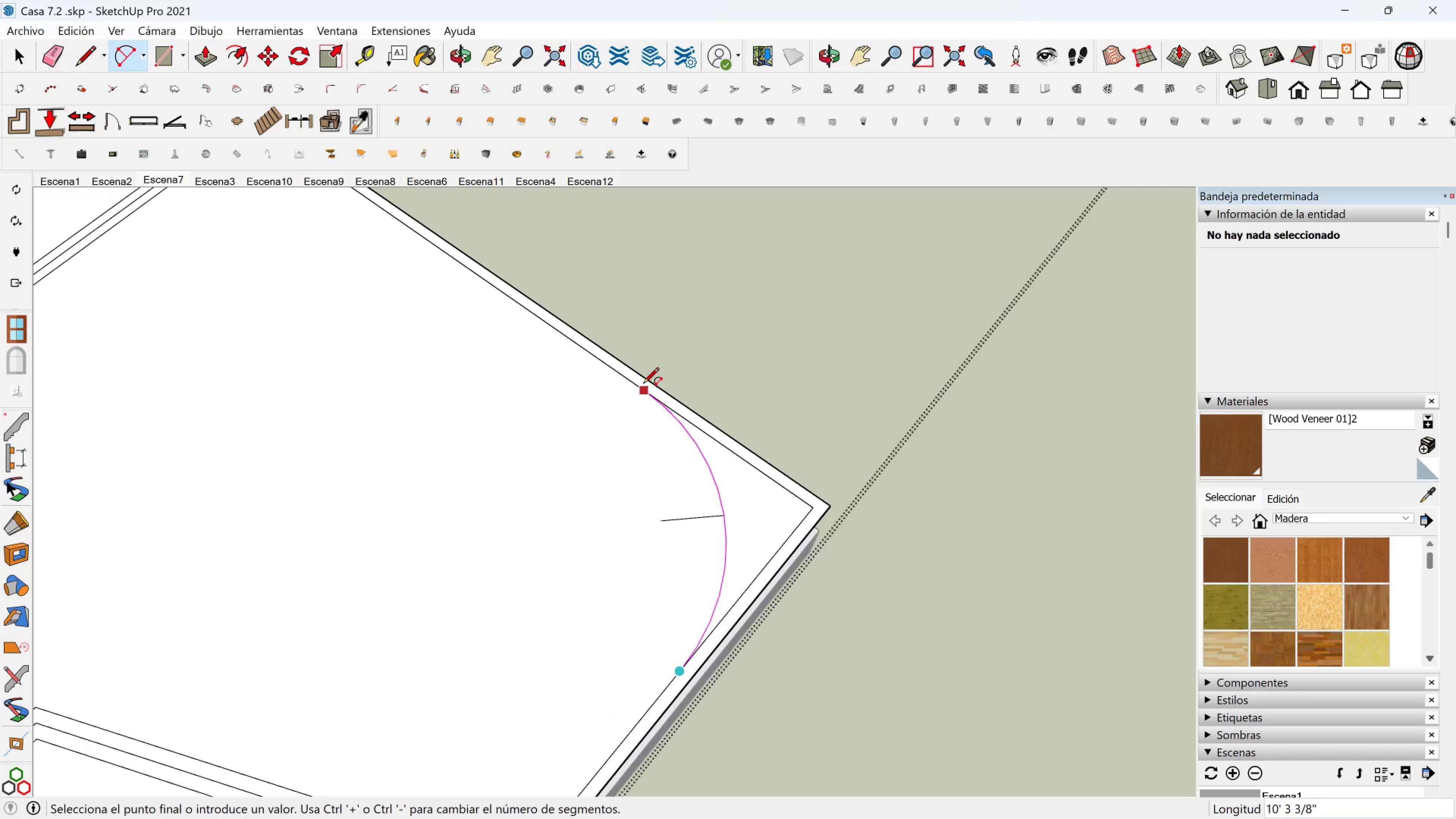 
left_click([644, 384])
 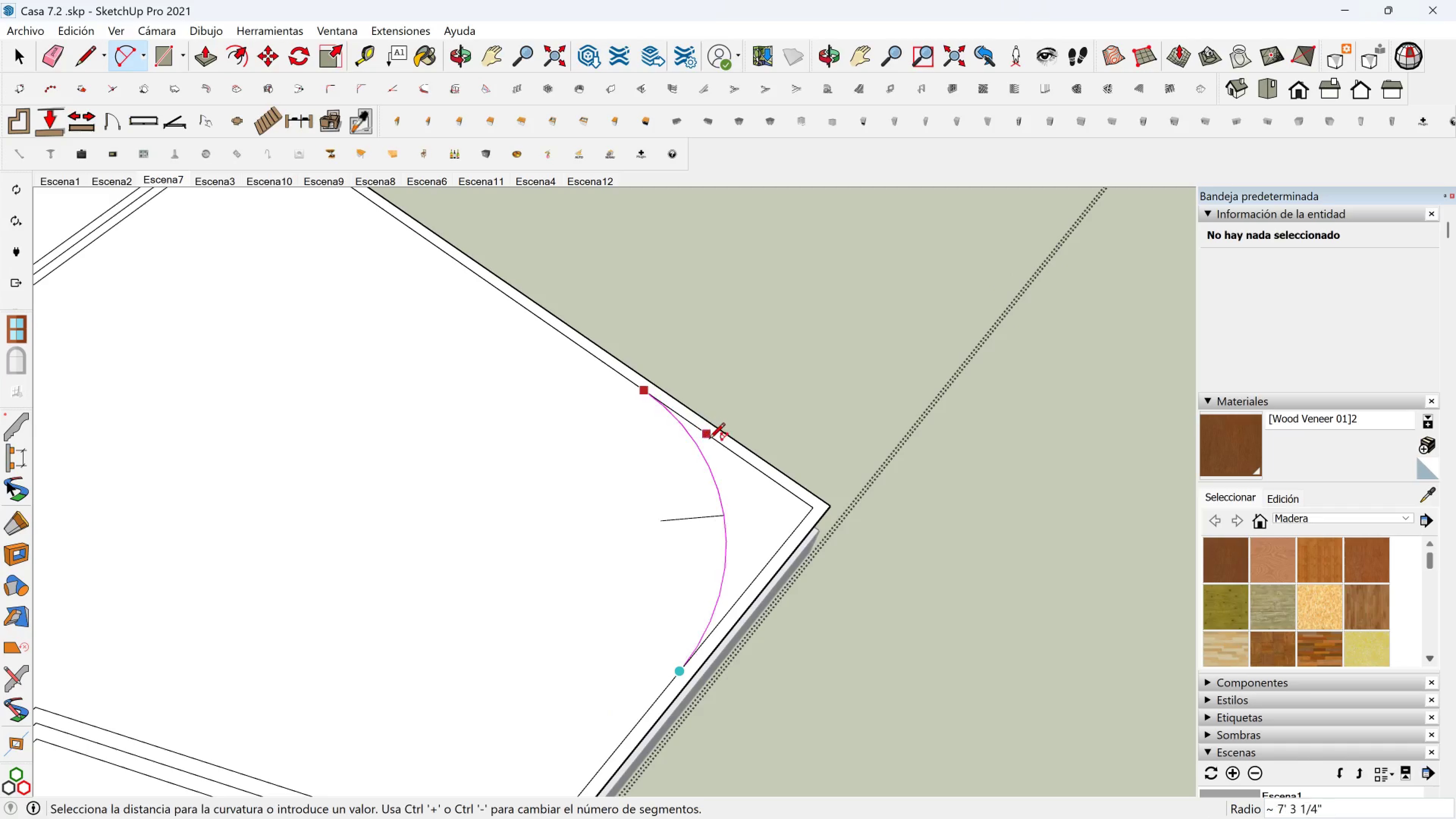 
left_click([711, 460])
 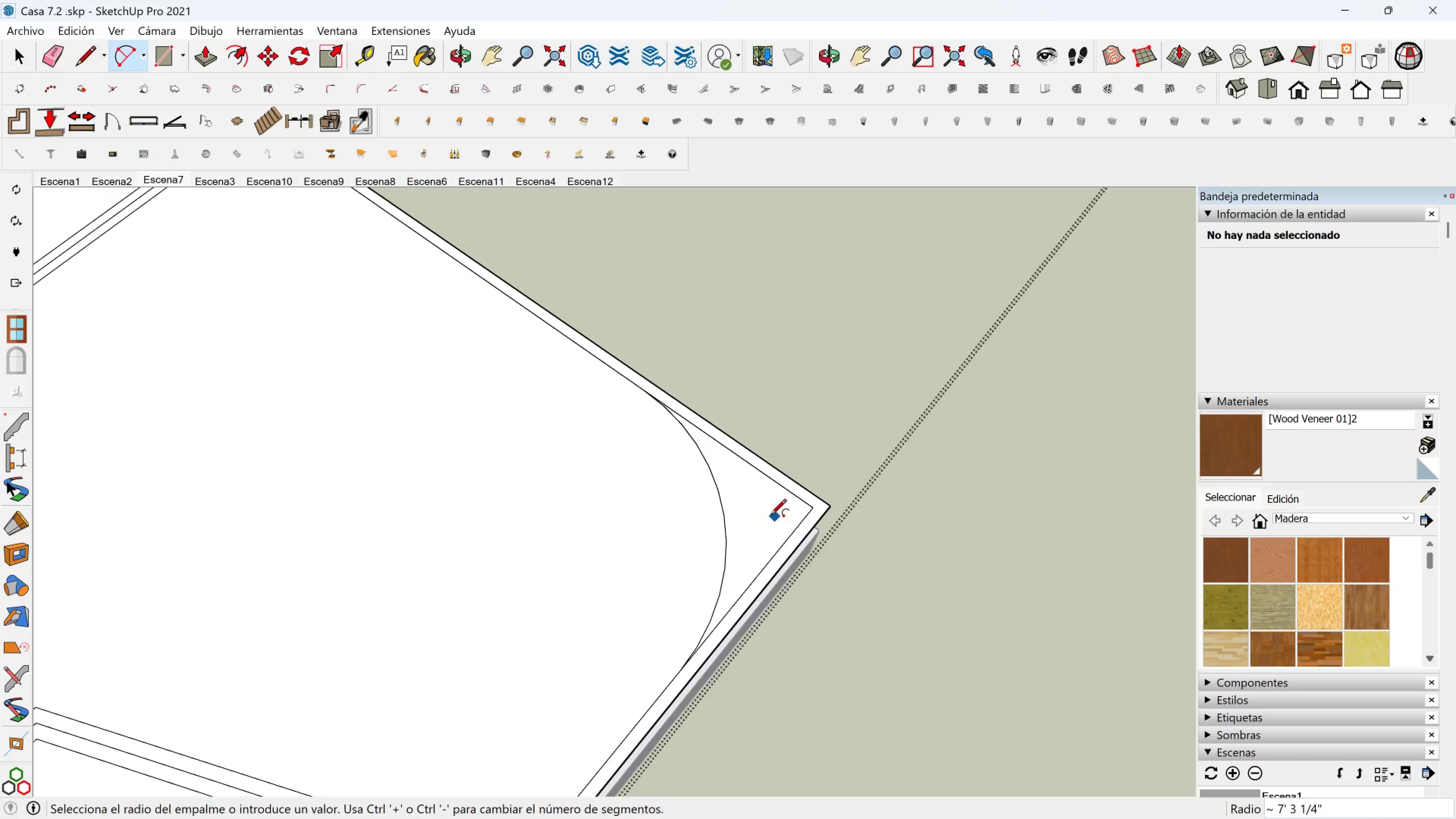 
key(Shift+ShiftLeft)
 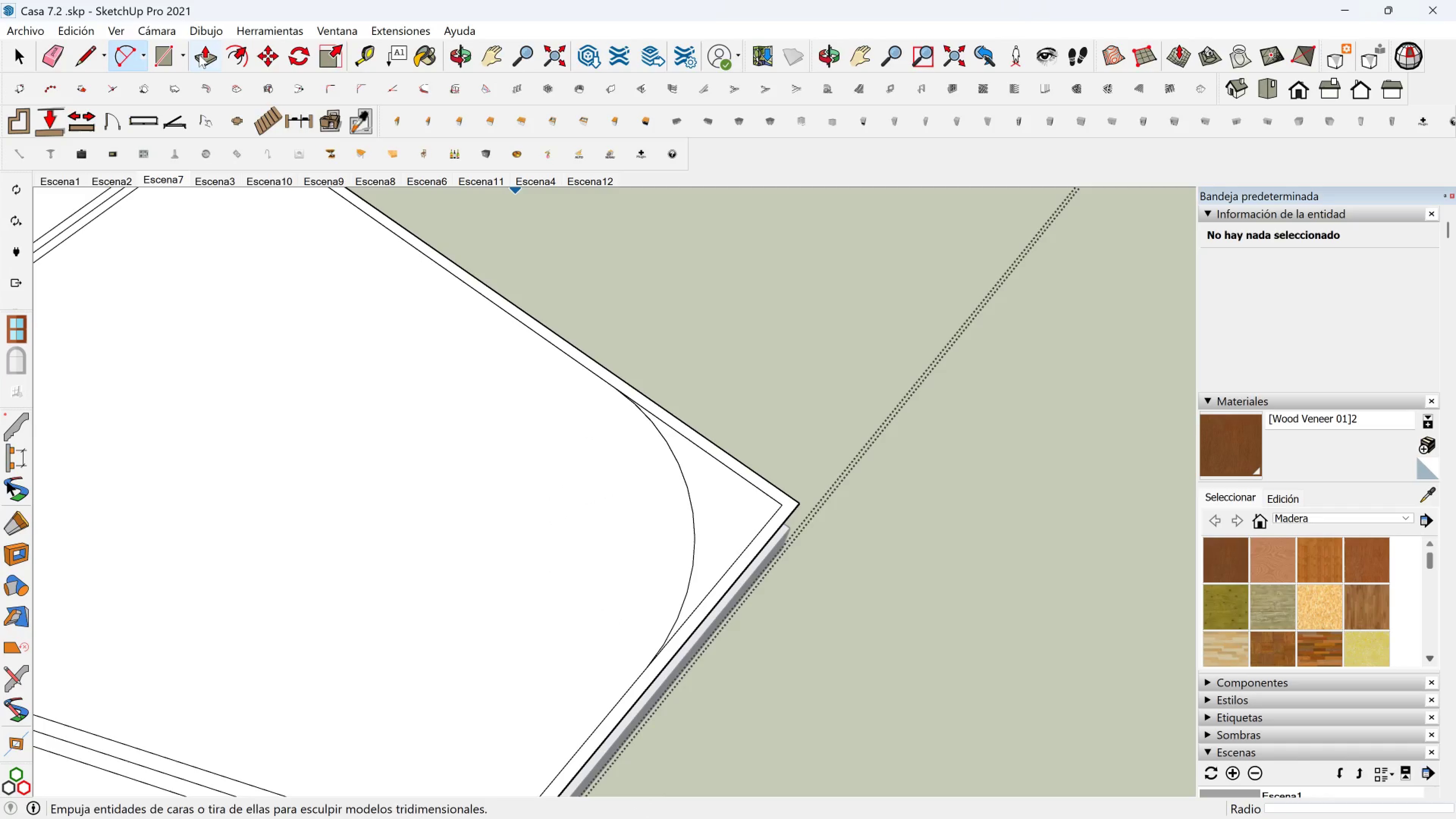 
scroll: coordinate [265, 118], scroll_direction: up, amount: 2.0
 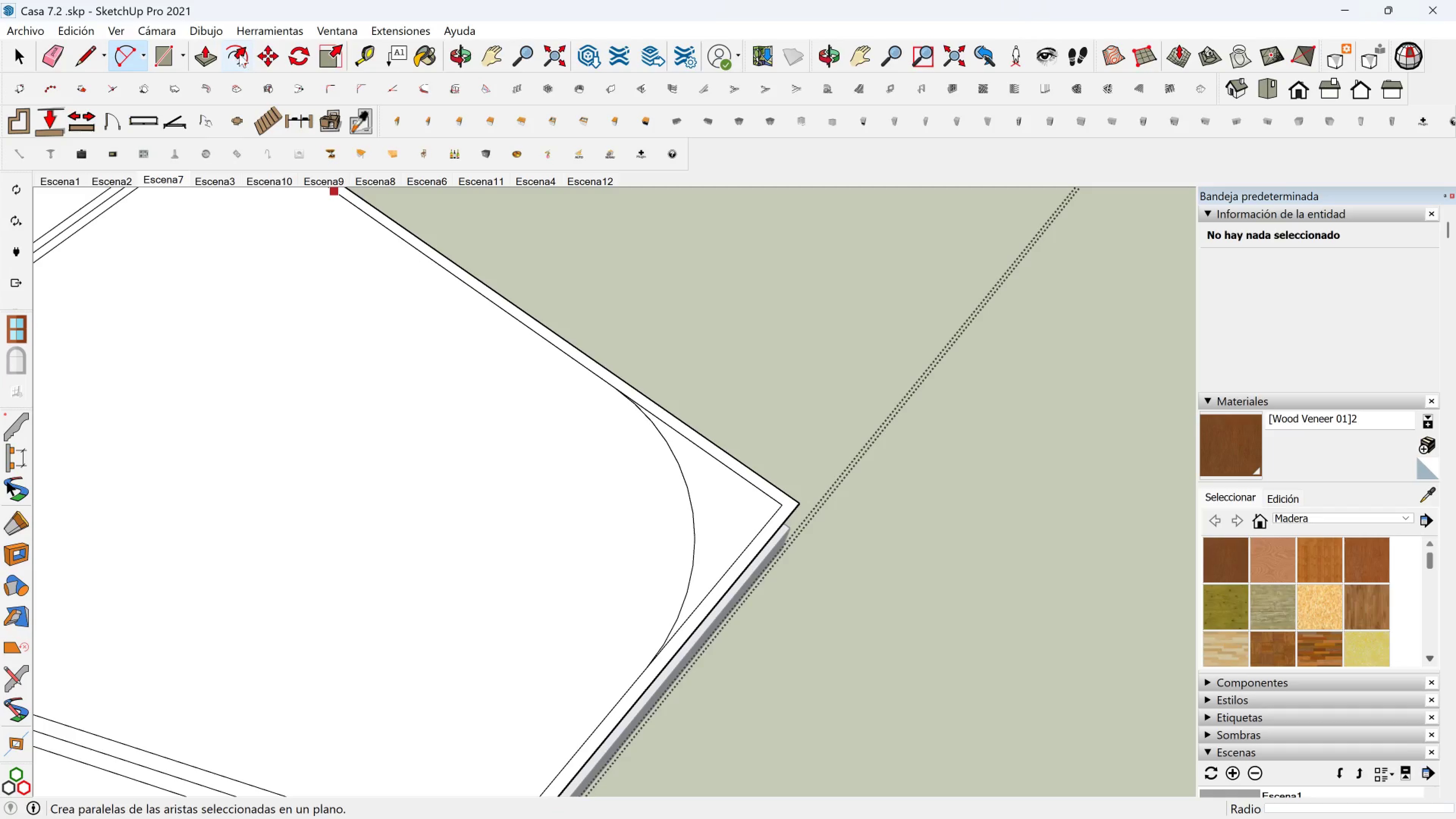 
left_click([239, 54])
 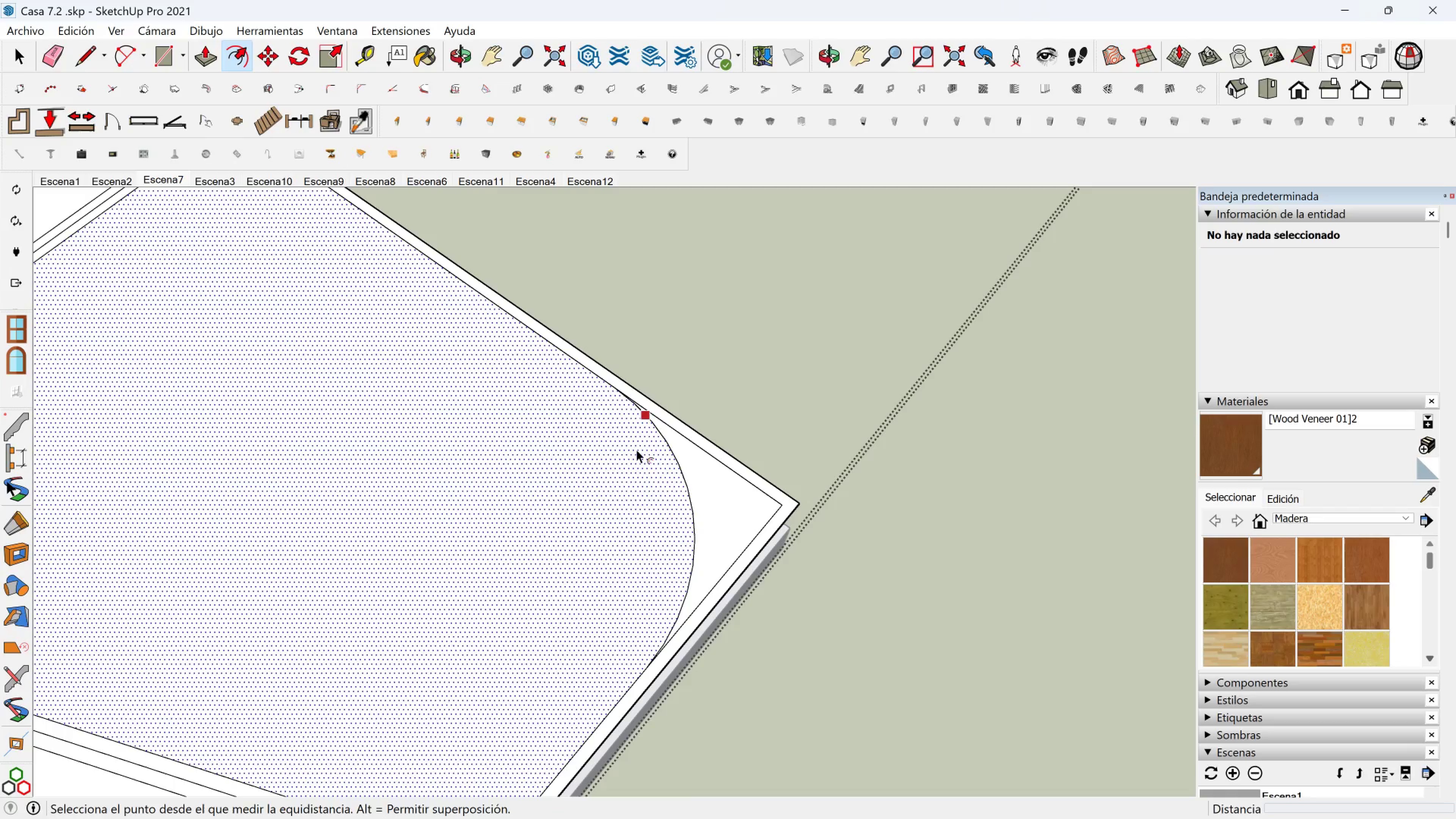 
scroll: coordinate [713, 489], scroll_direction: up, amount: 4.0
 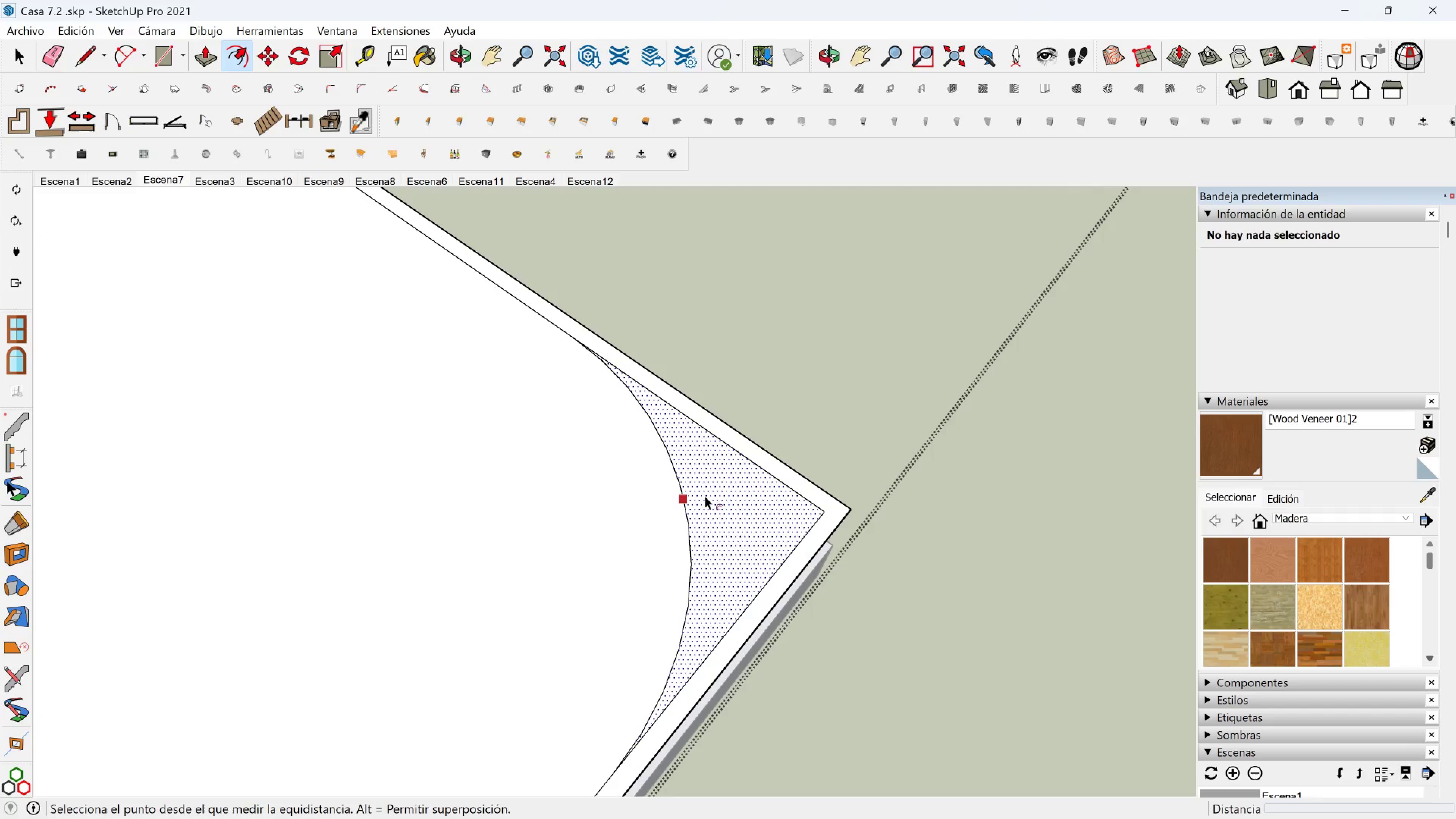 
left_click([705, 496])
 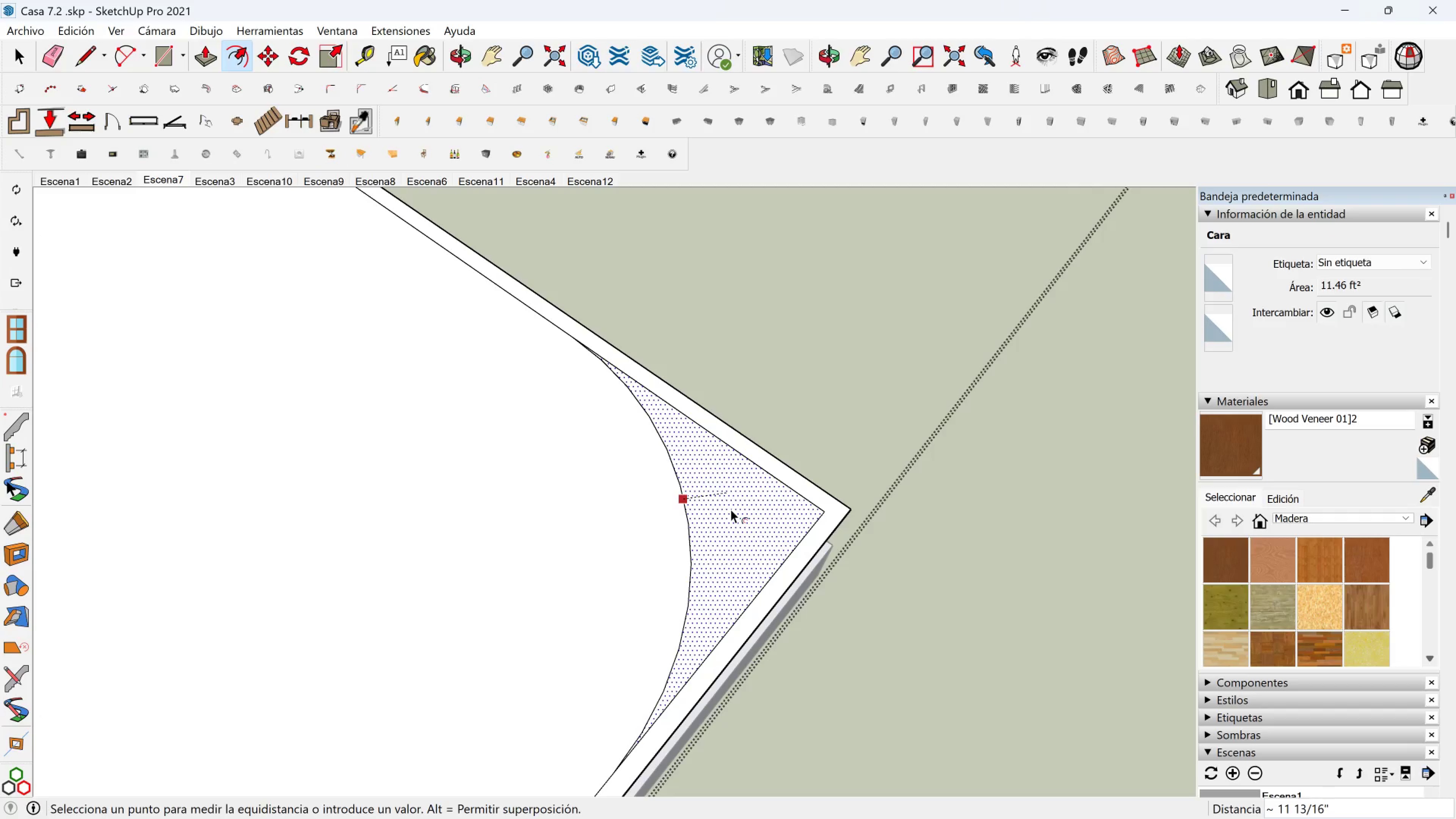 
key(5)
 